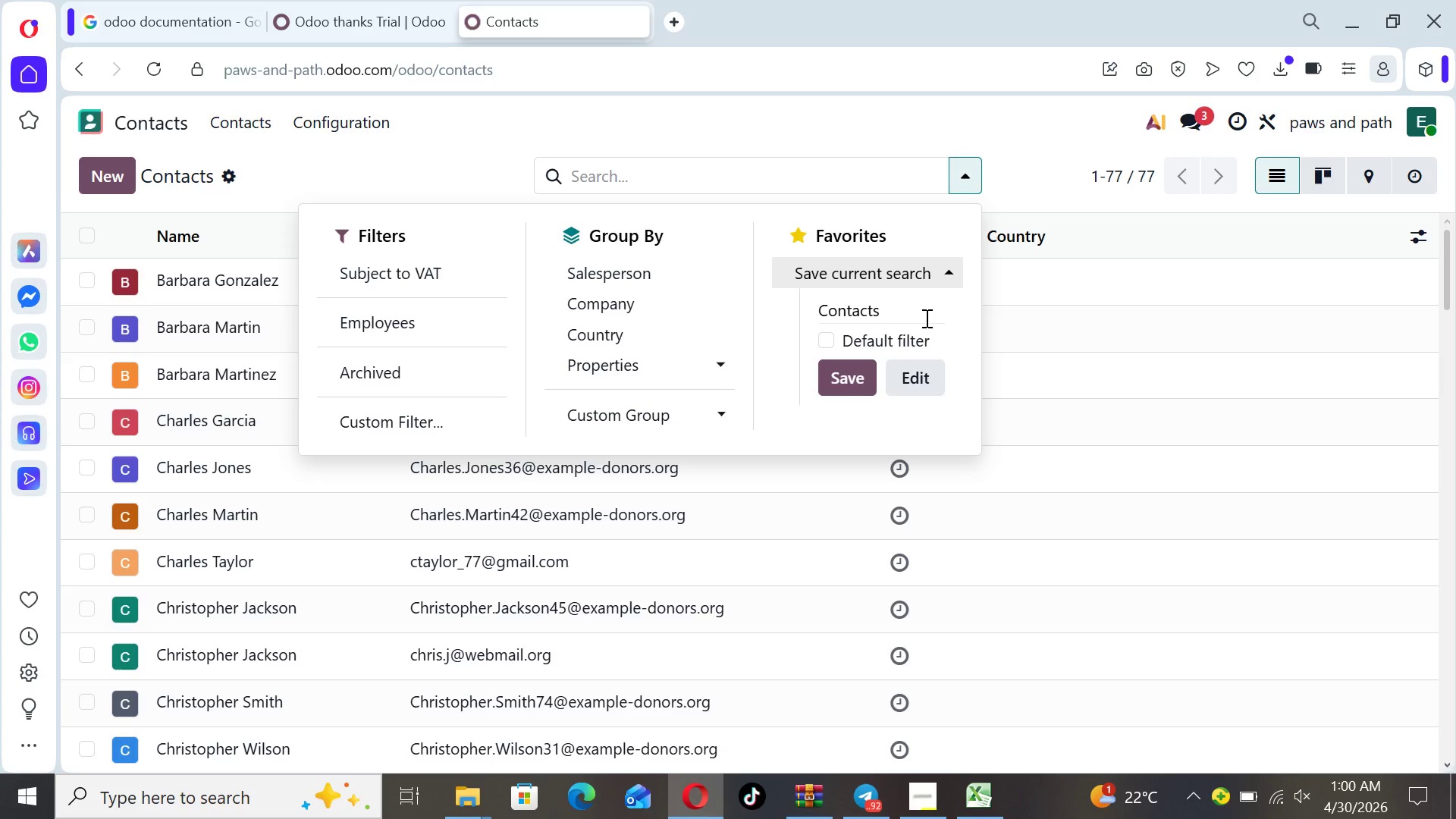 
wait(44.03)
 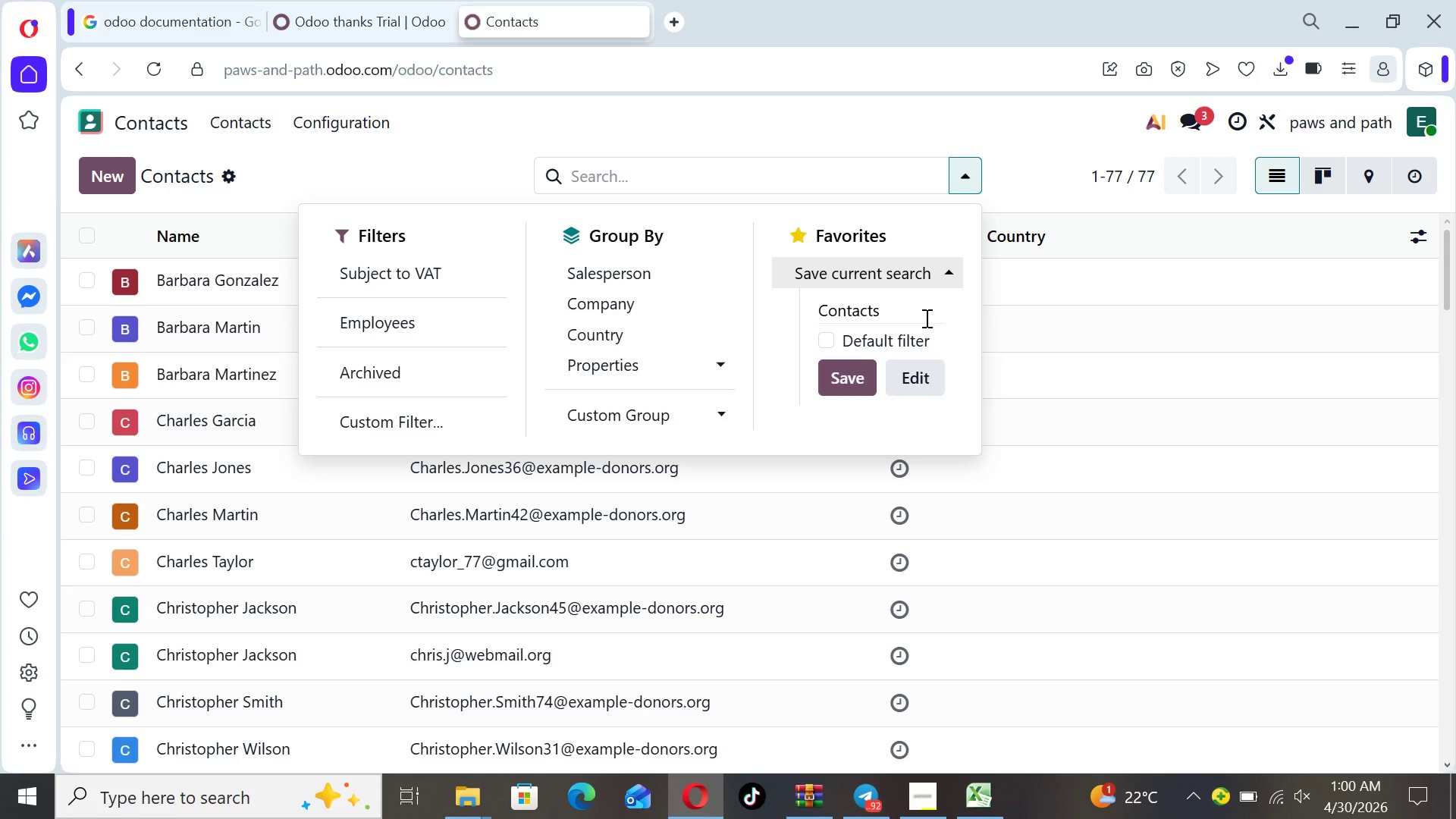 
left_click([374, 171])
 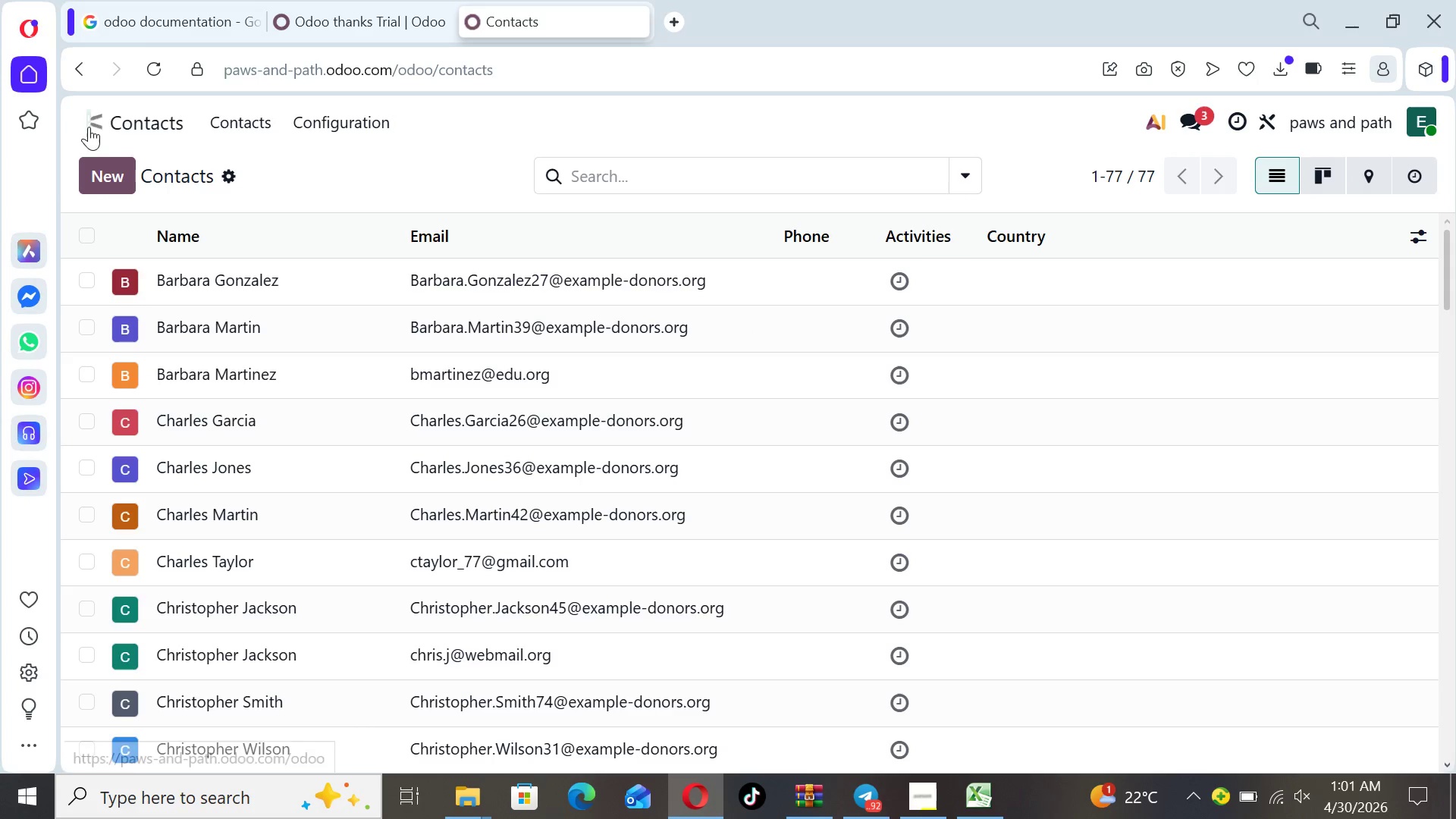 
left_click([92, 123])
 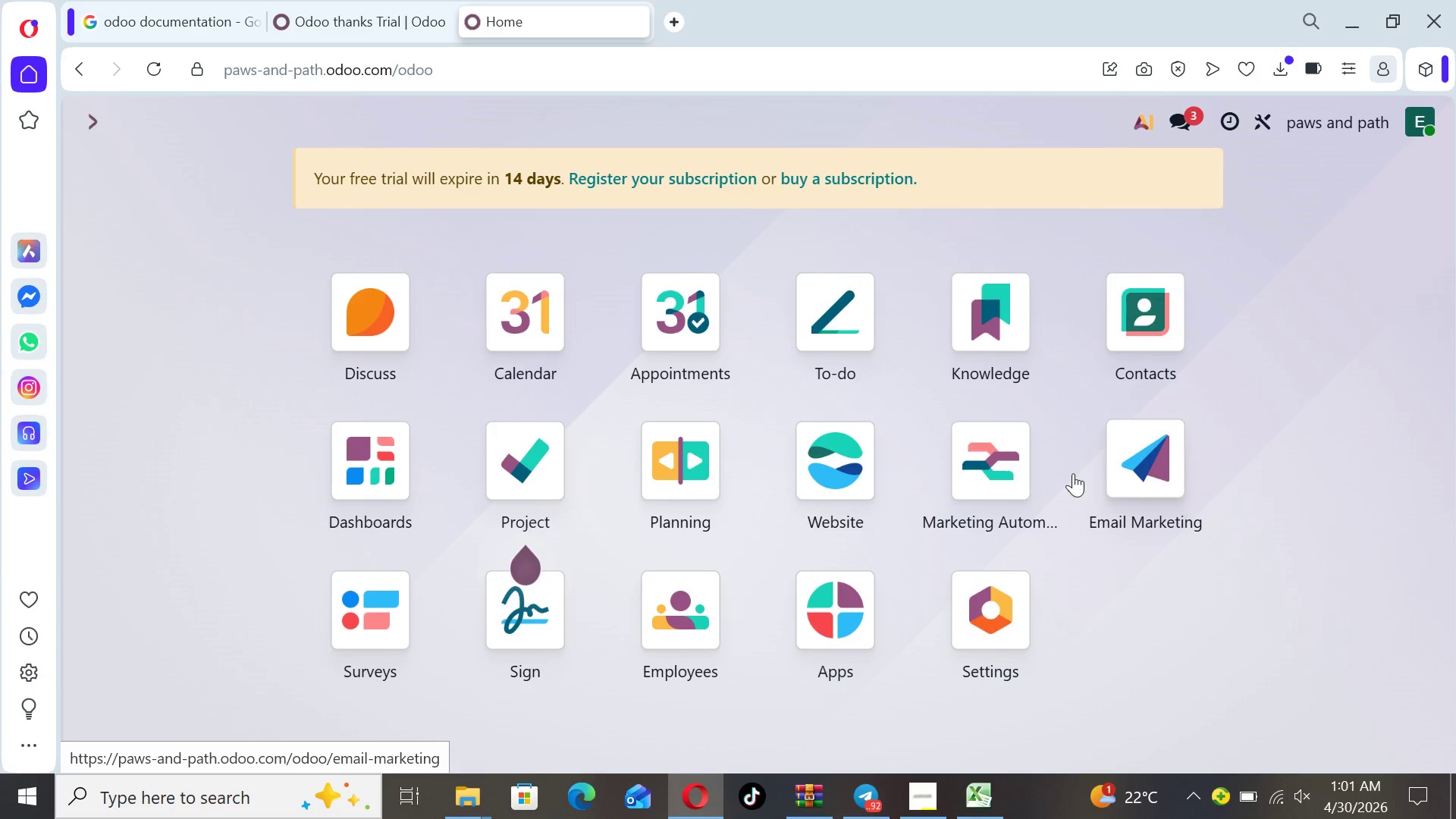 
left_click([1009, 477])
 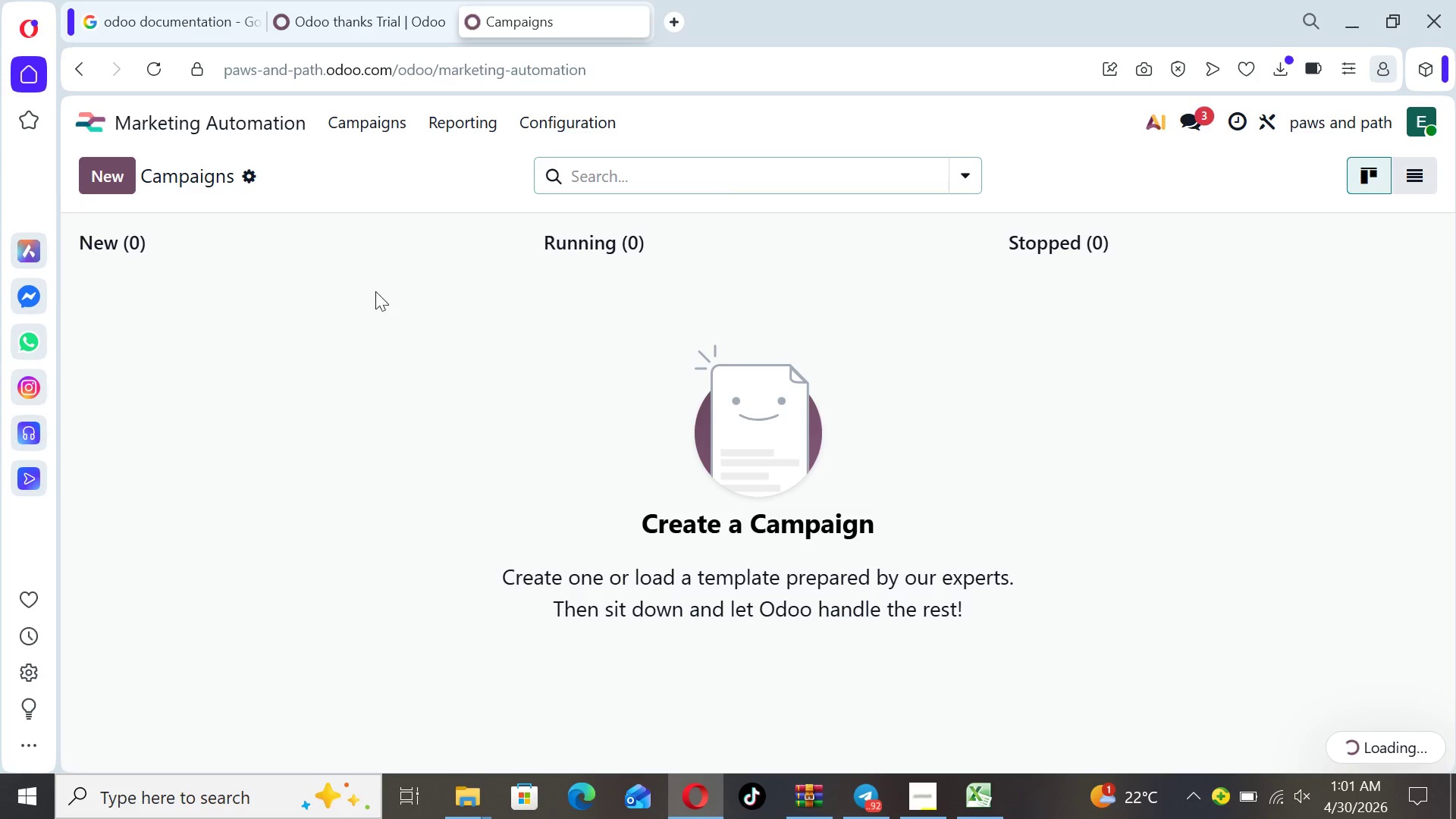 
mouse_move([218, 210])
 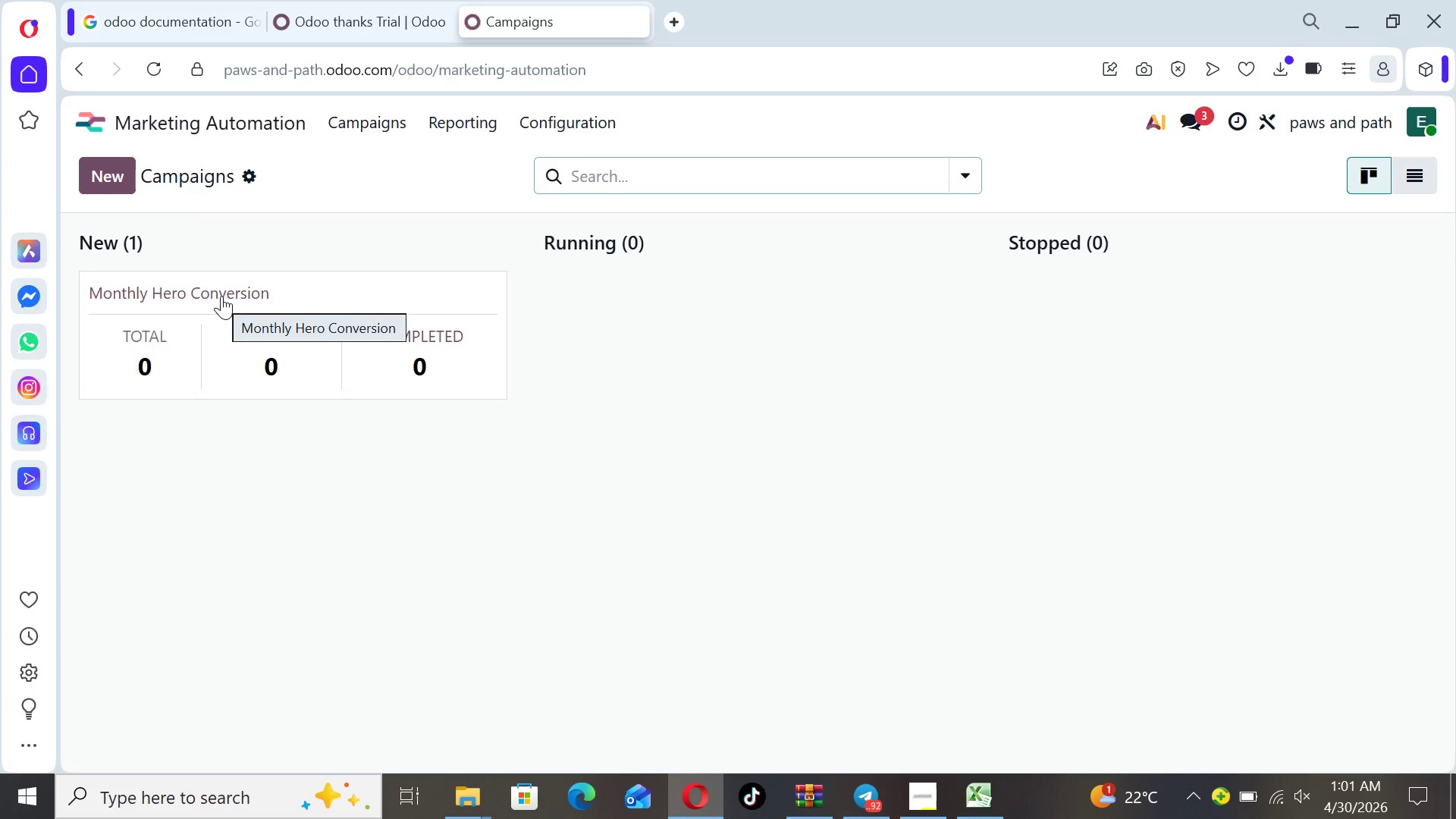 
left_click([221, 296])
 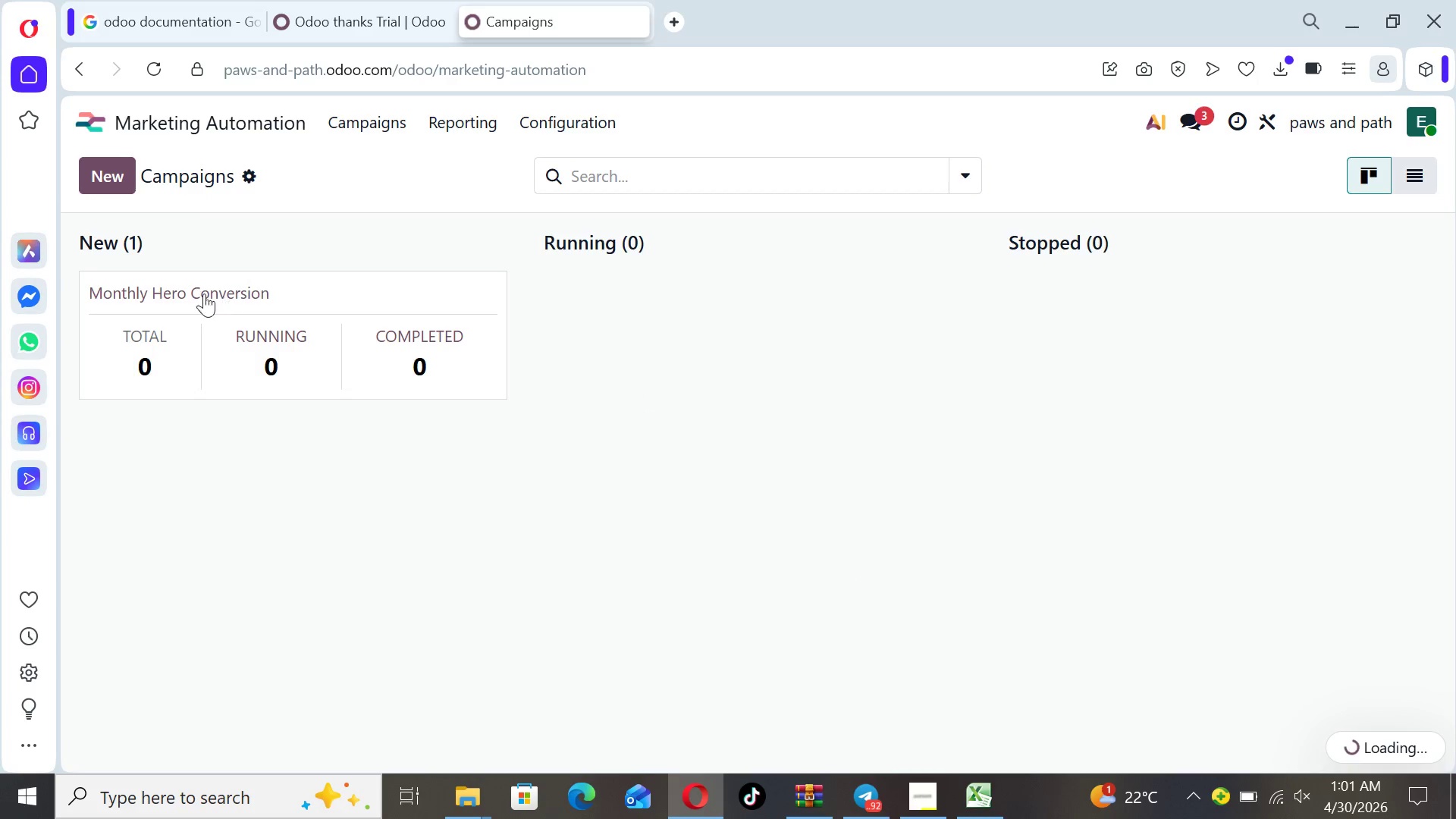 
left_click([171, 290])
 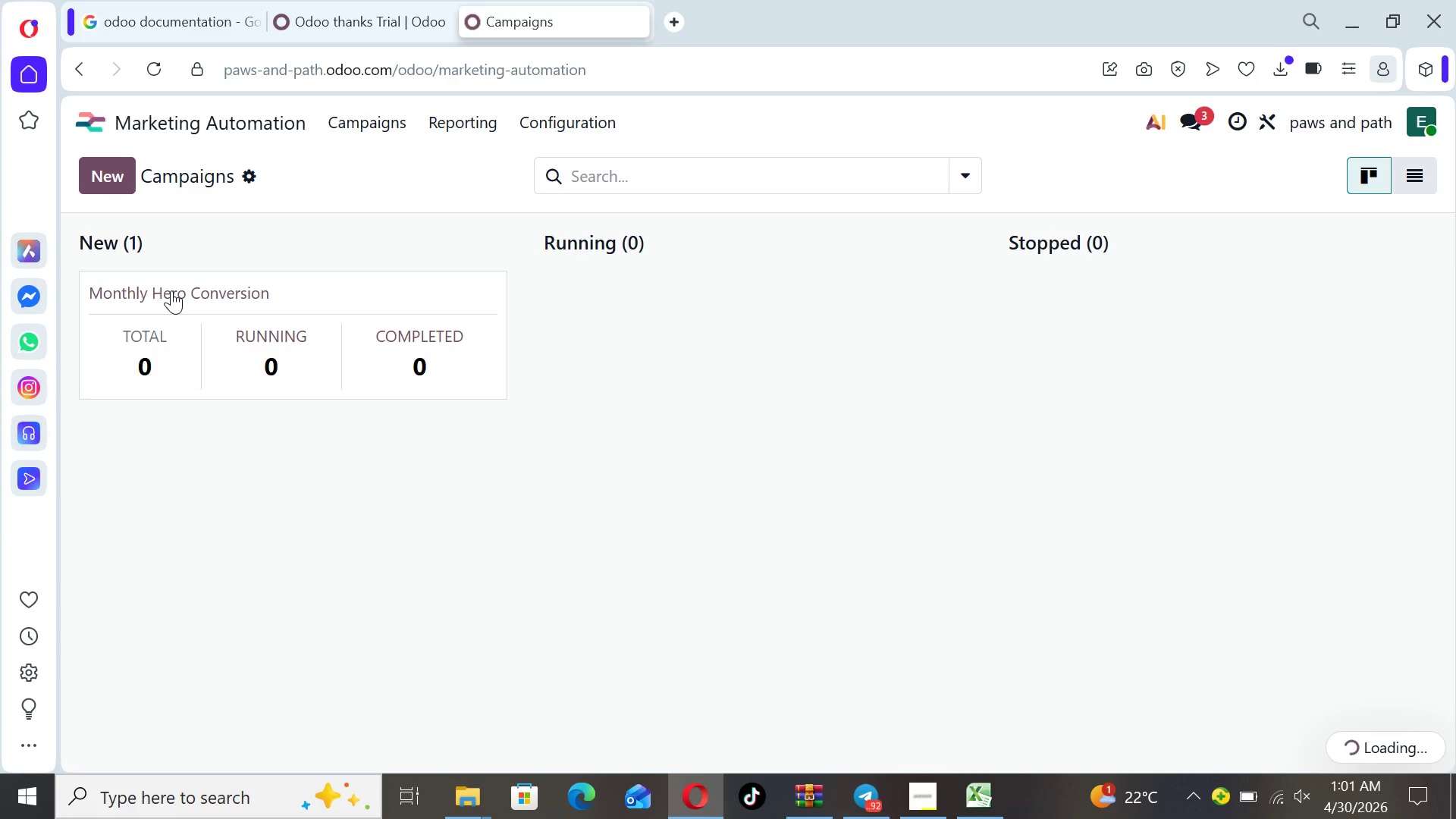 
wait(21.33)
 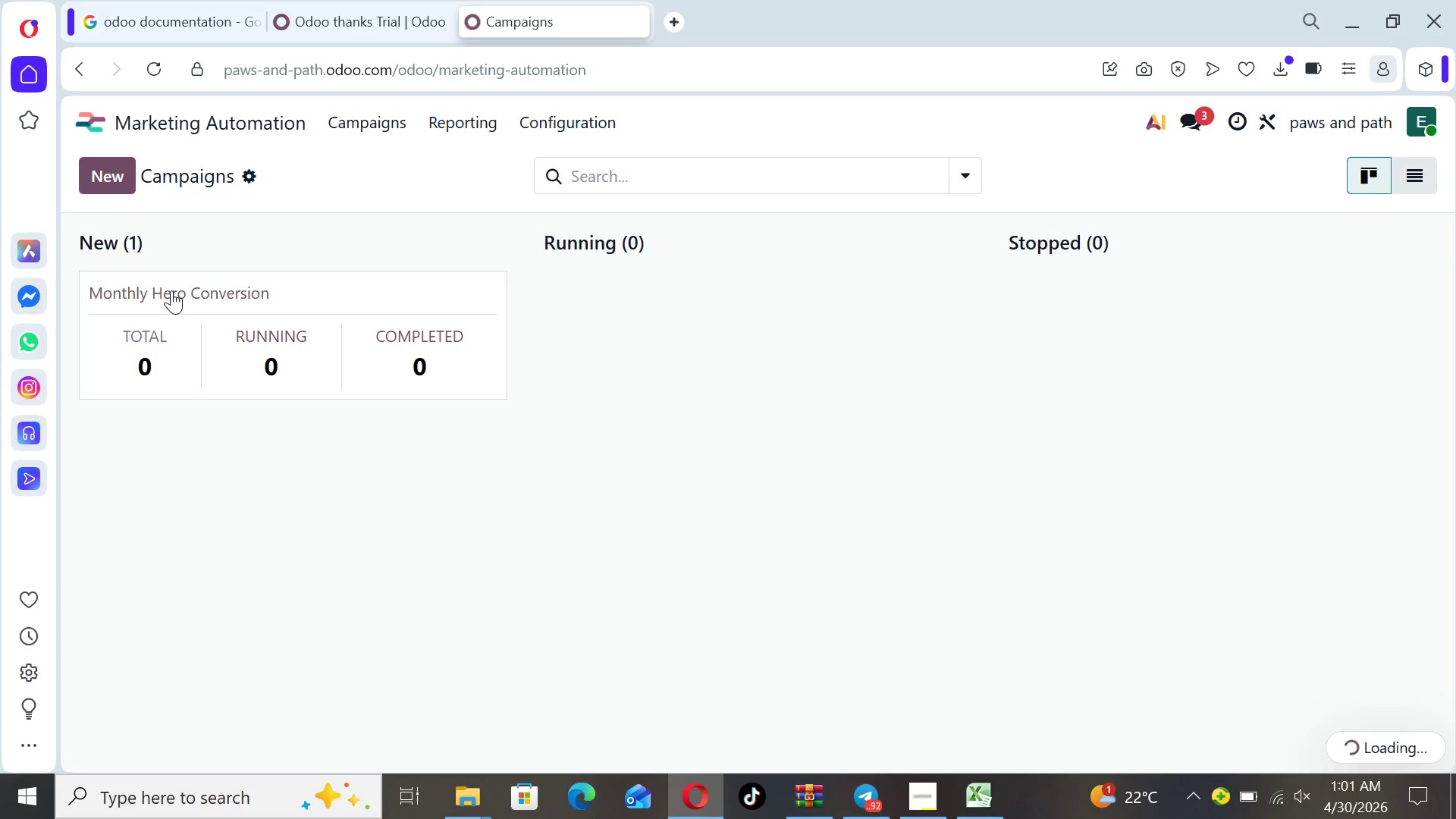 
left_click([394, 463])
 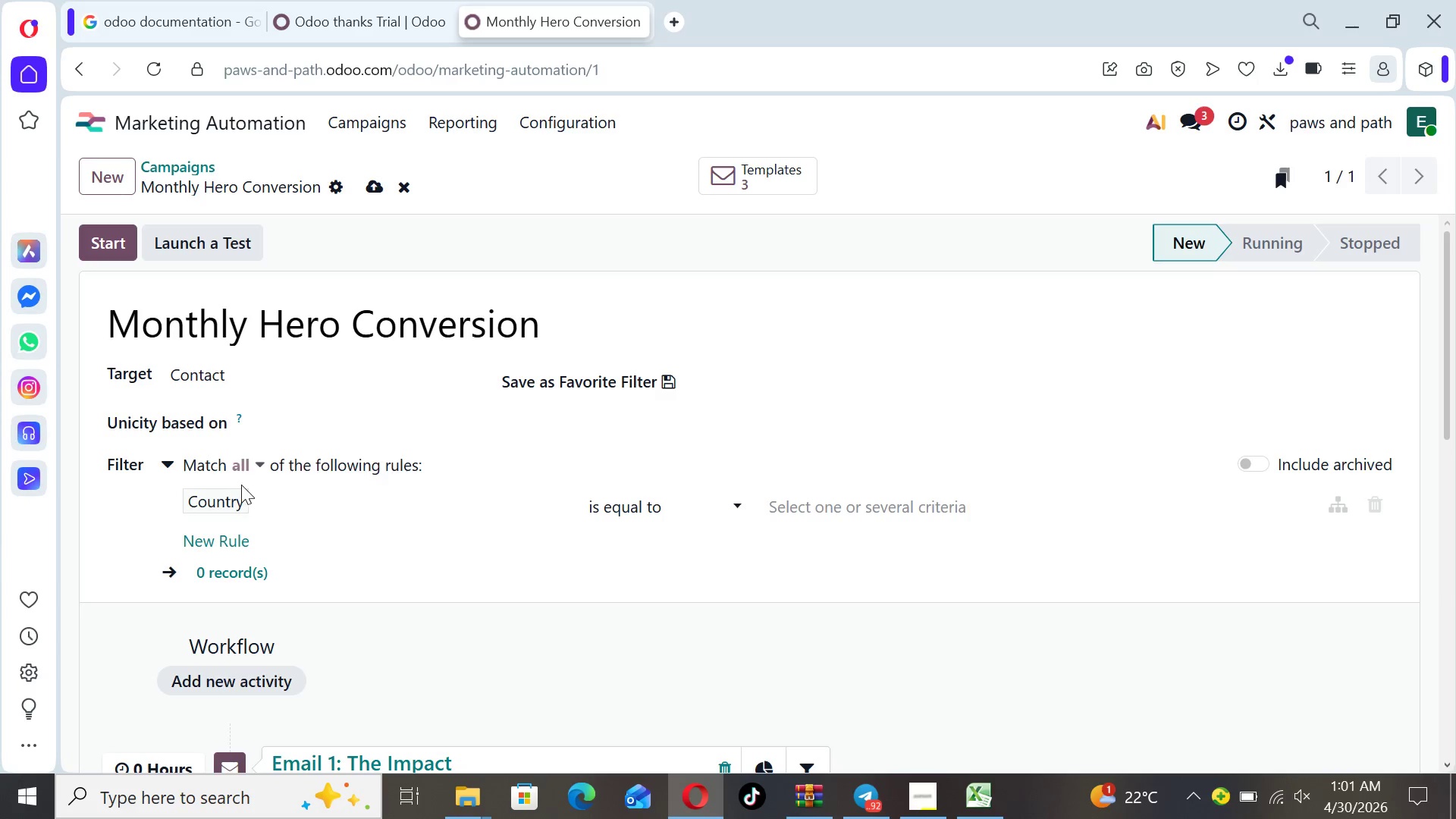 
left_click([237, 496])
 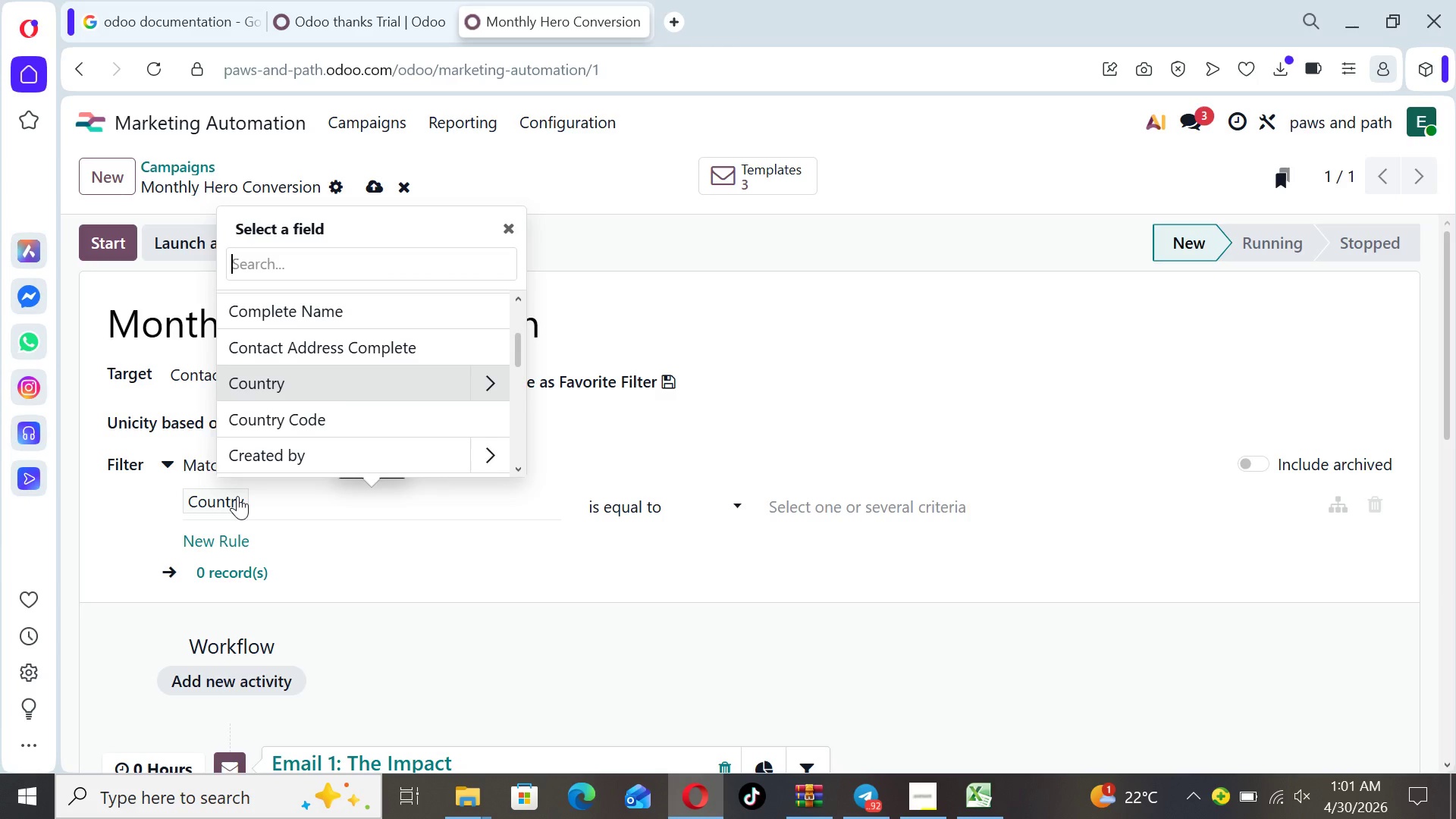 
wait(16.06)
 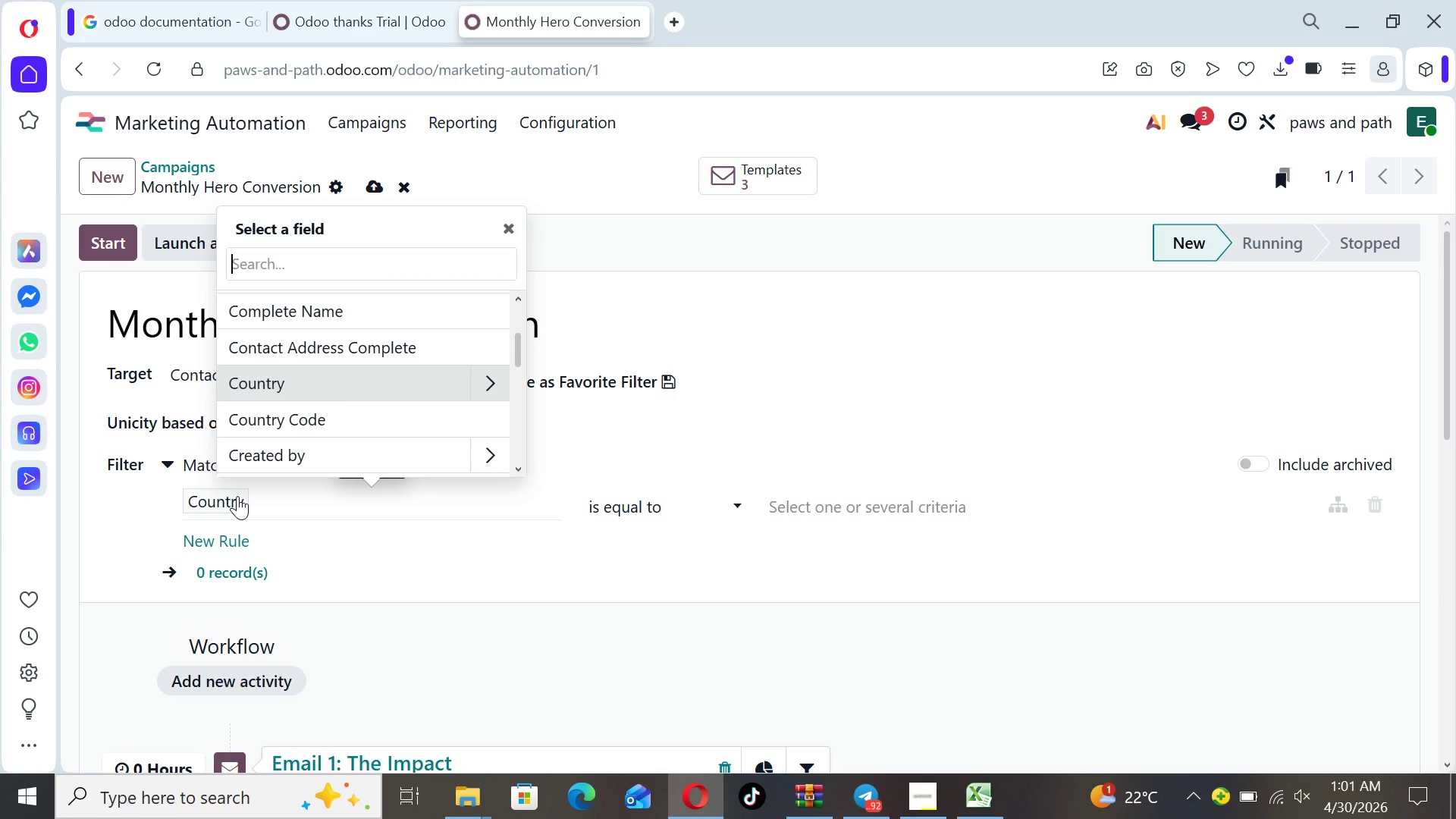 
type(last don)
 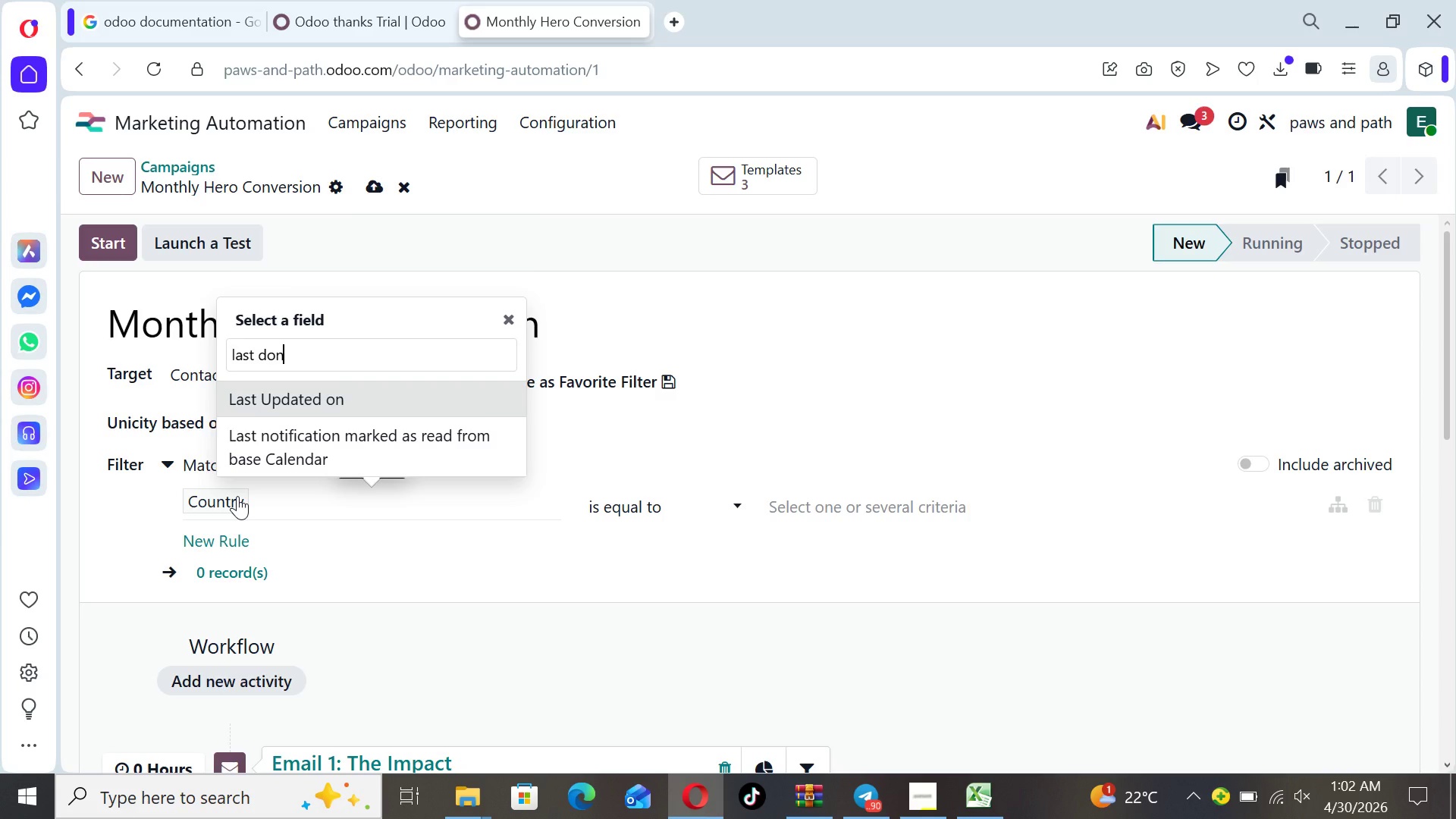 
key(Backspace)
 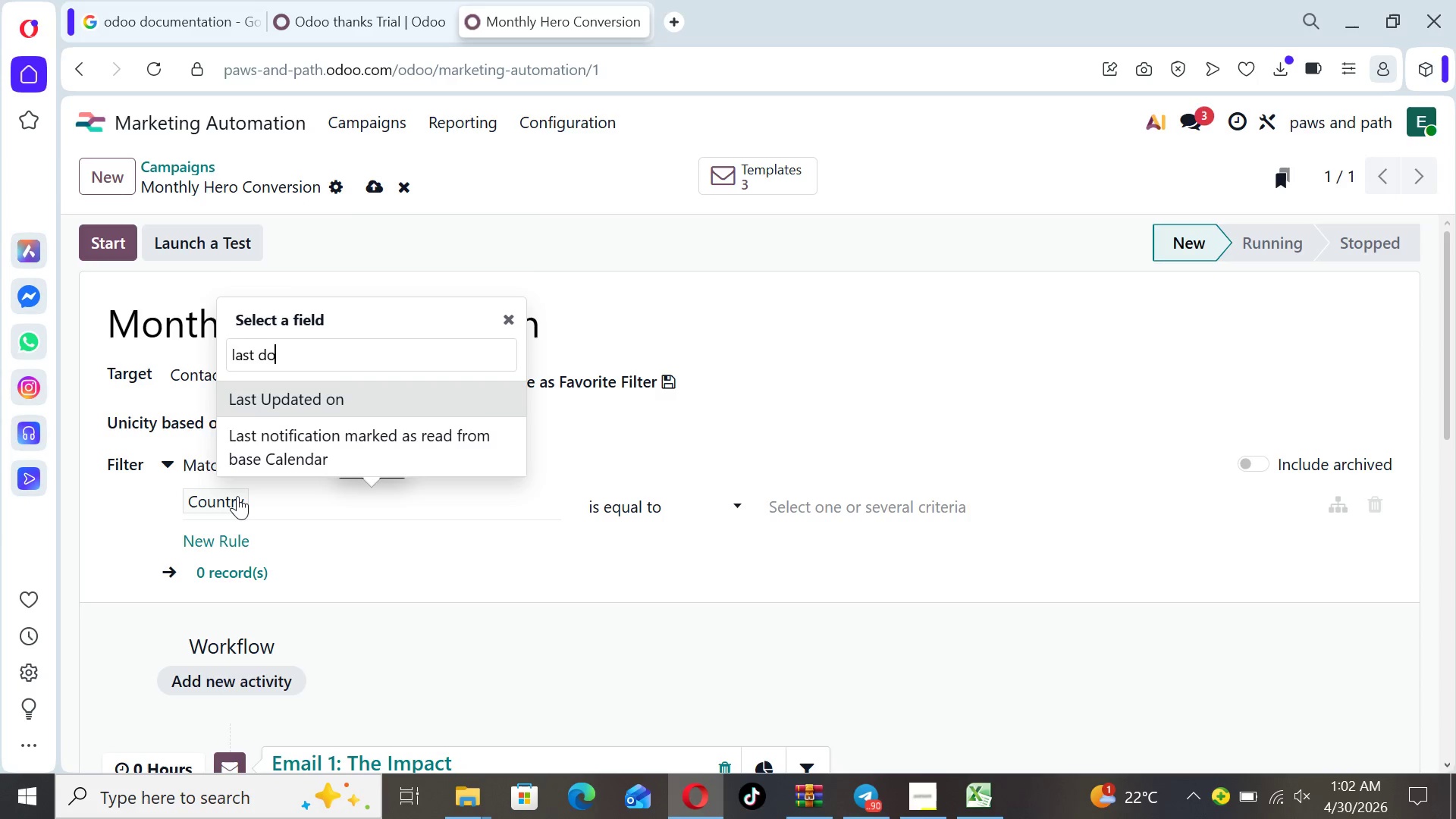 
key(Backspace)
 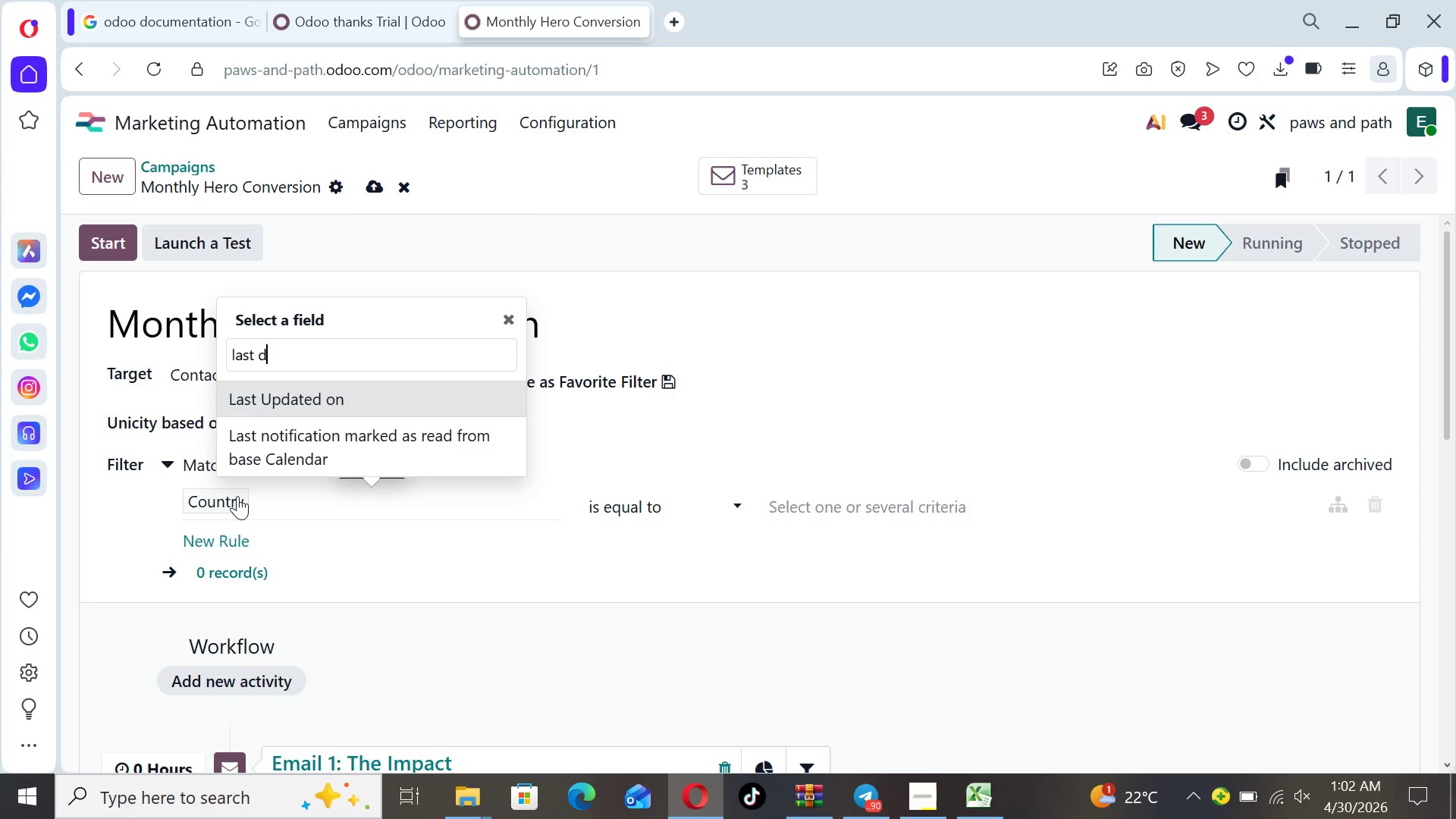 
key(Backspace)
 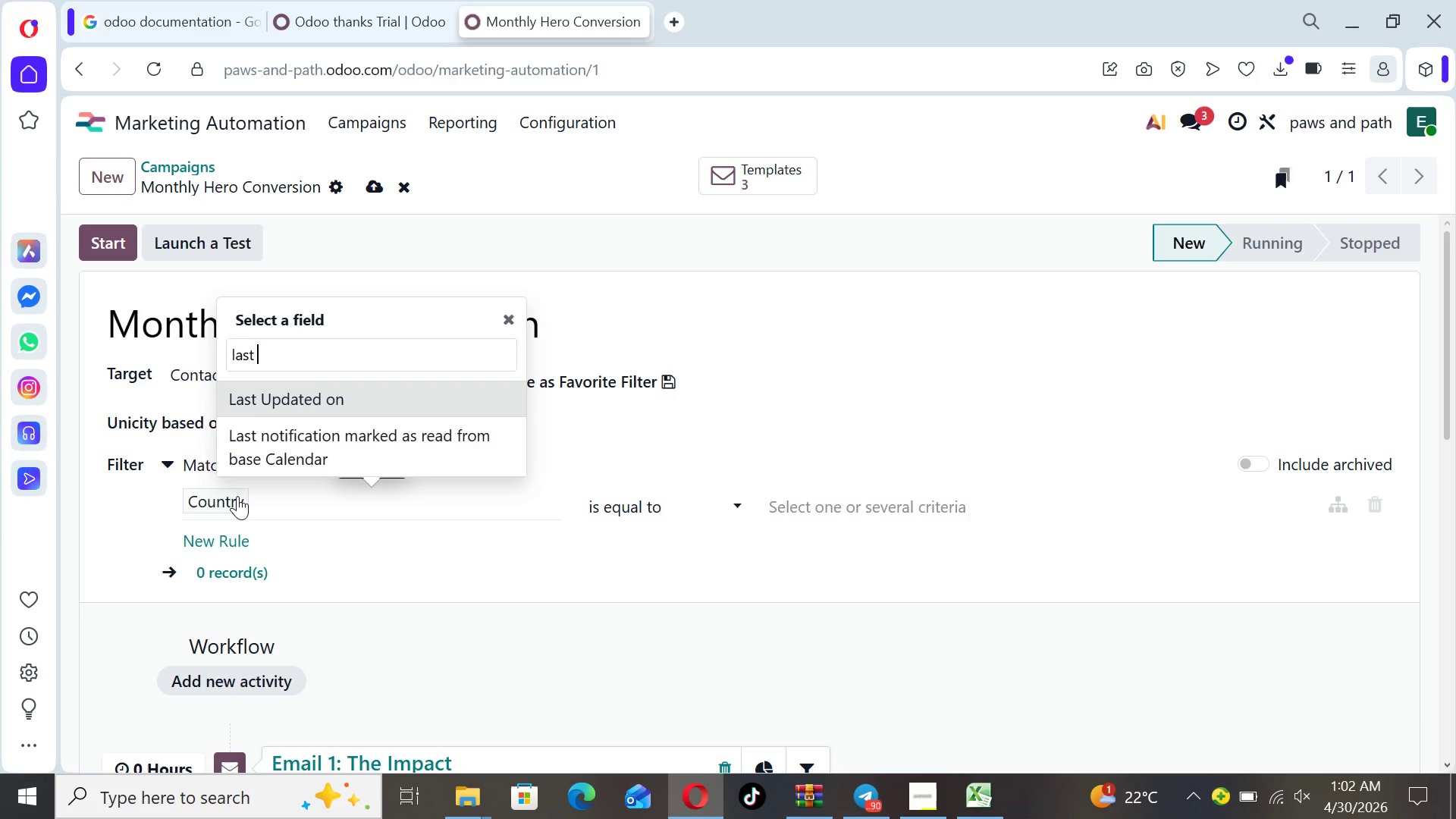 
key(Backspace)
 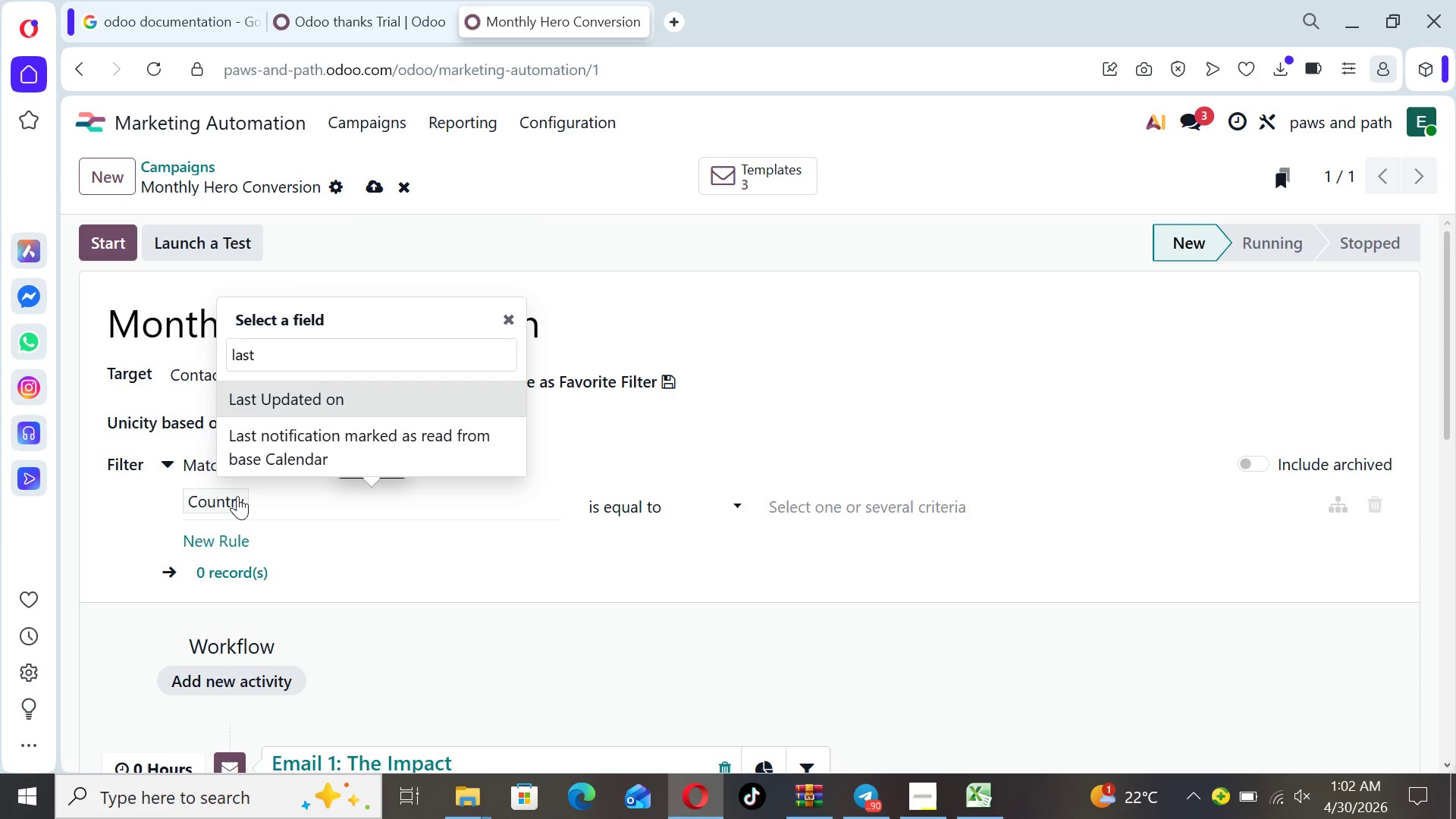 
key(Backspace)
 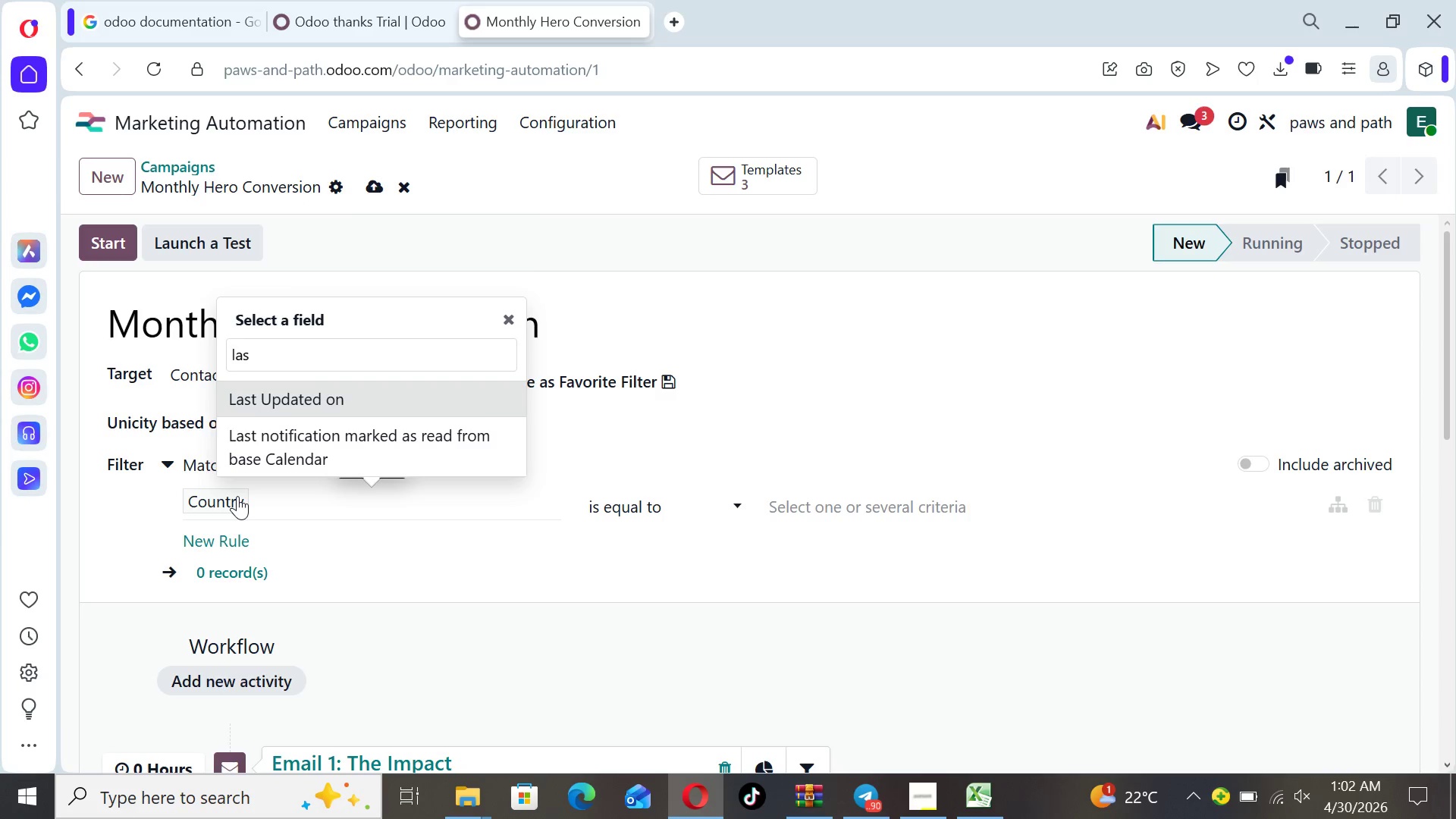 
key(Backspace)
 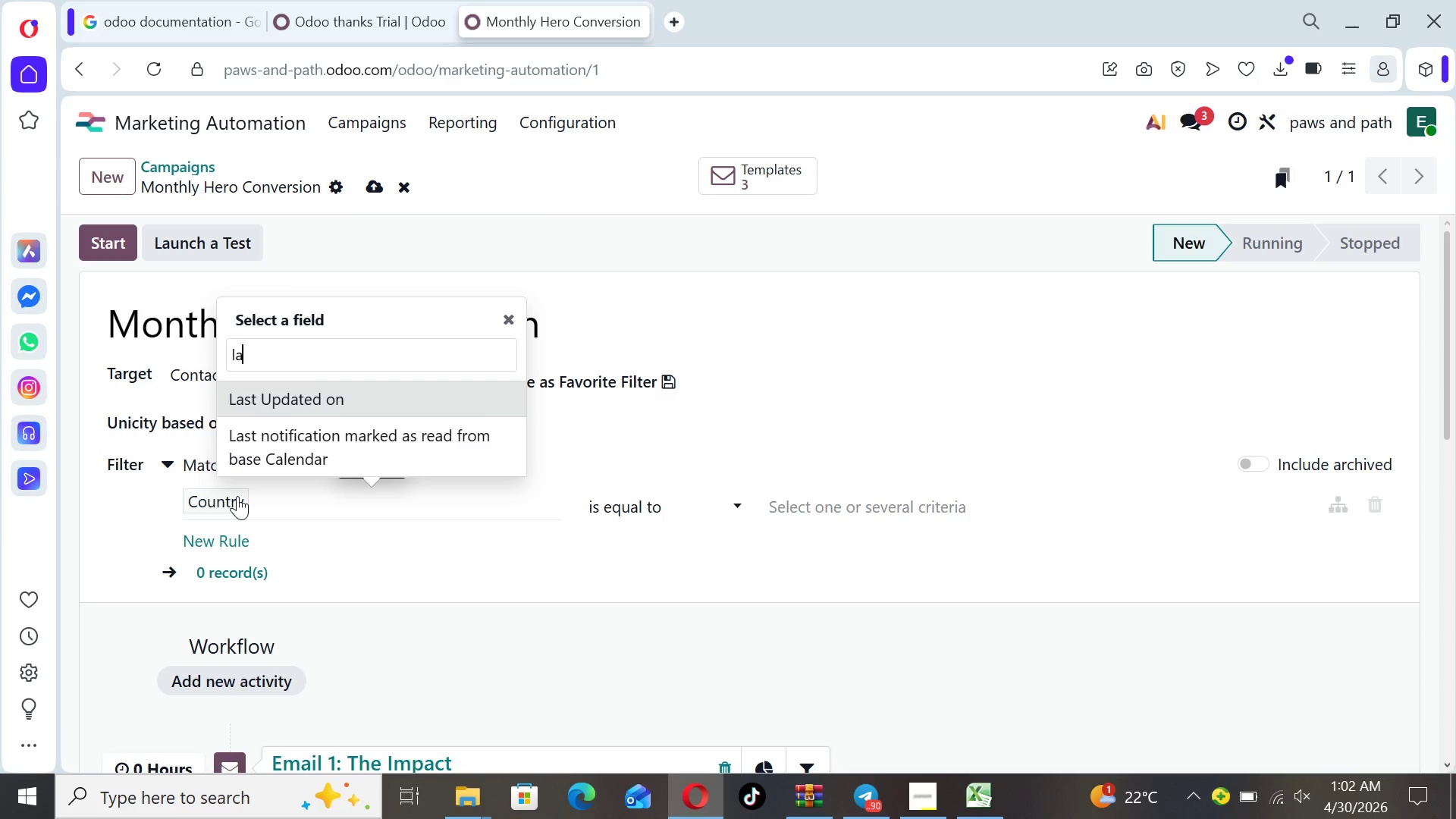 
key(Backspace)
 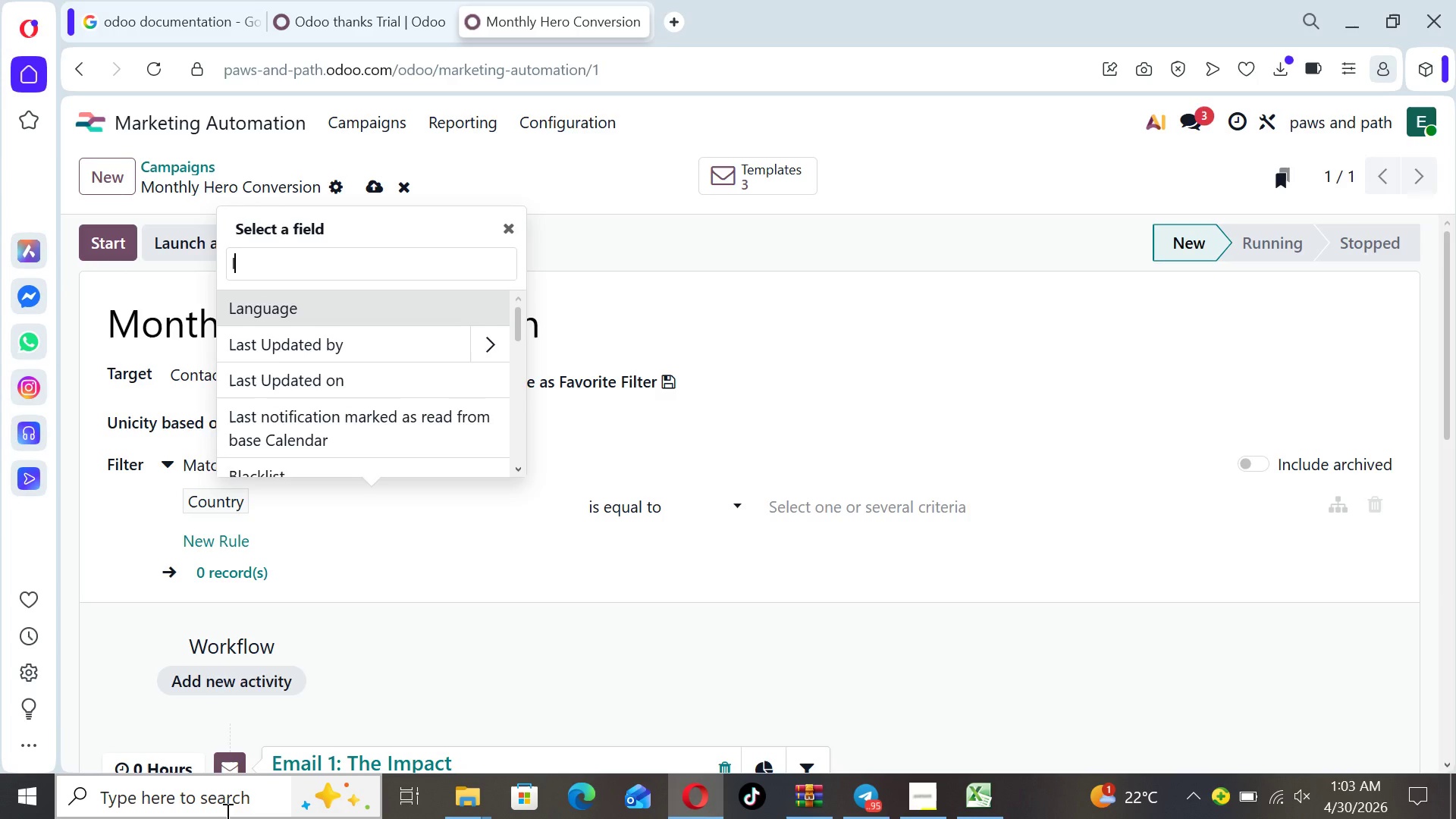 
wait(110.05)
 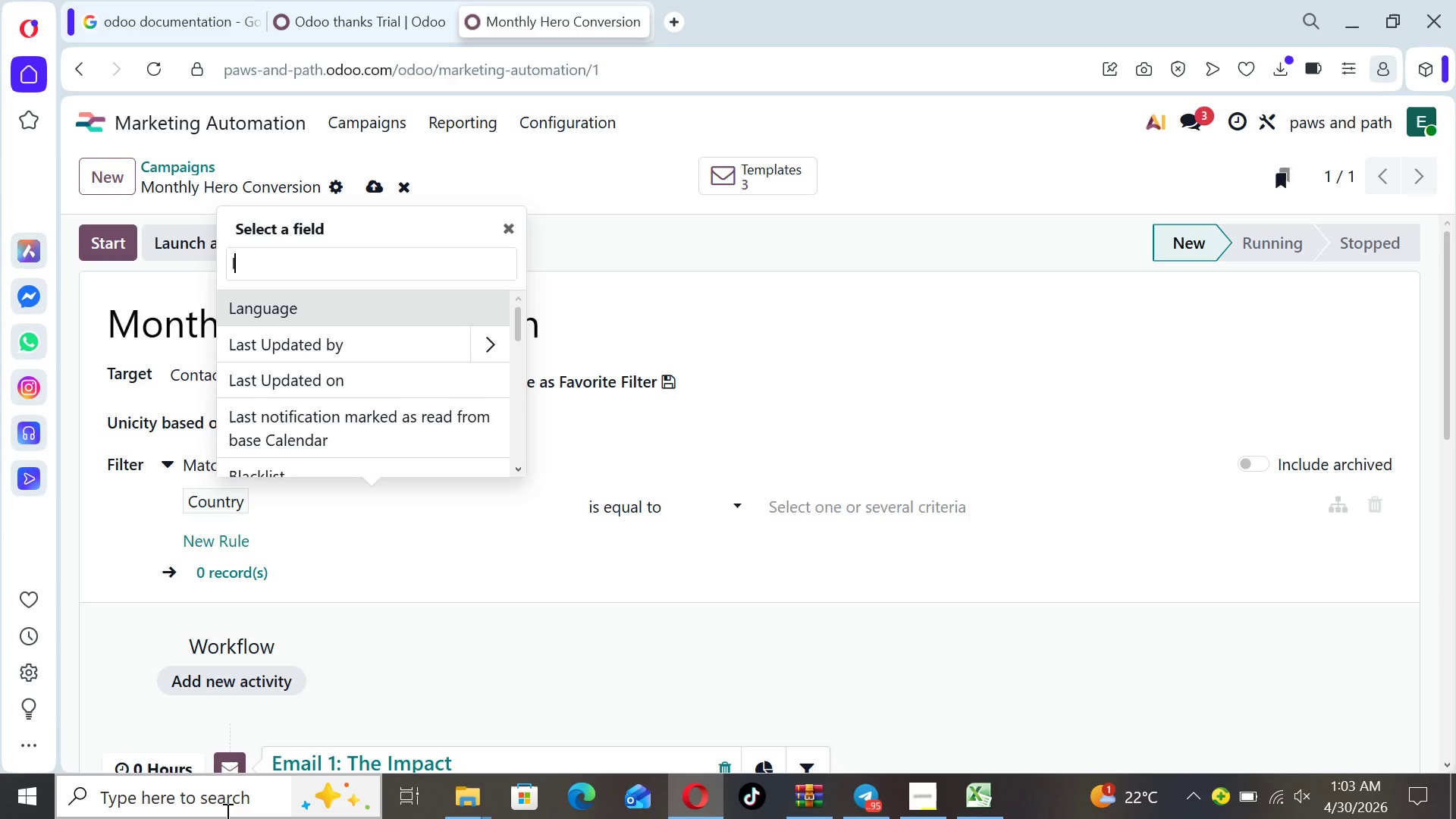 
left_click([431, 551])
 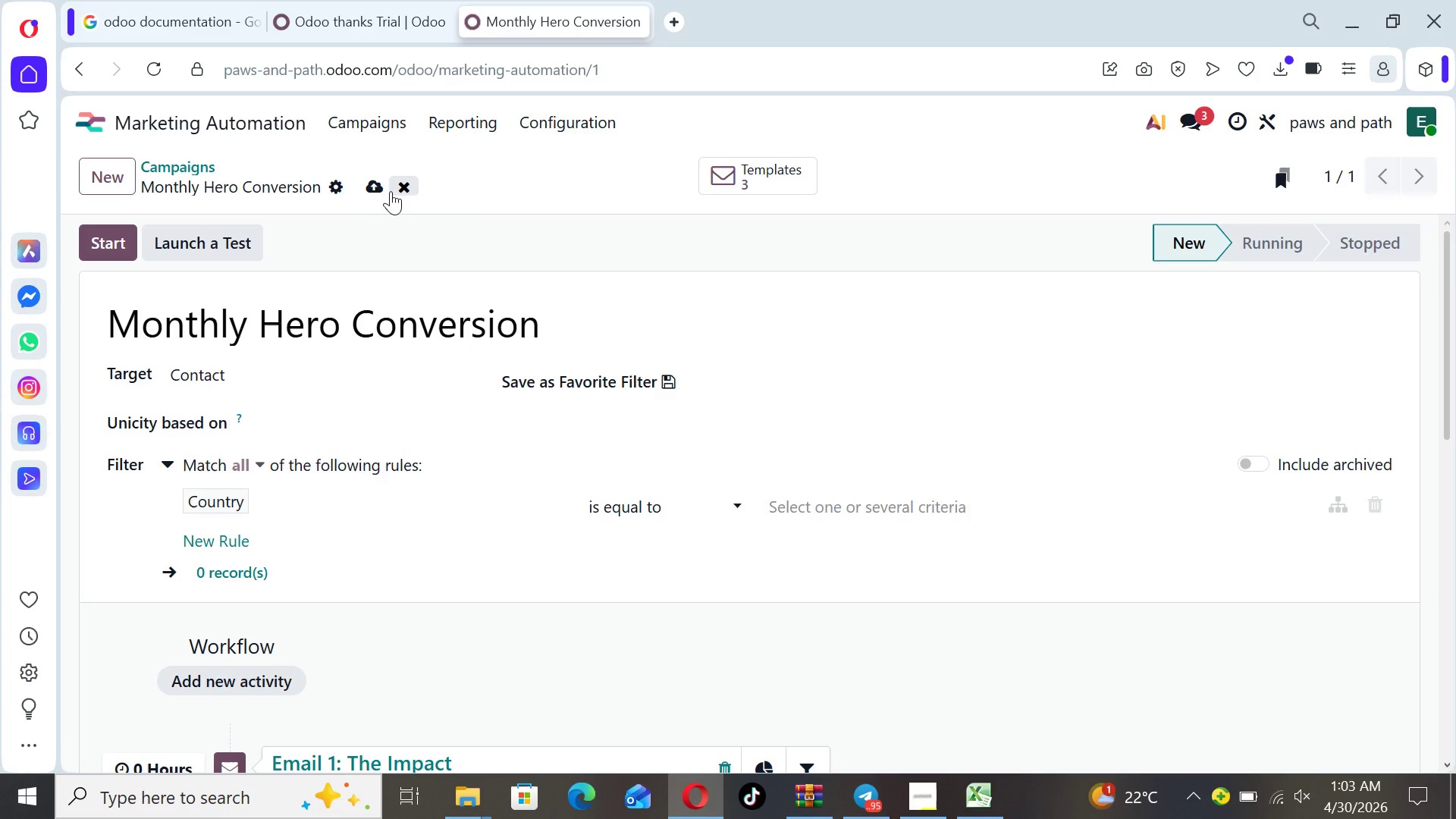 
left_click([401, 191])
 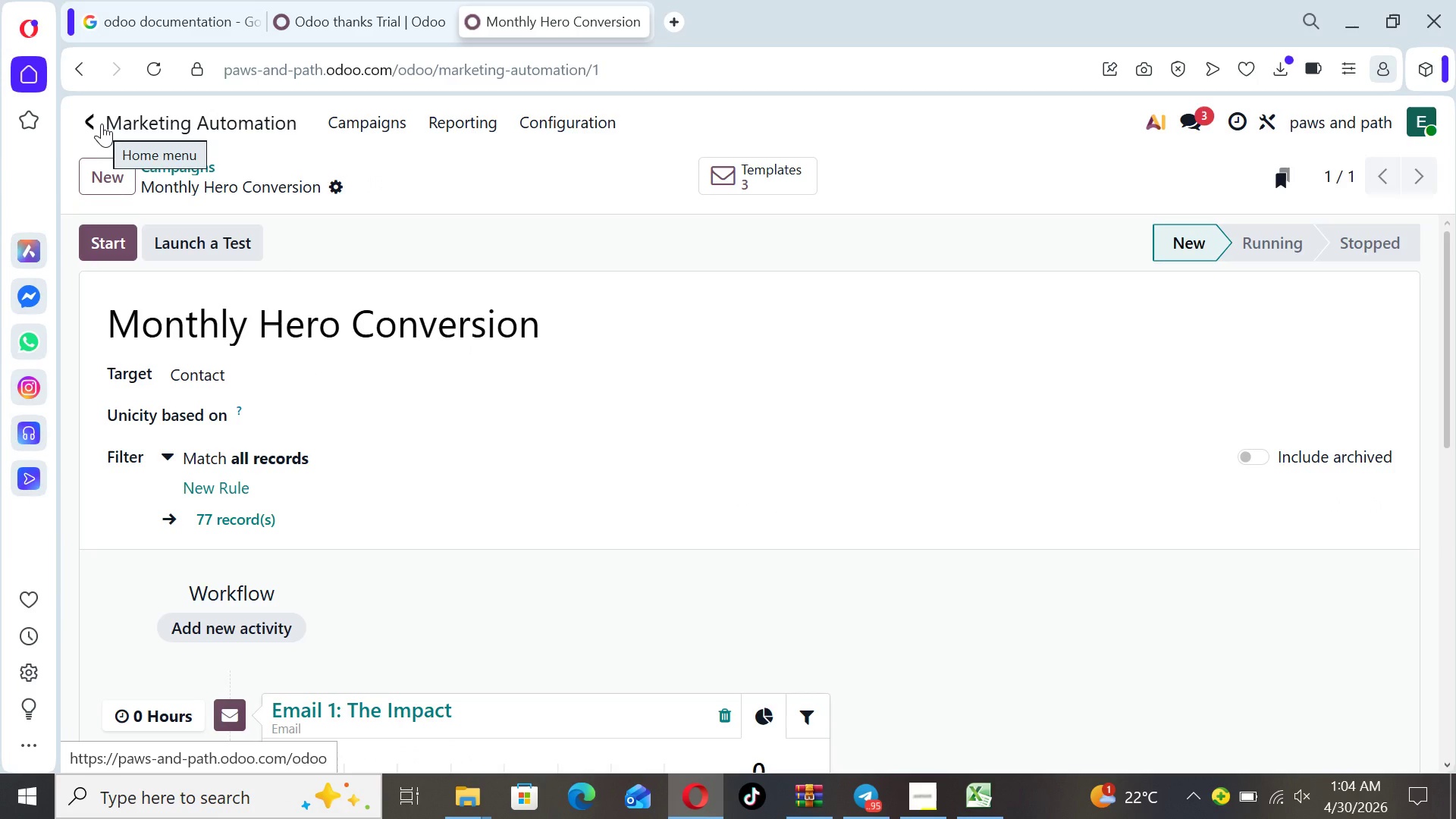 
left_click([102, 124])
 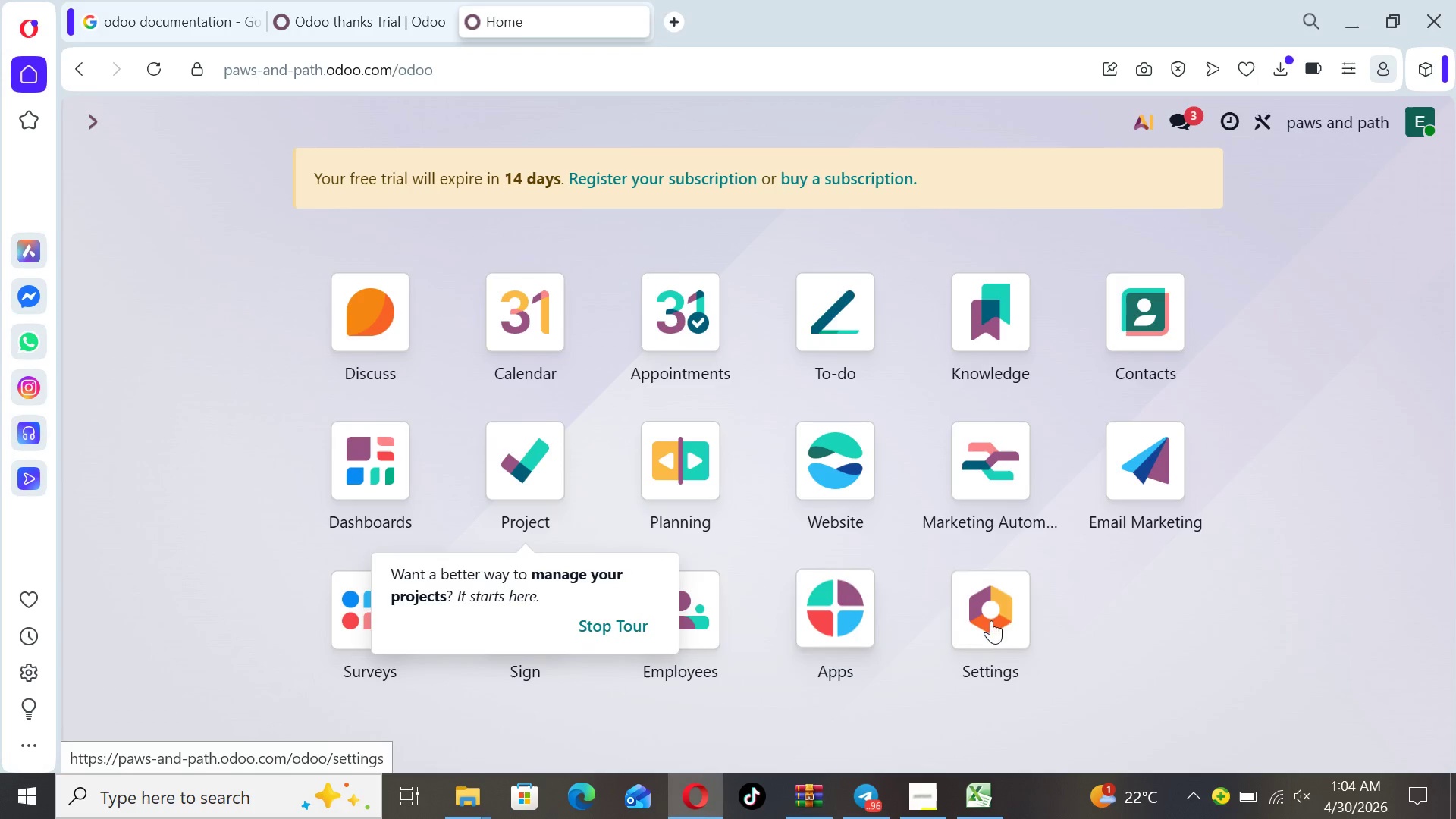 
left_click([1004, 609])
 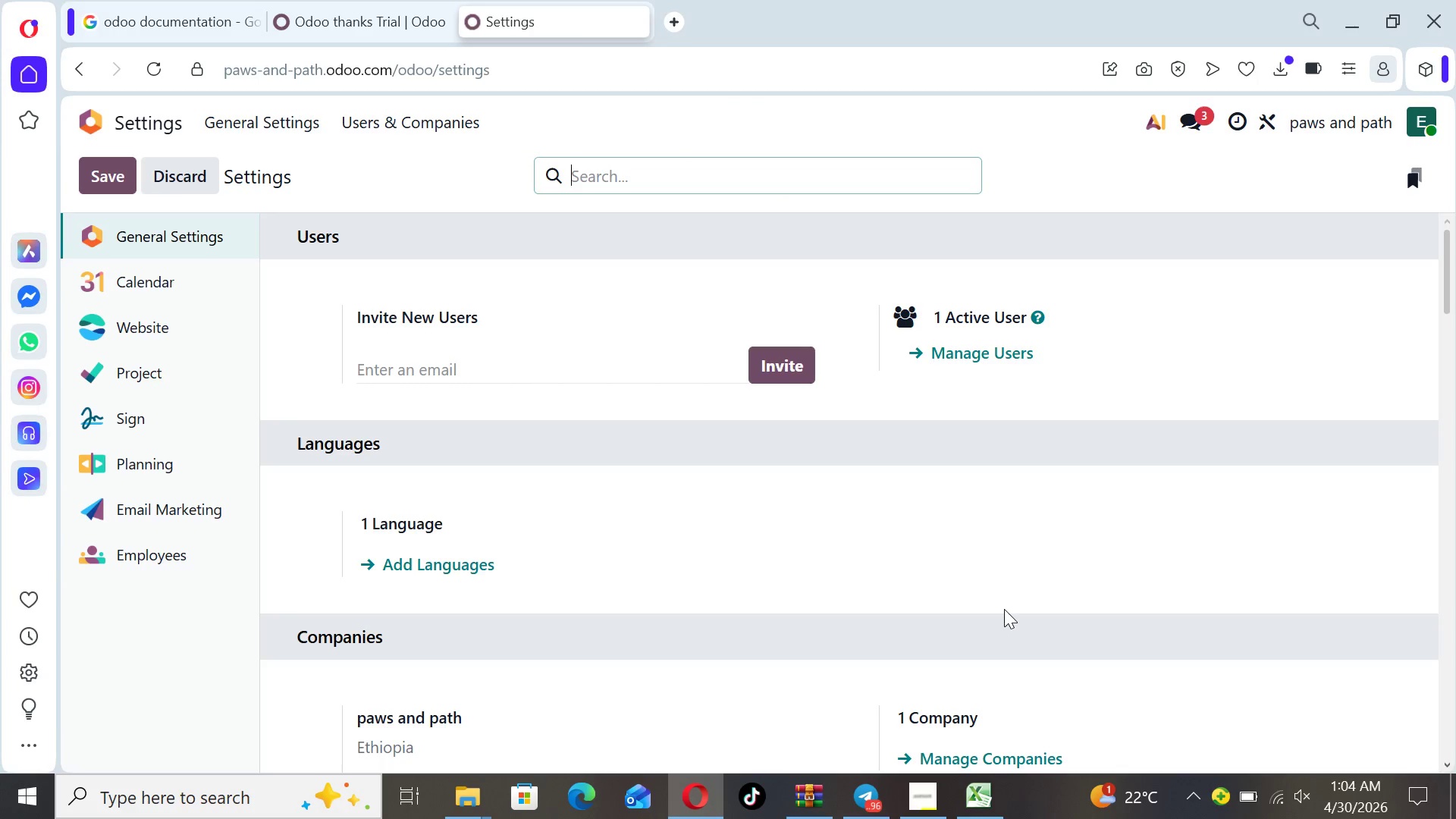 
wait(20.92)
 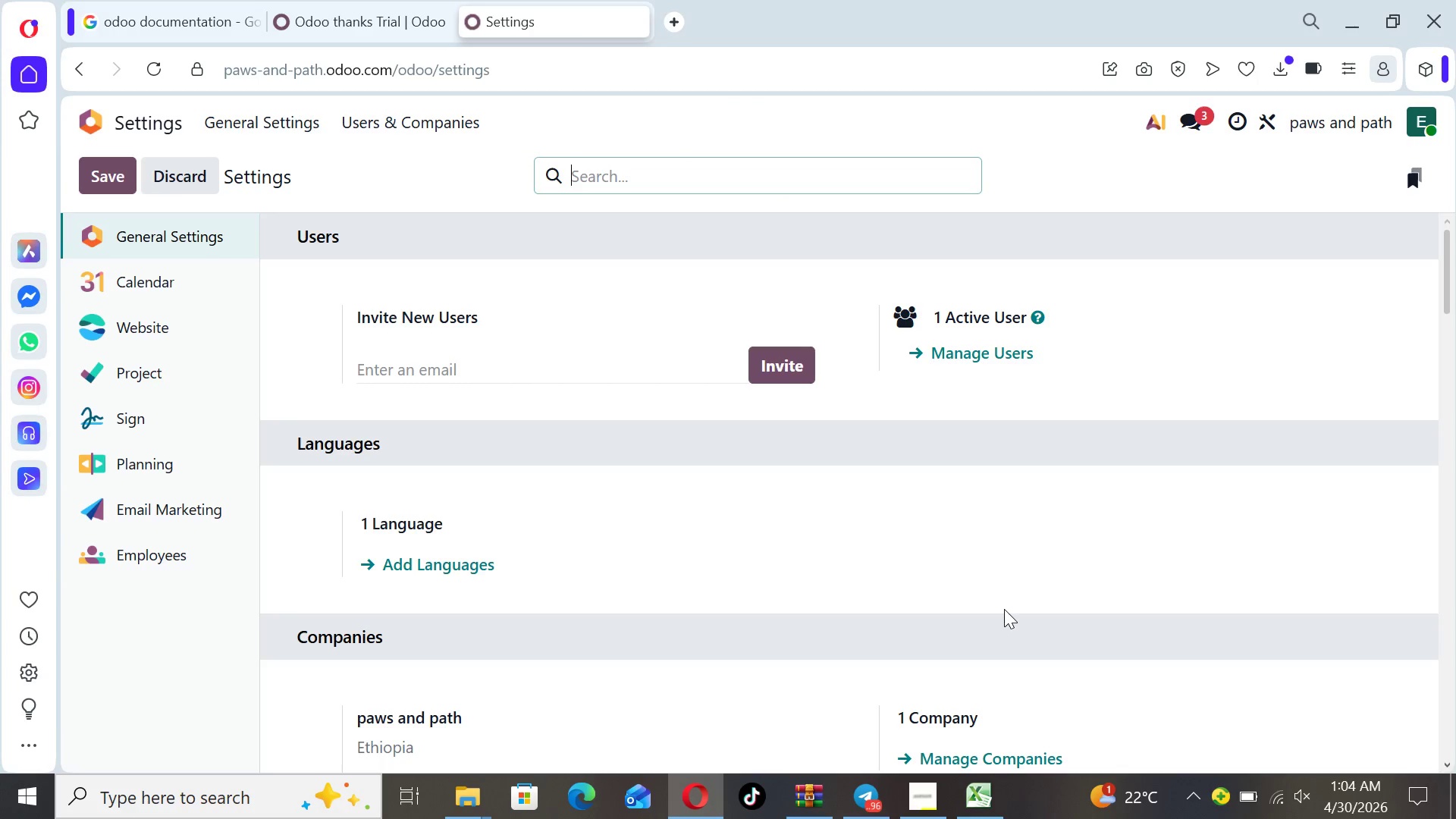 
left_click_drag(start_coordinate=[1446, 291], to_coordinate=[1428, 503])
 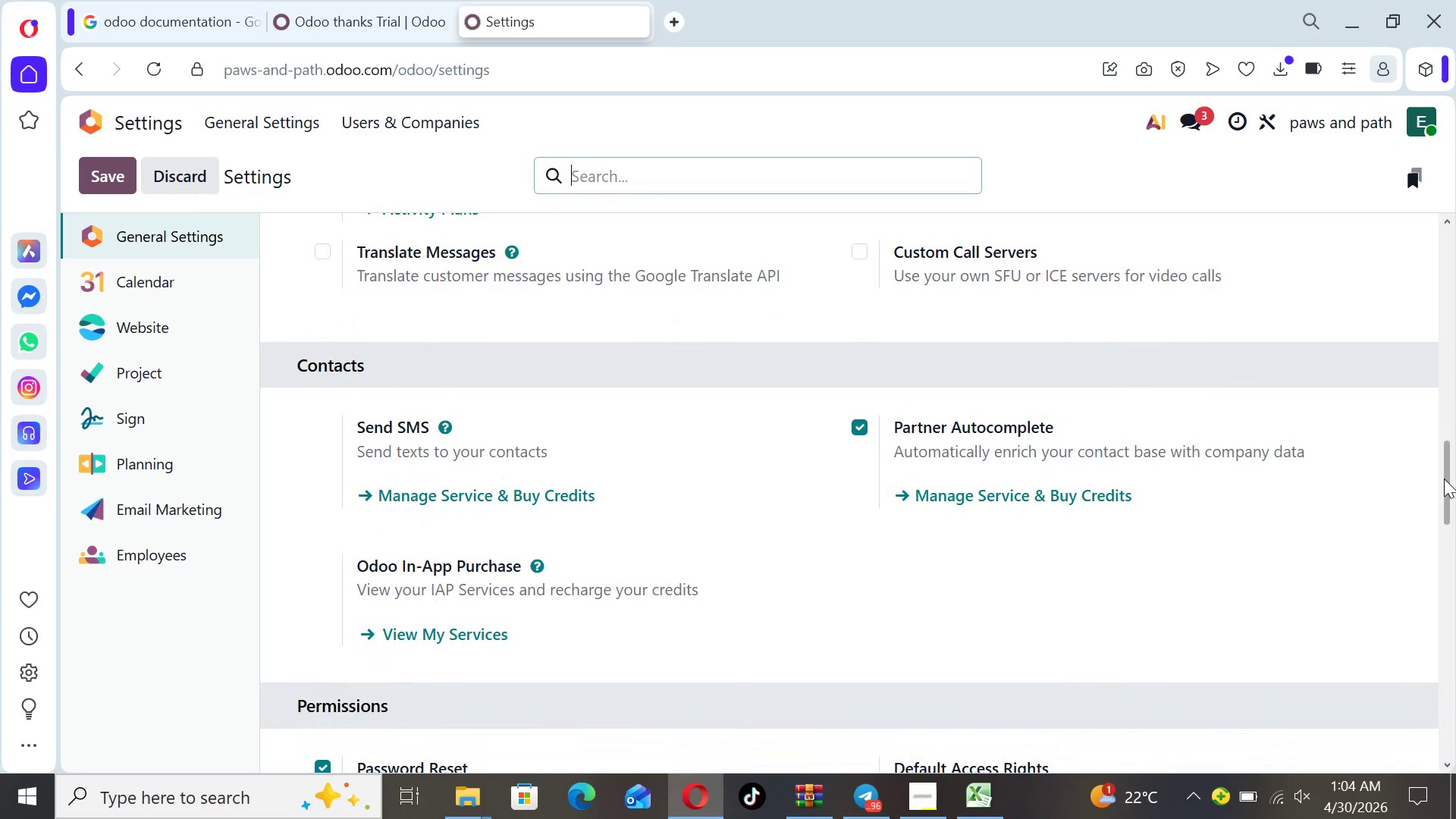 
left_click_drag(start_coordinate=[1445, 480], to_coordinate=[1416, 167])
 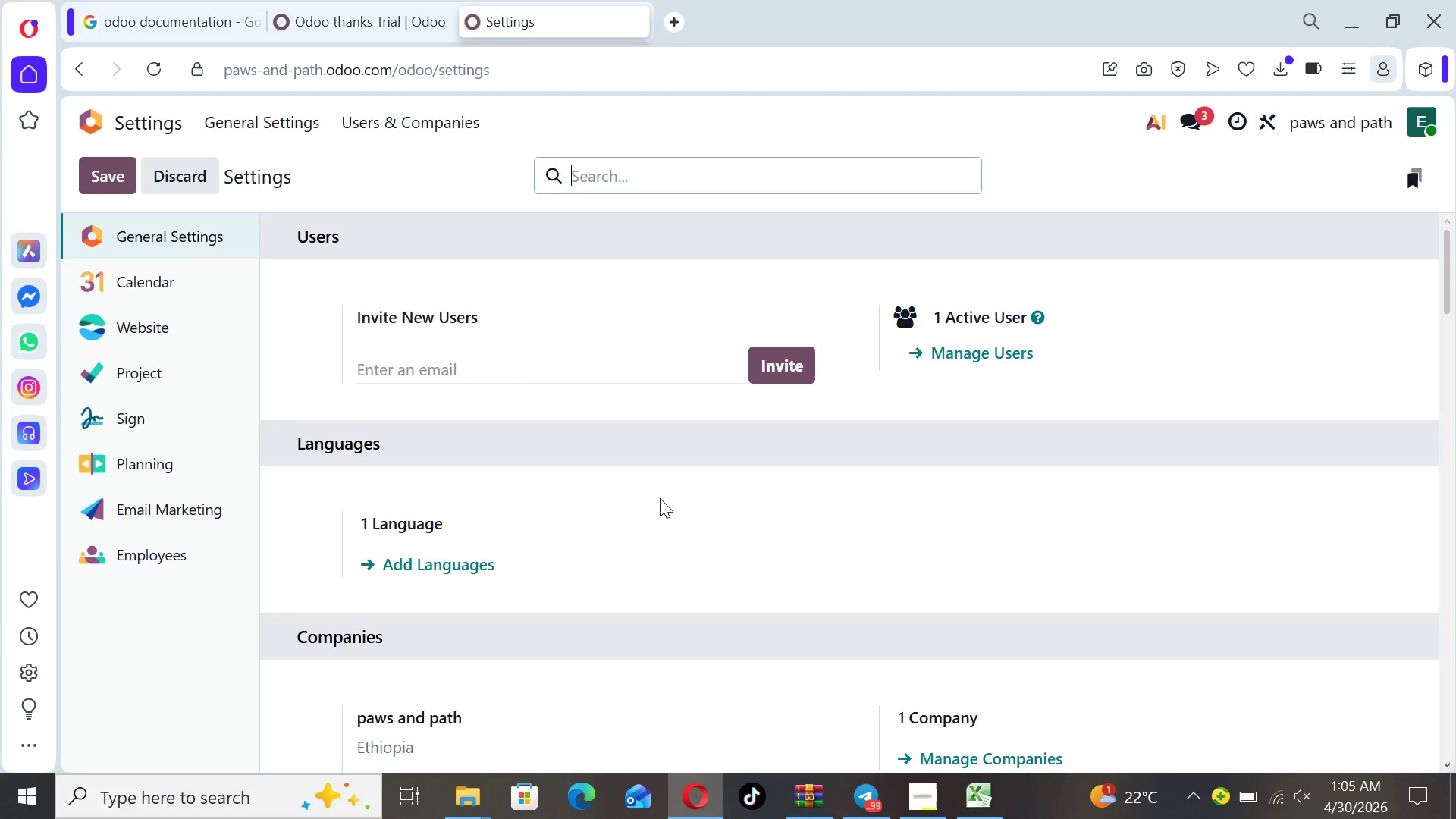 
wait(32.64)
 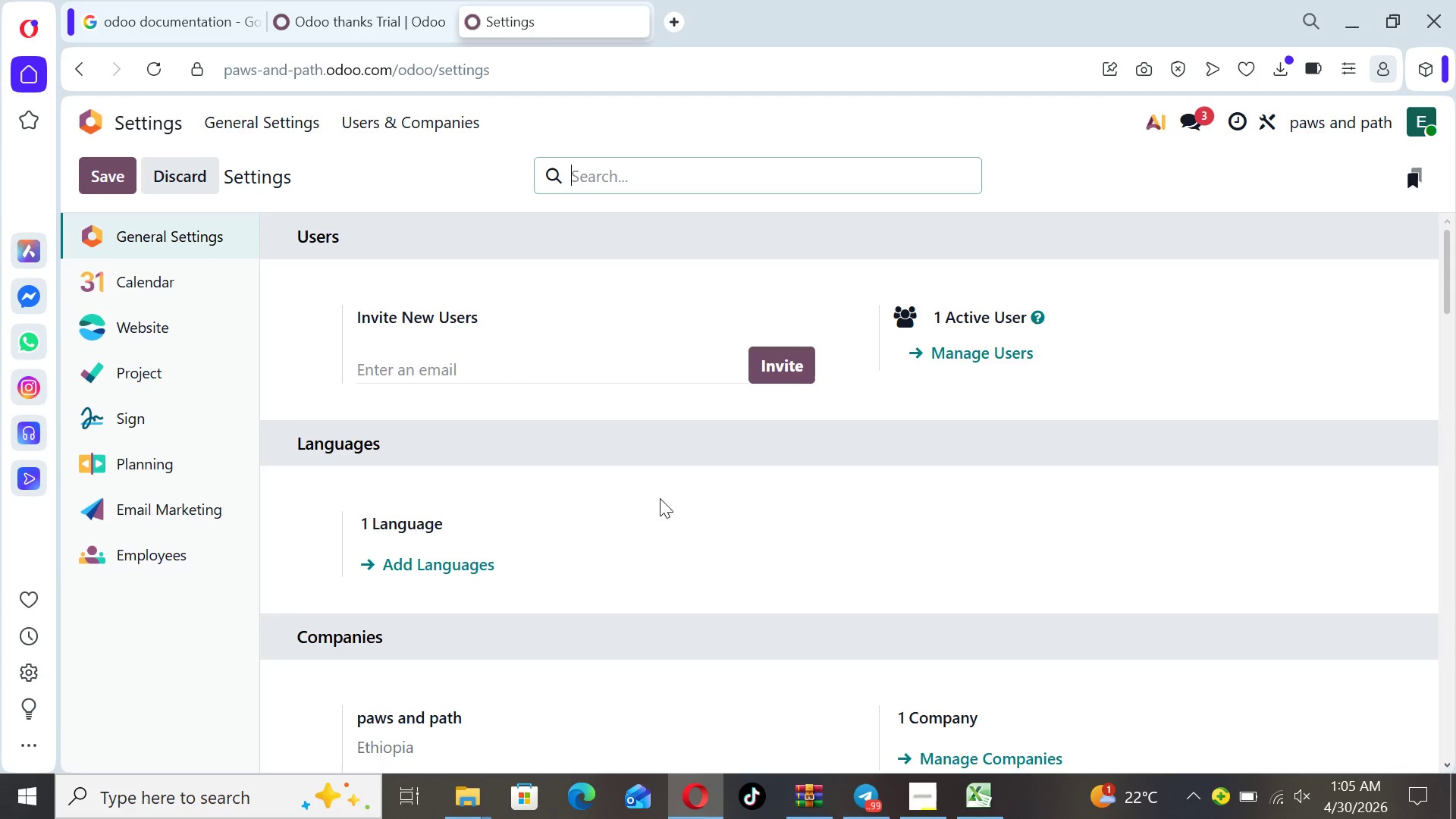 
left_click_drag(start_coordinate=[1447, 300], to_coordinate=[1432, 757])
 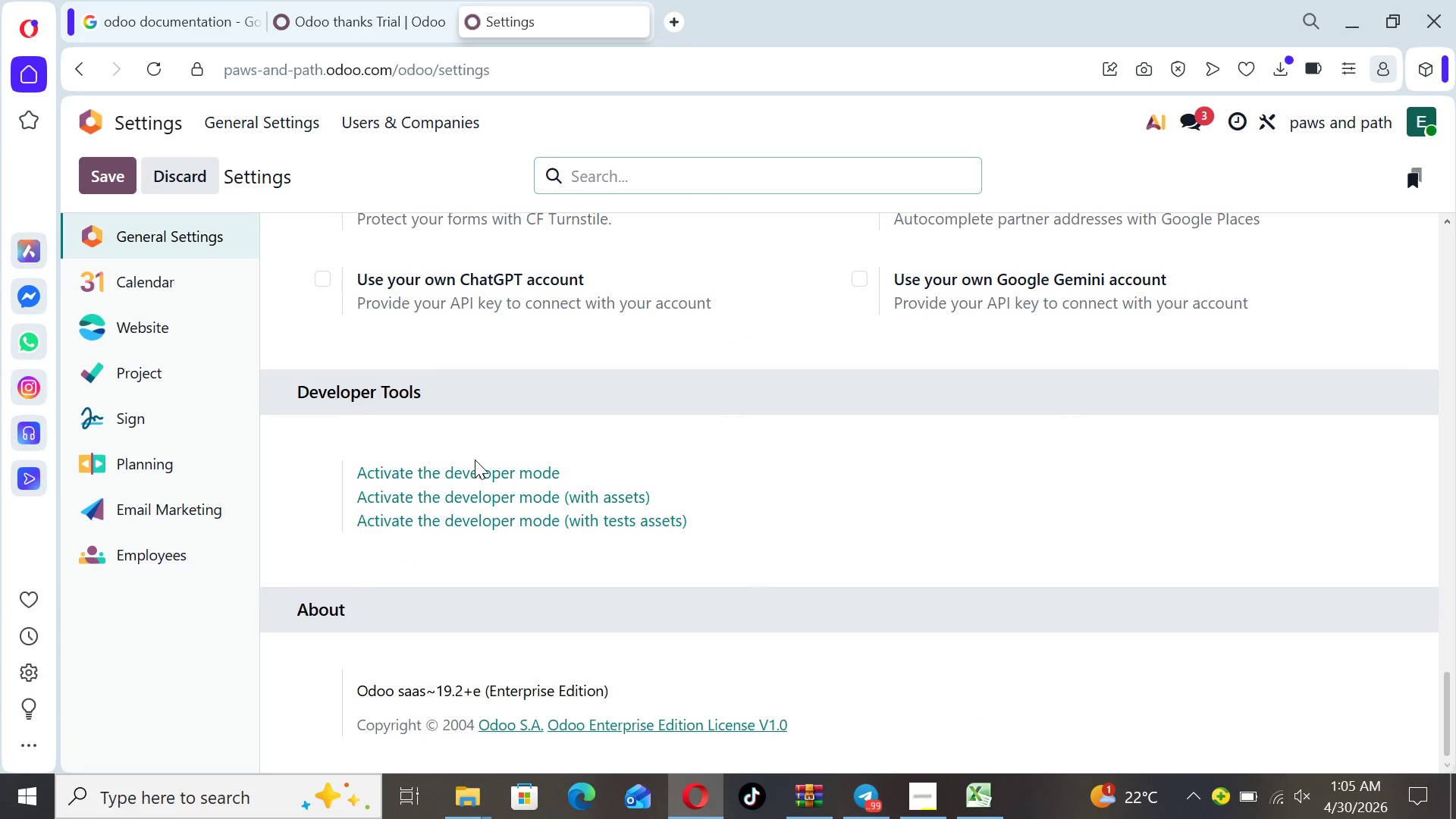 
left_click([475, 469])
 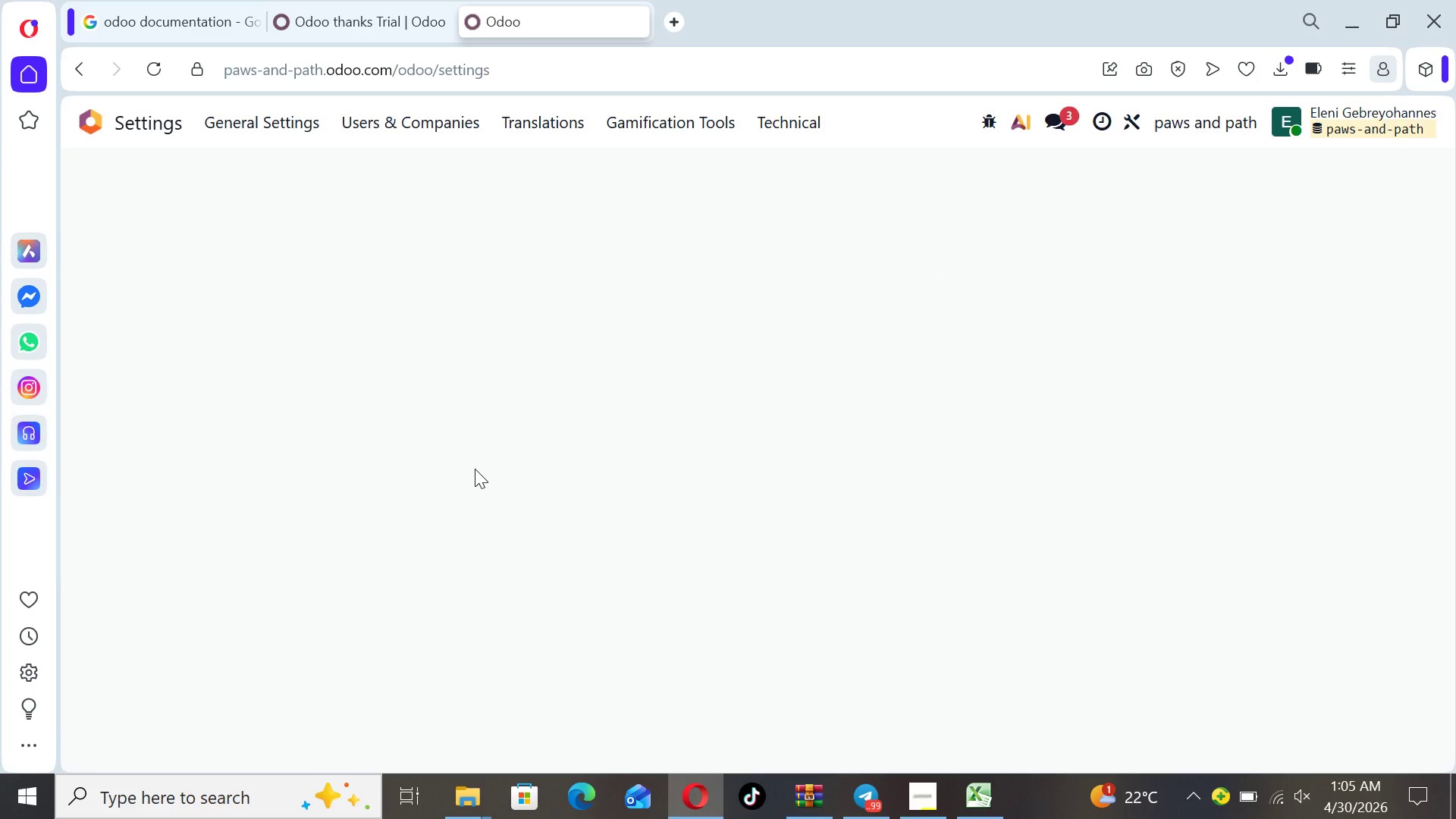 
wait(6.98)
 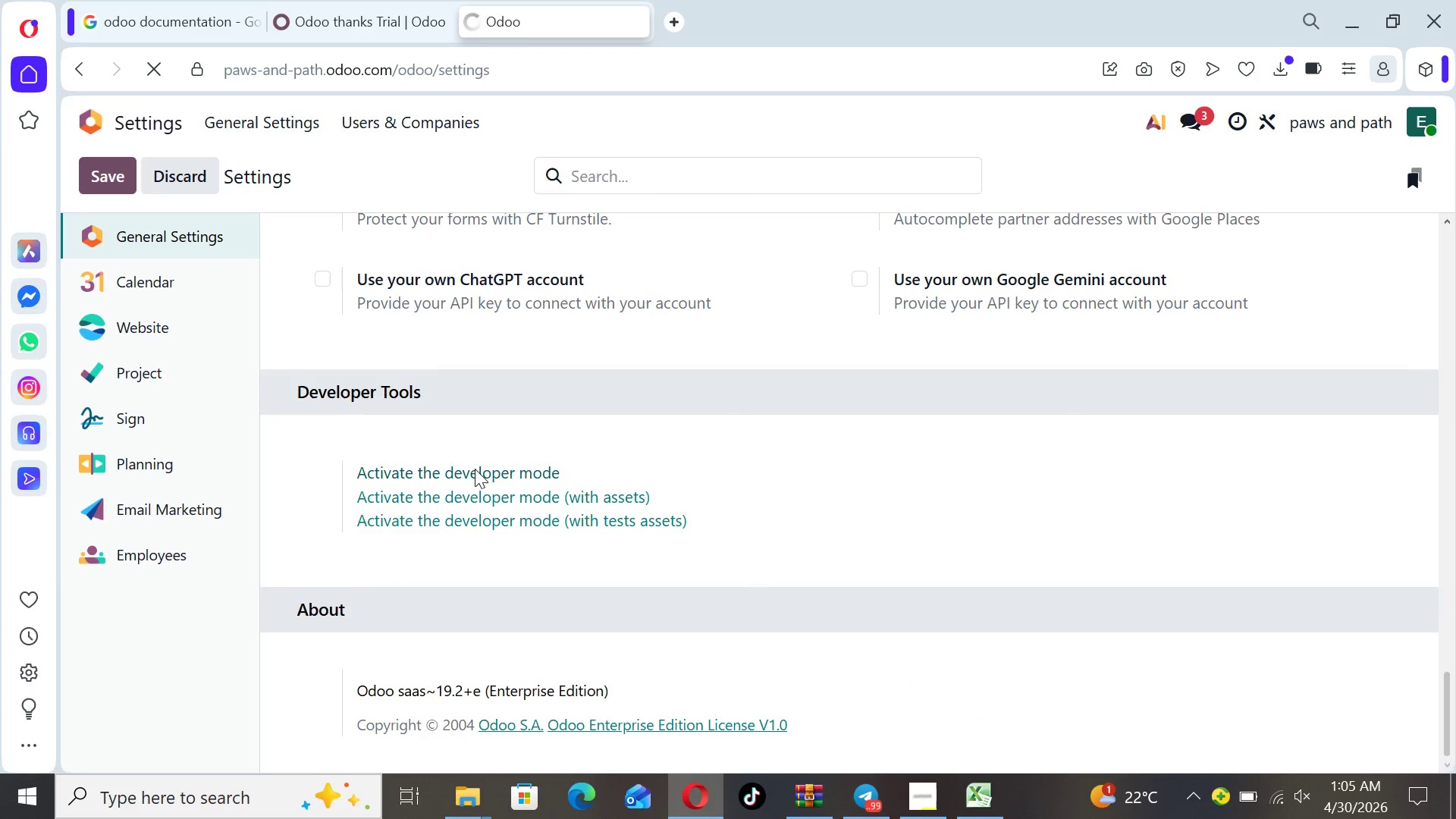 
left_click([808, 124])
 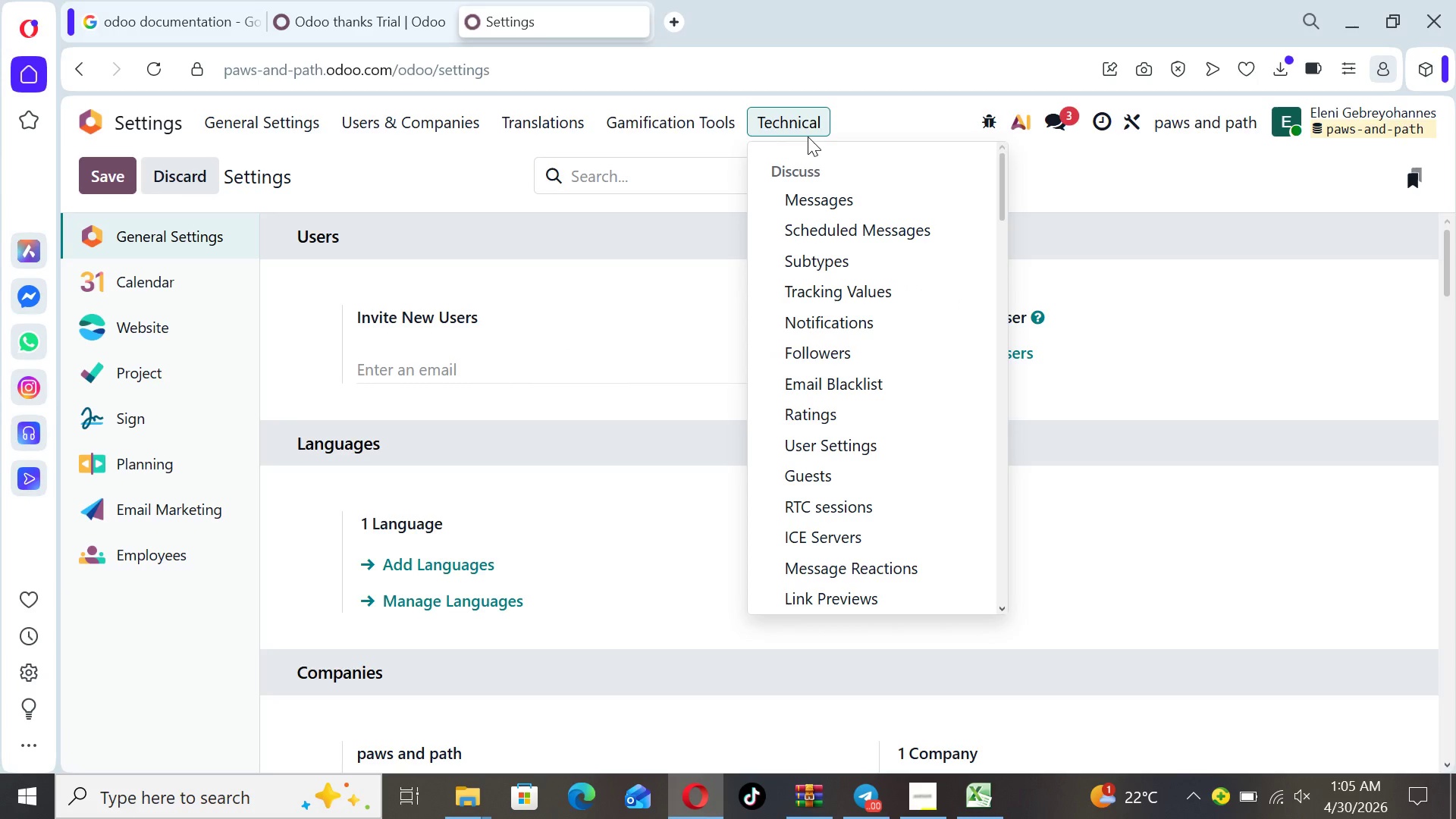 
wait(18.5)
 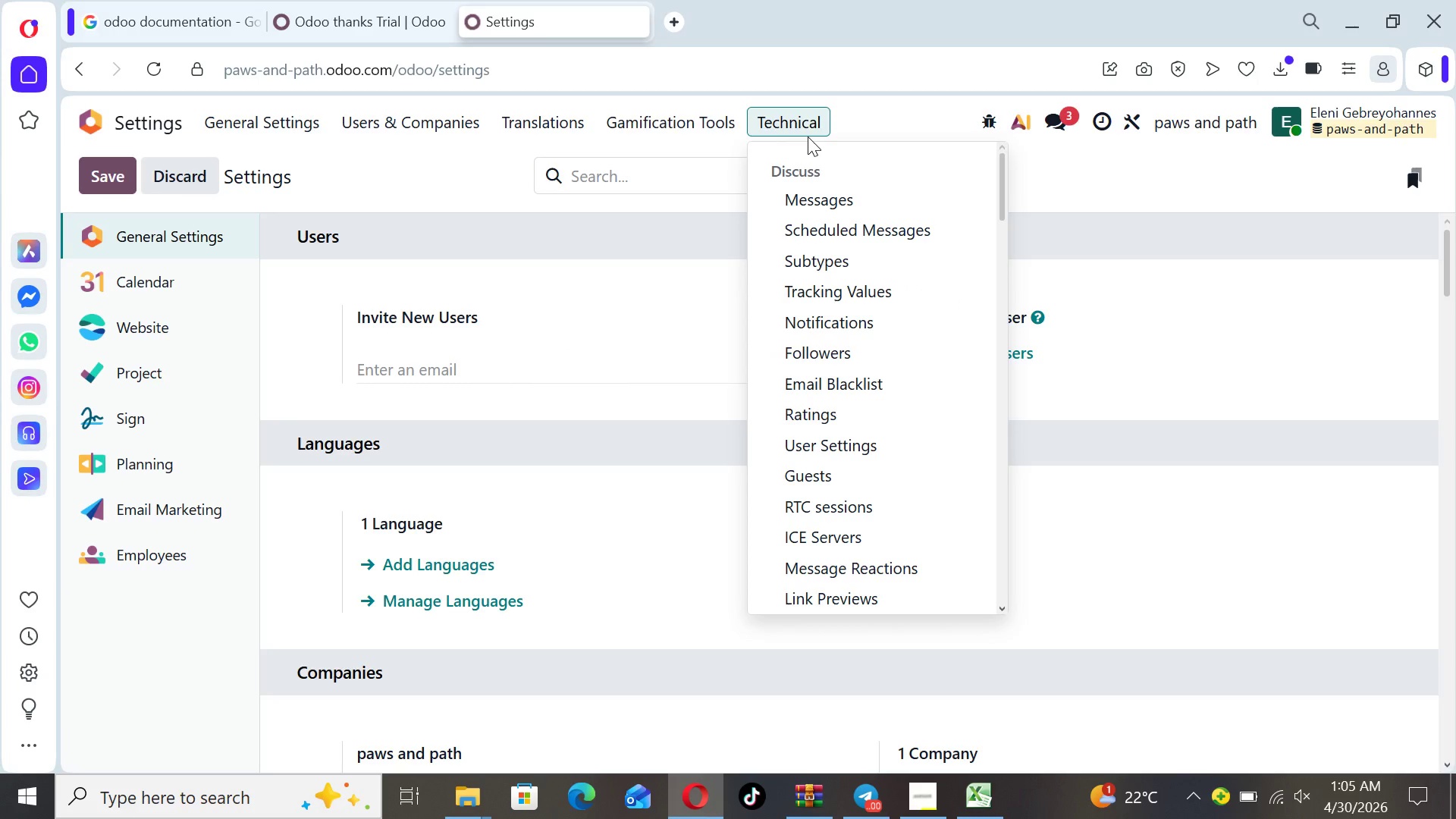 
left_click_drag(start_coordinate=[1003, 189], to_coordinate=[999, 426])
 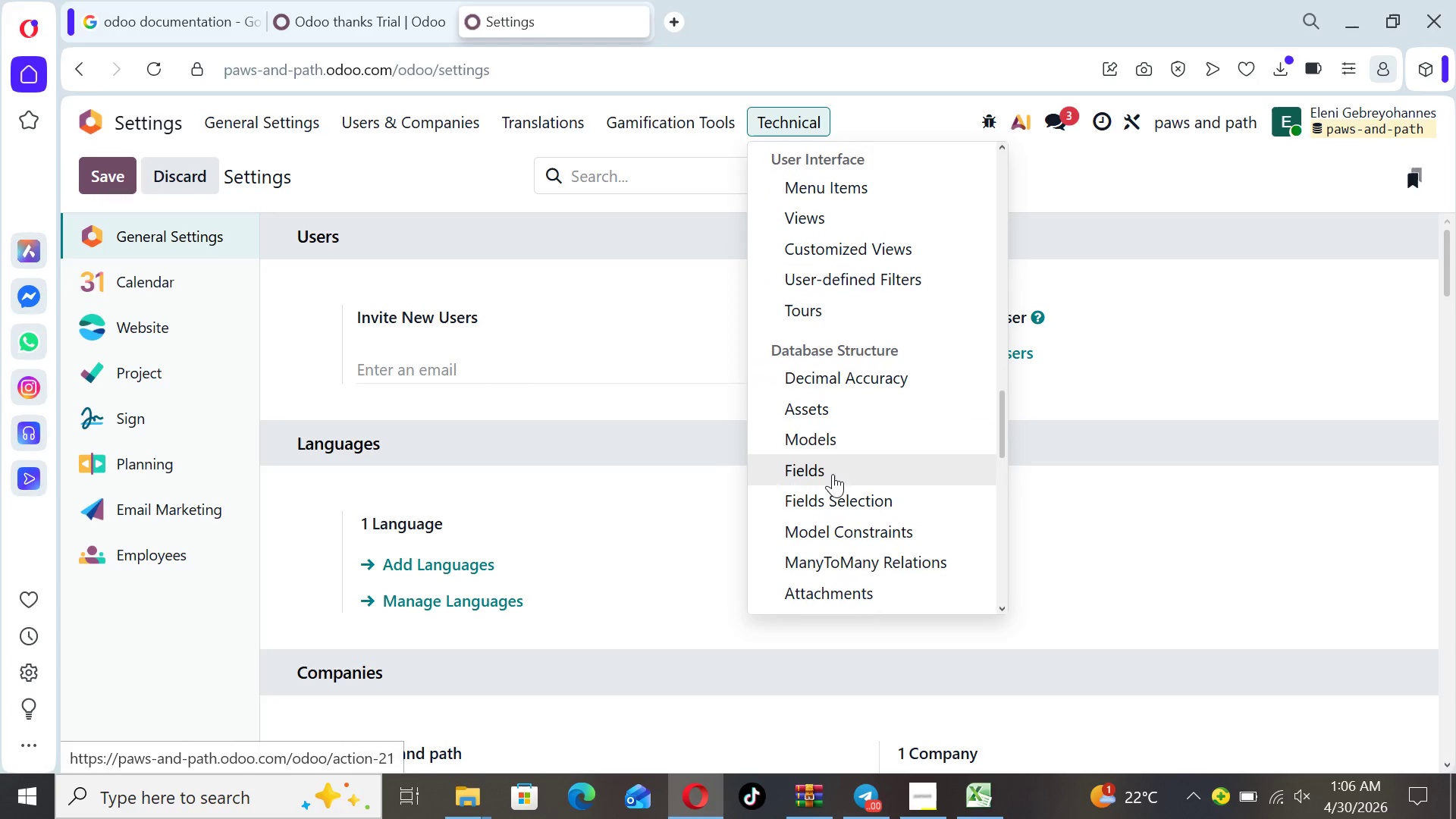 
left_click([833, 474])
 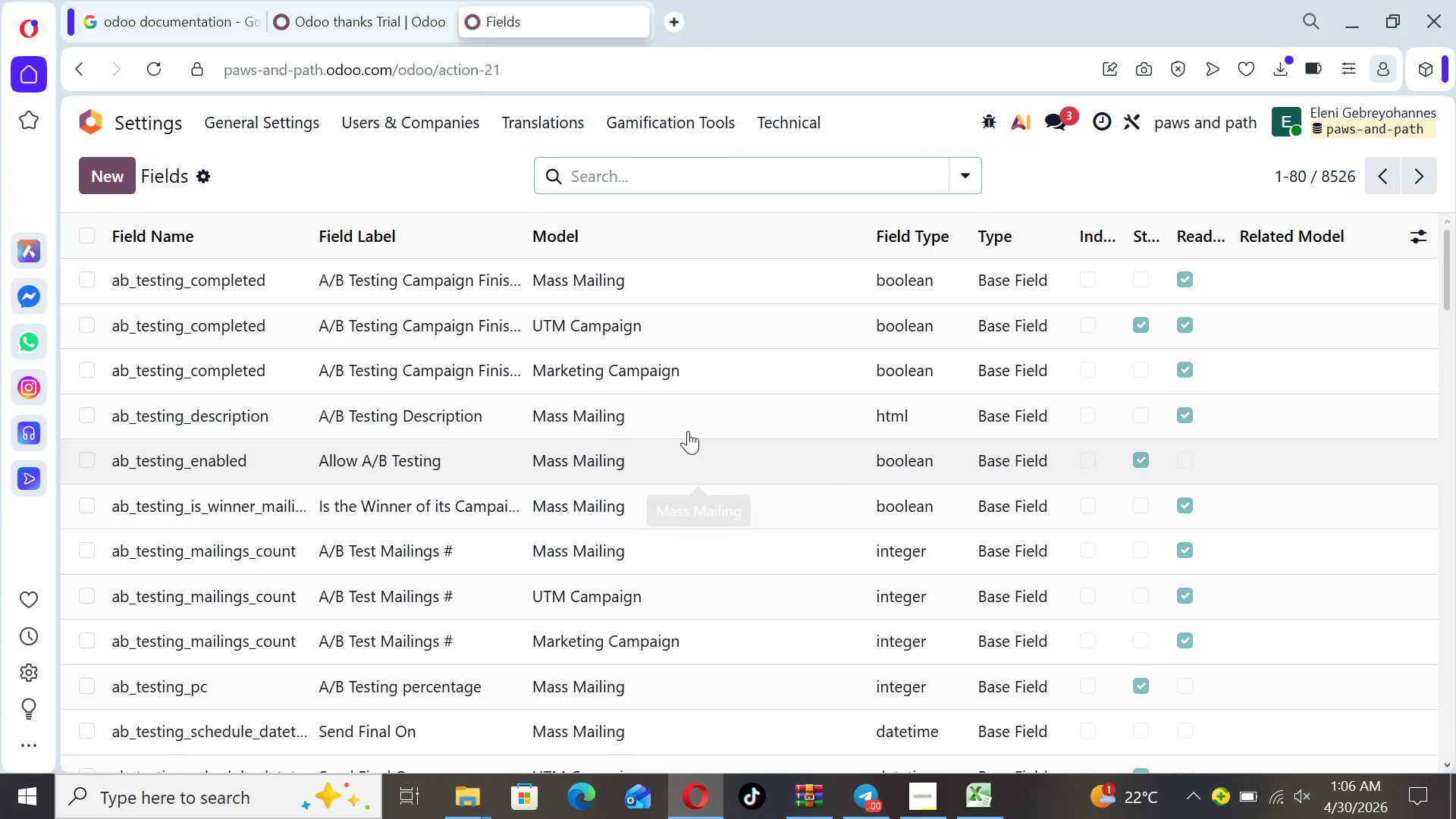 
mouse_move([655, 378])
 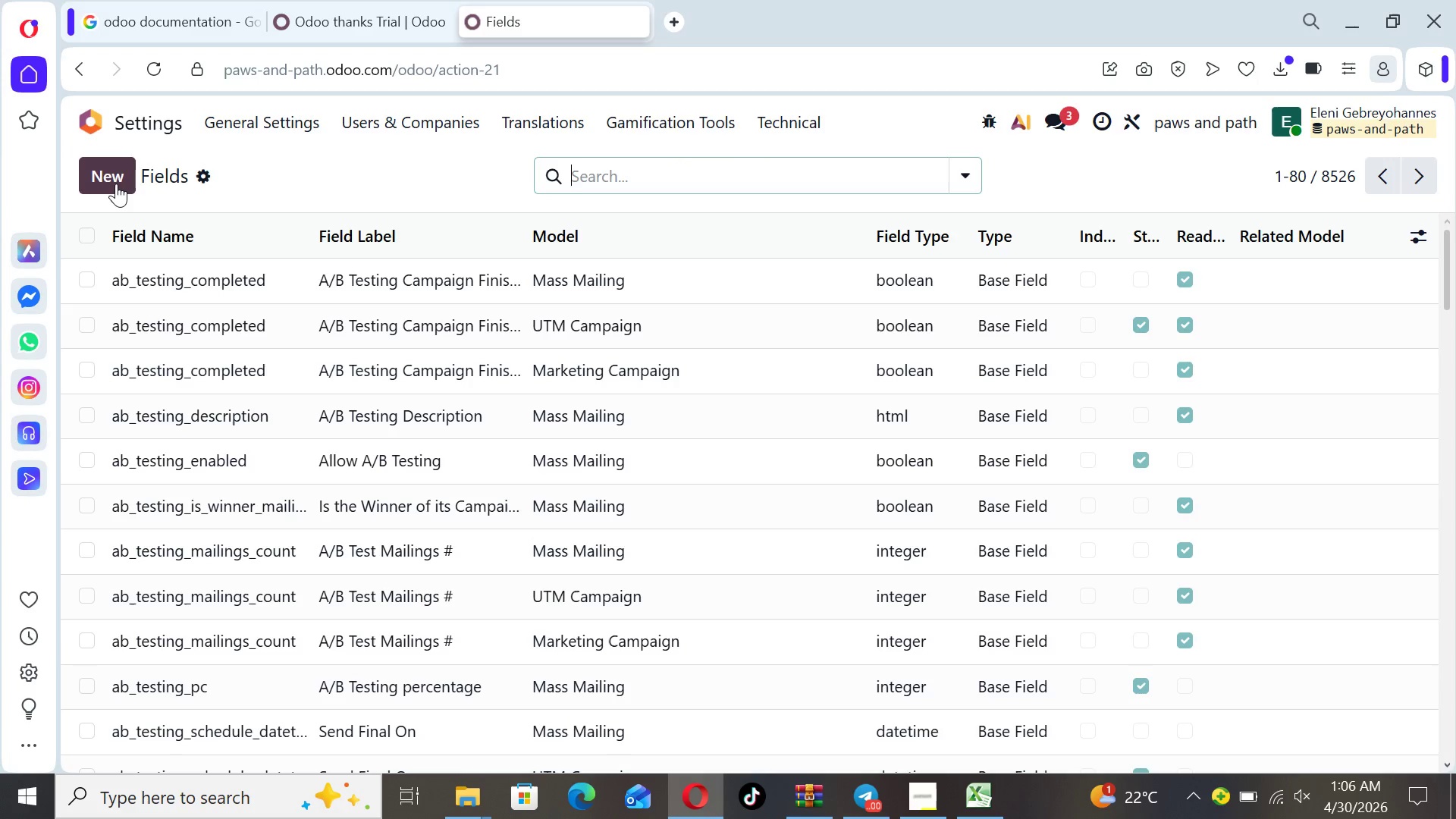 
left_click([116, 184])
 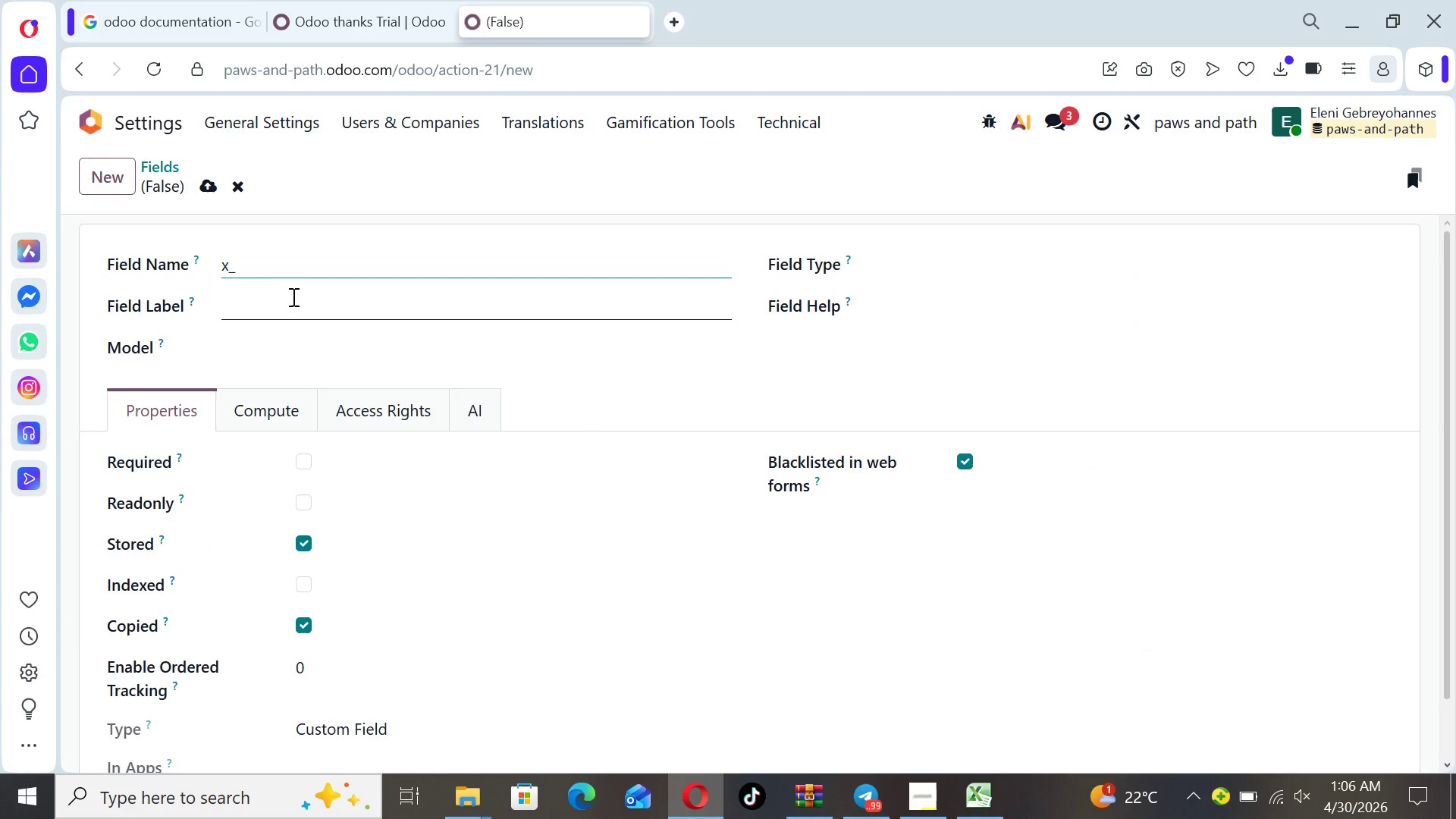 
wait(9.48)
 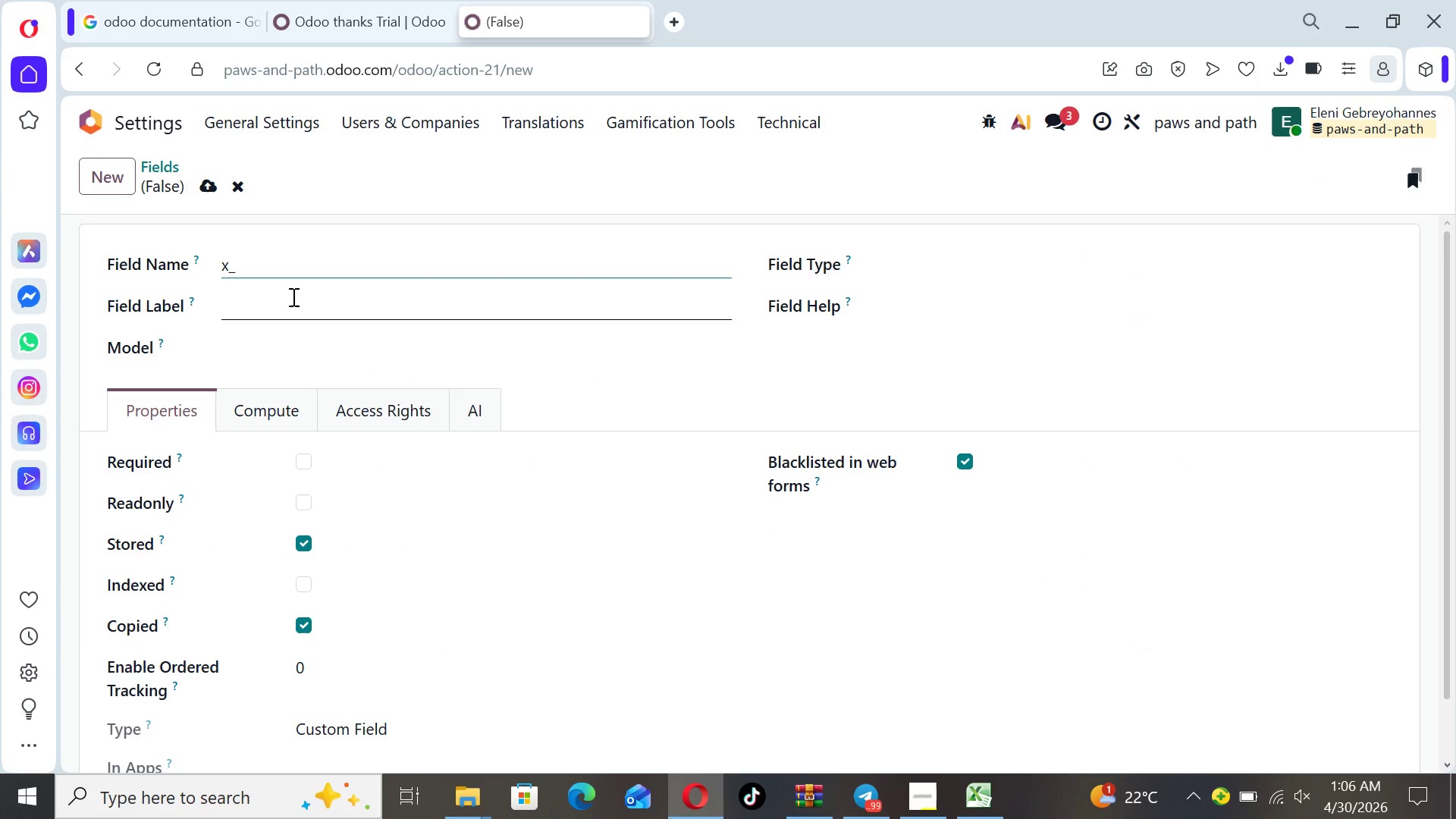 
type(last)
 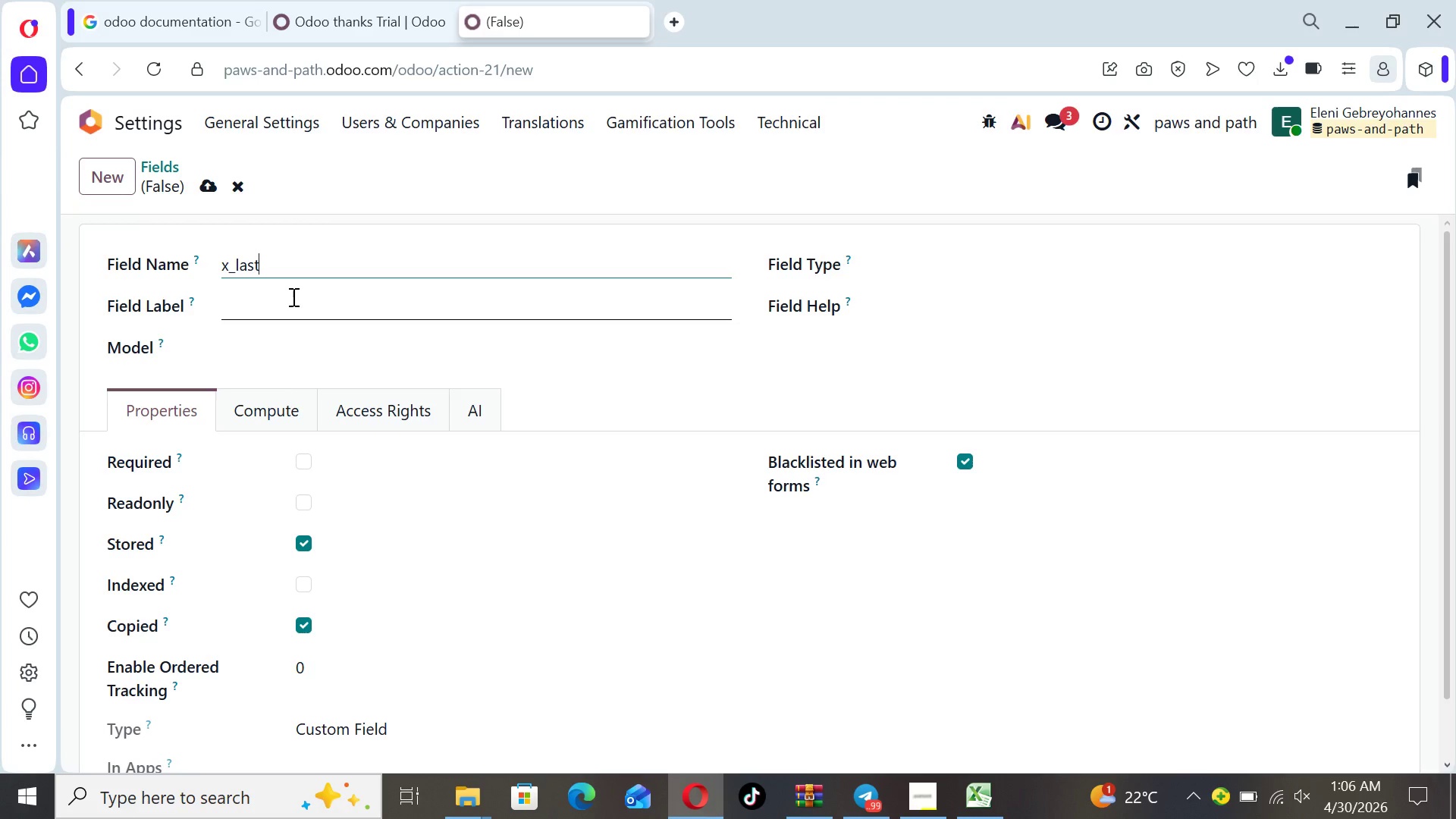 
type(_donation_date)
 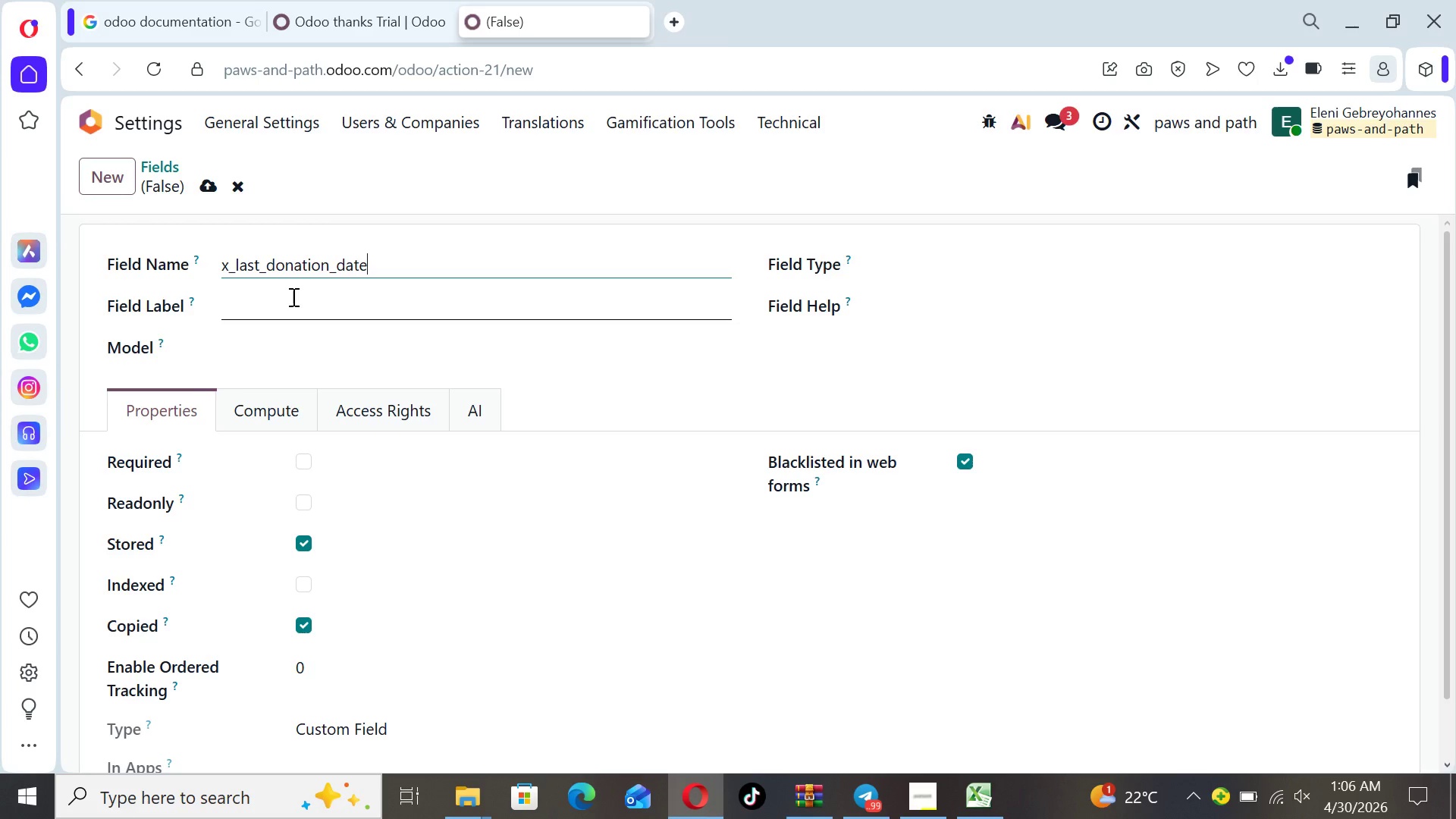 
wait(9.12)
 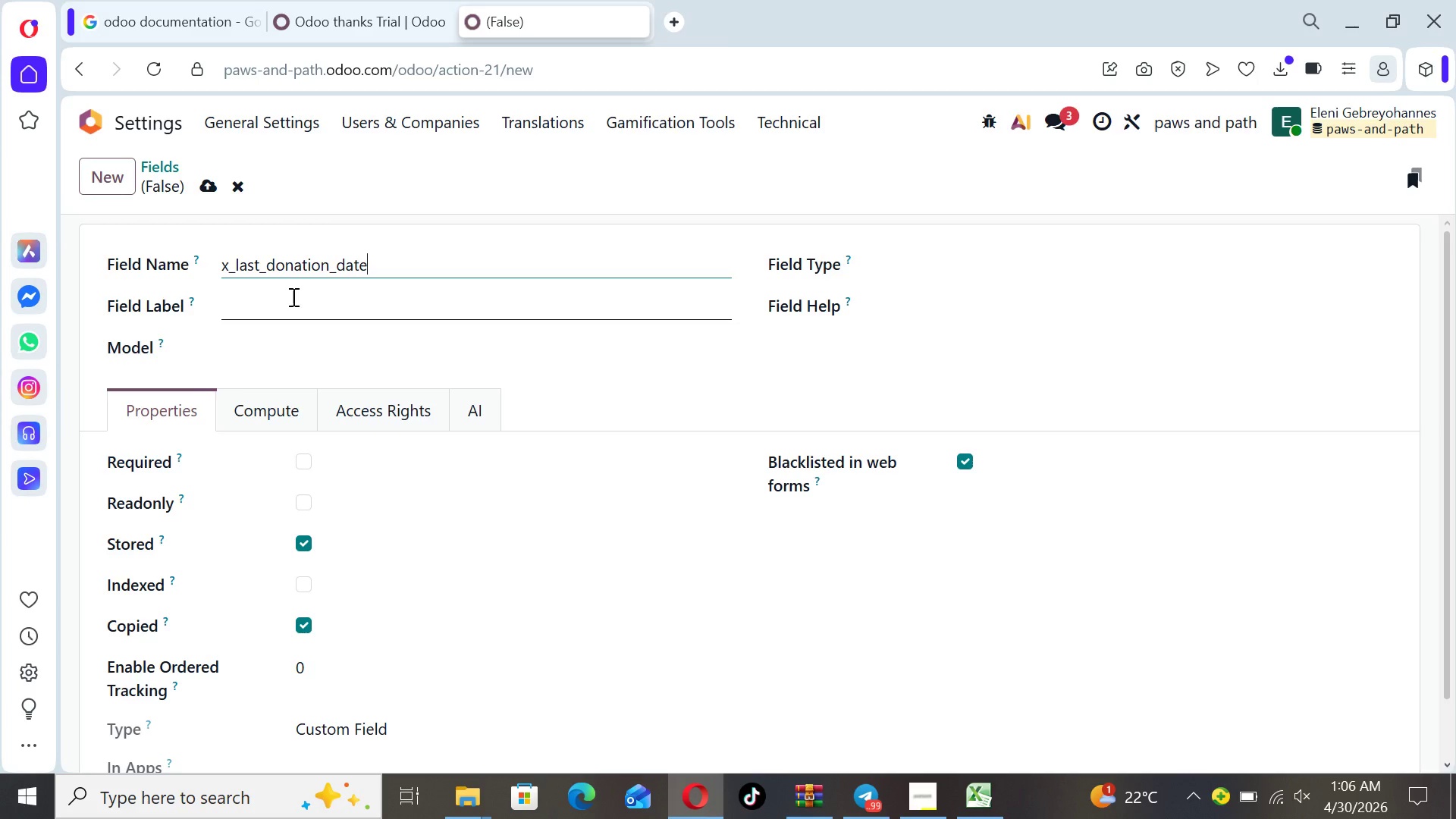 
left_click([282, 296])
 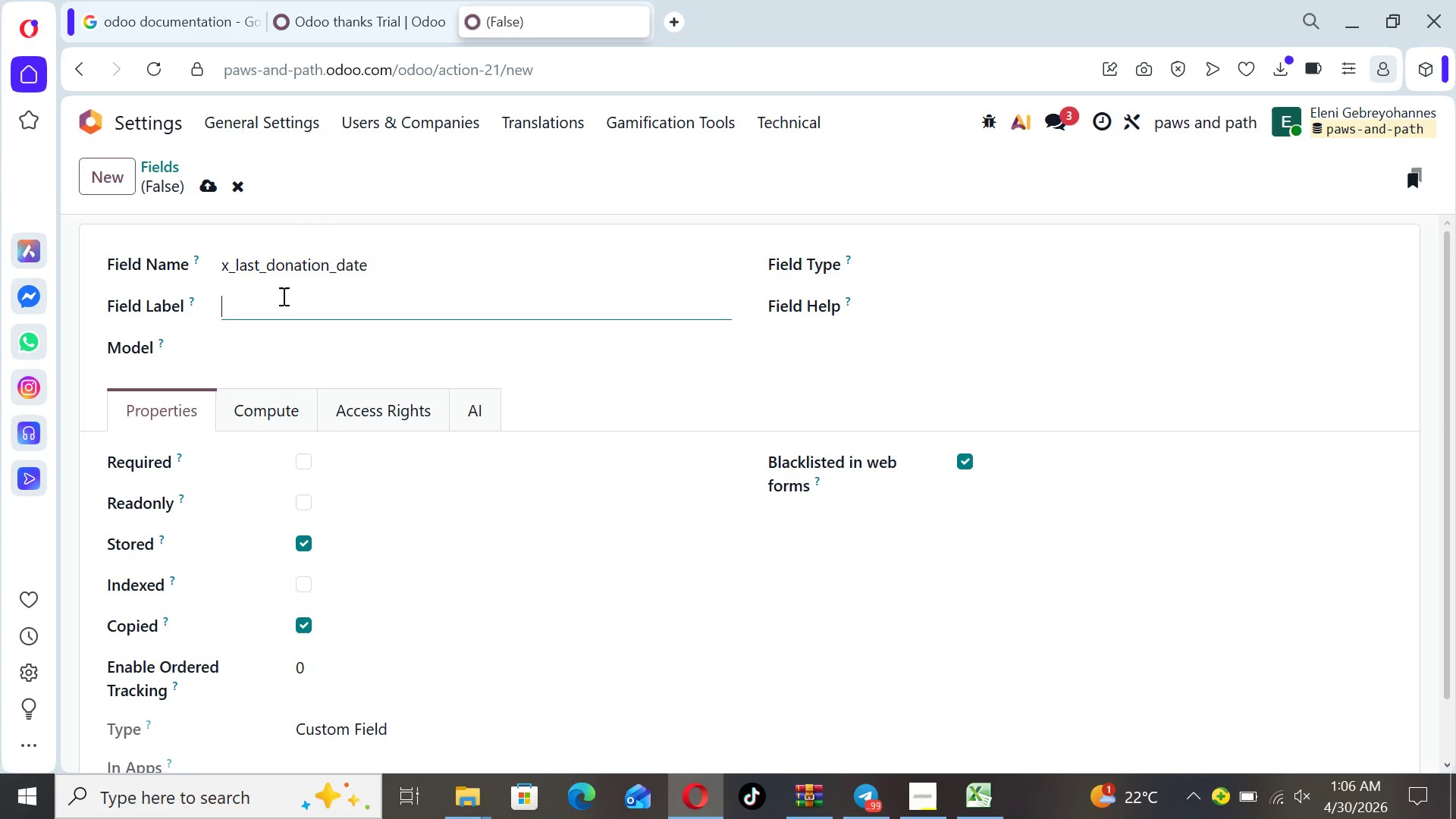 
type(Last Donation Date)
 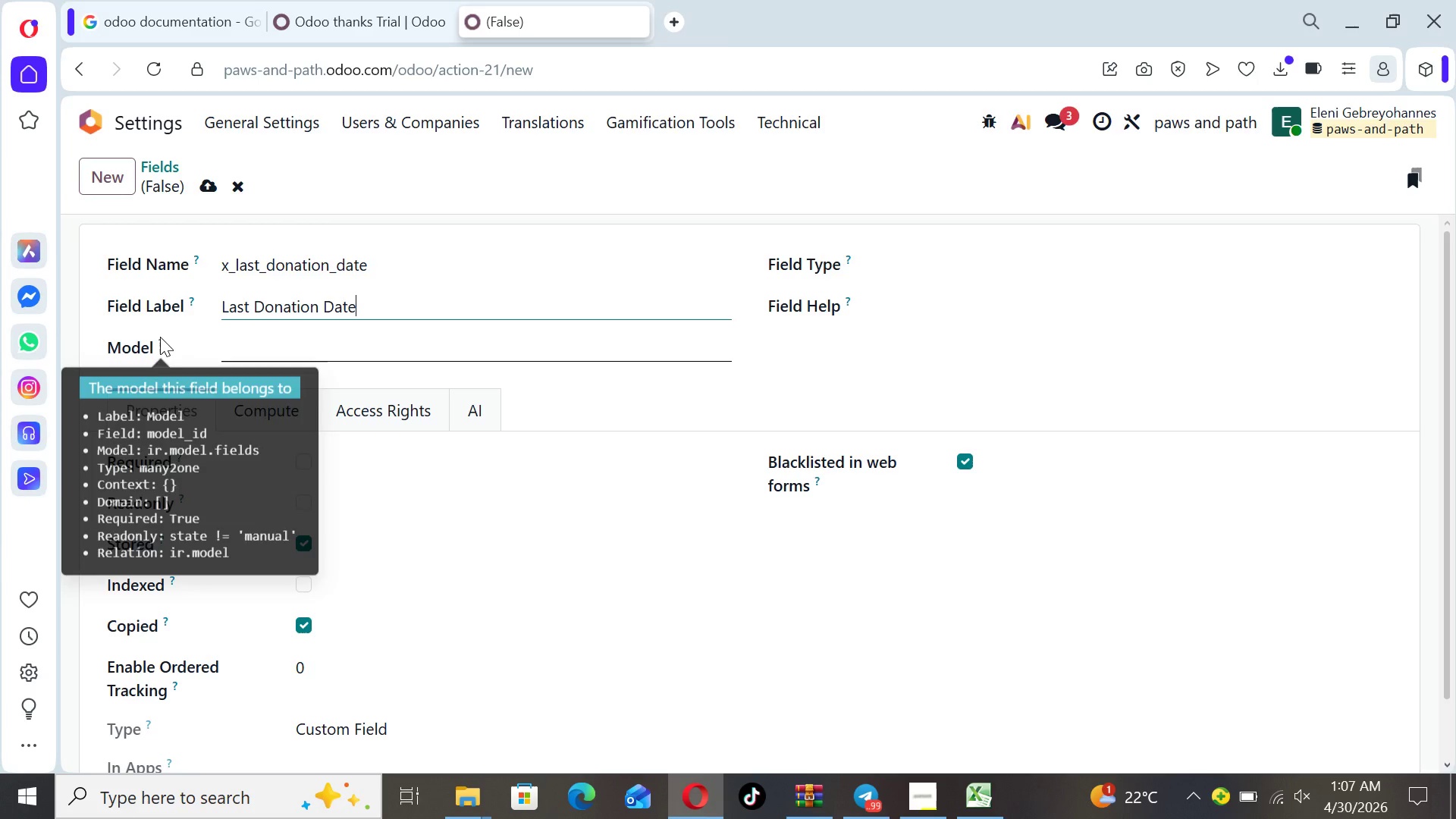 
left_click([276, 346])
 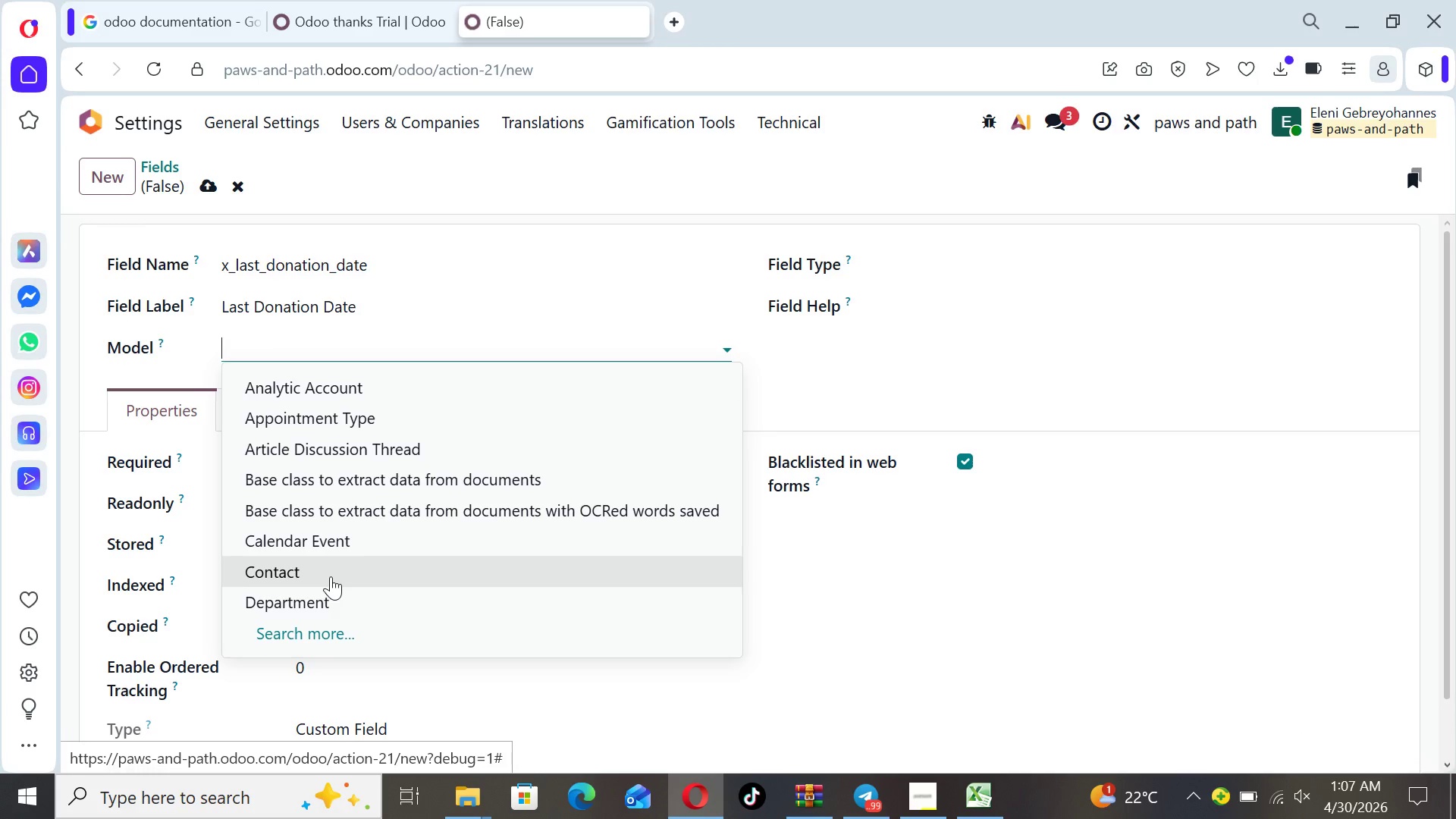 
wait(6.12)
 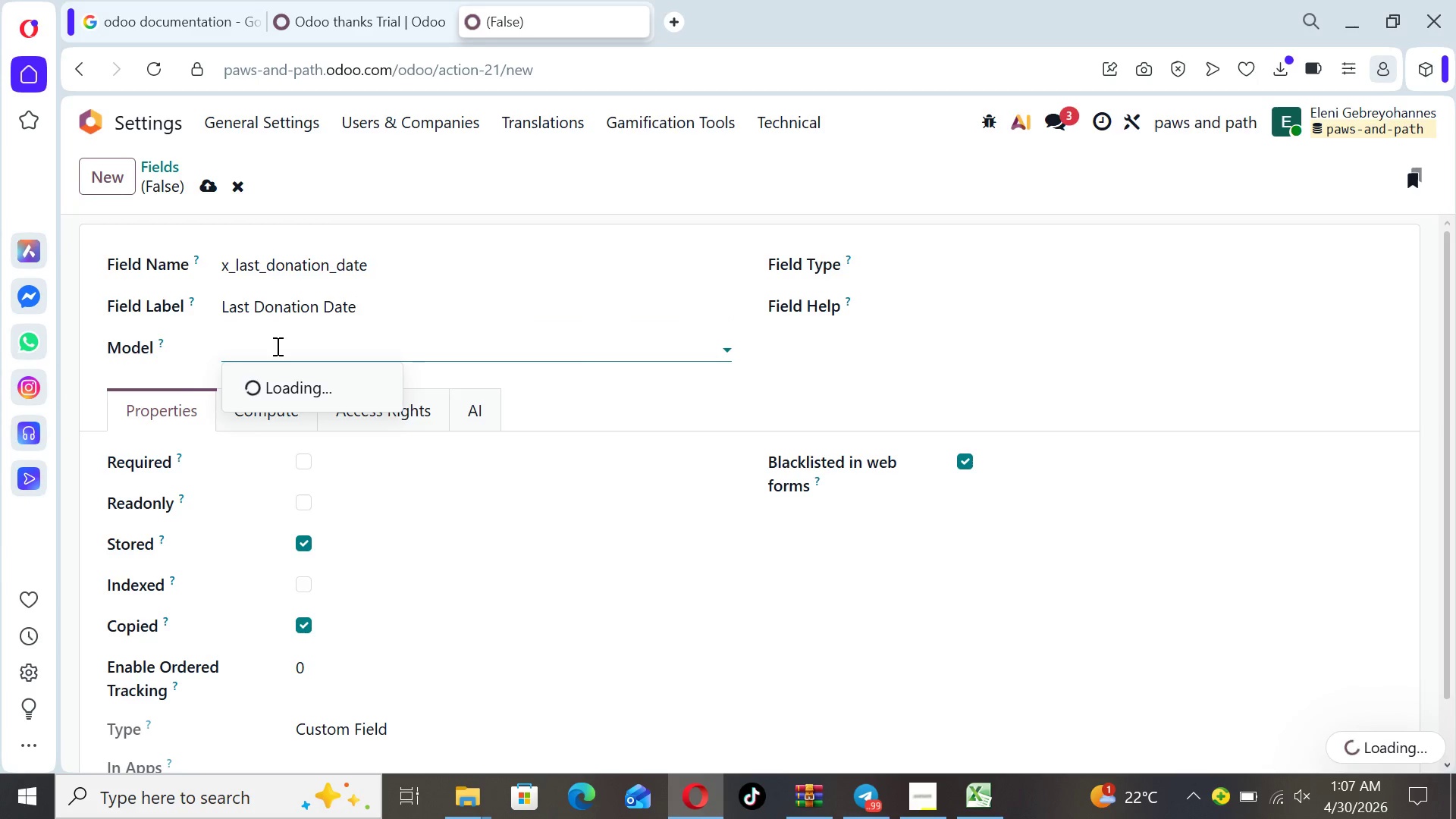 
left_click([331, 576])
 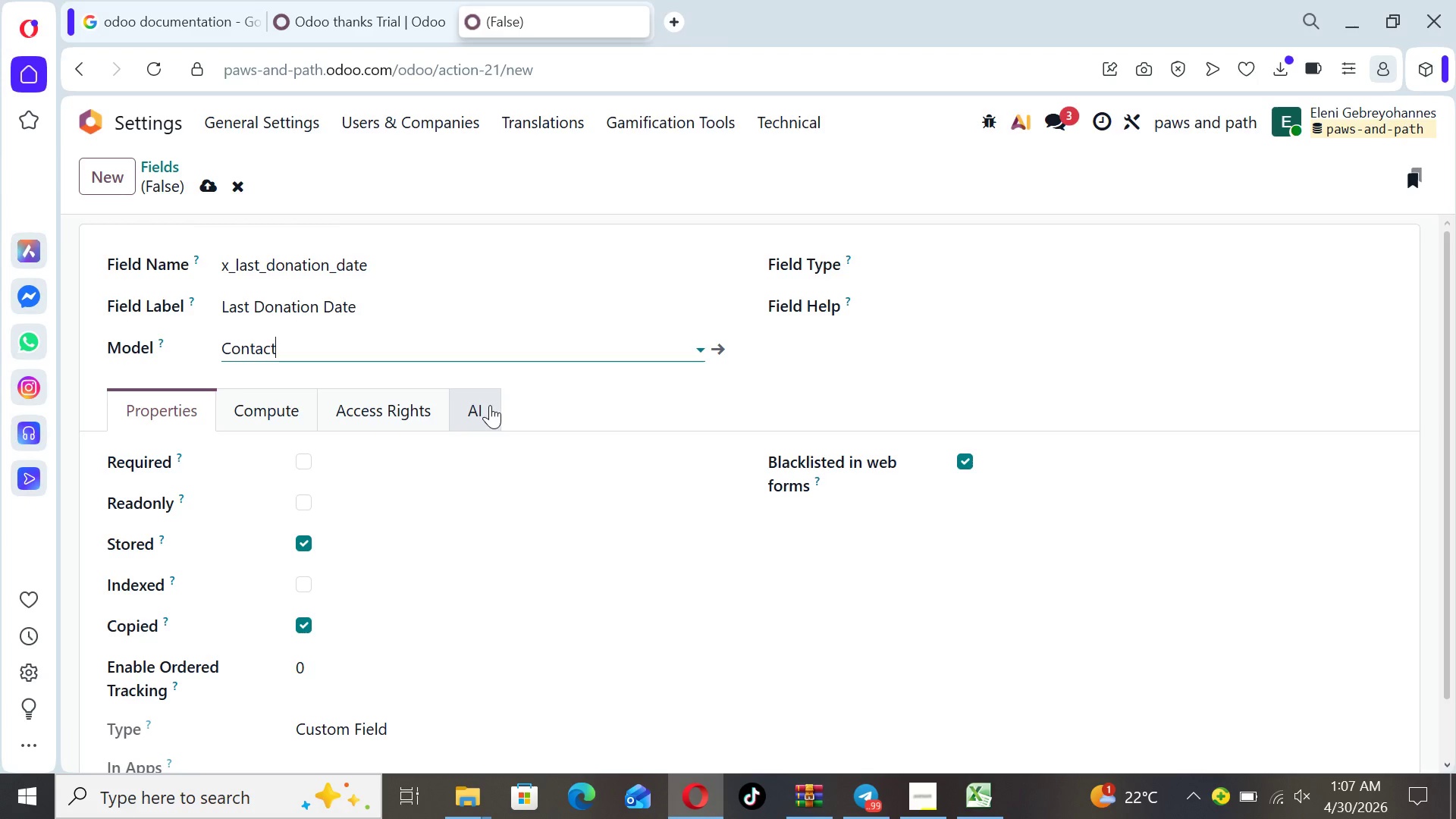 
wait(13.62)
 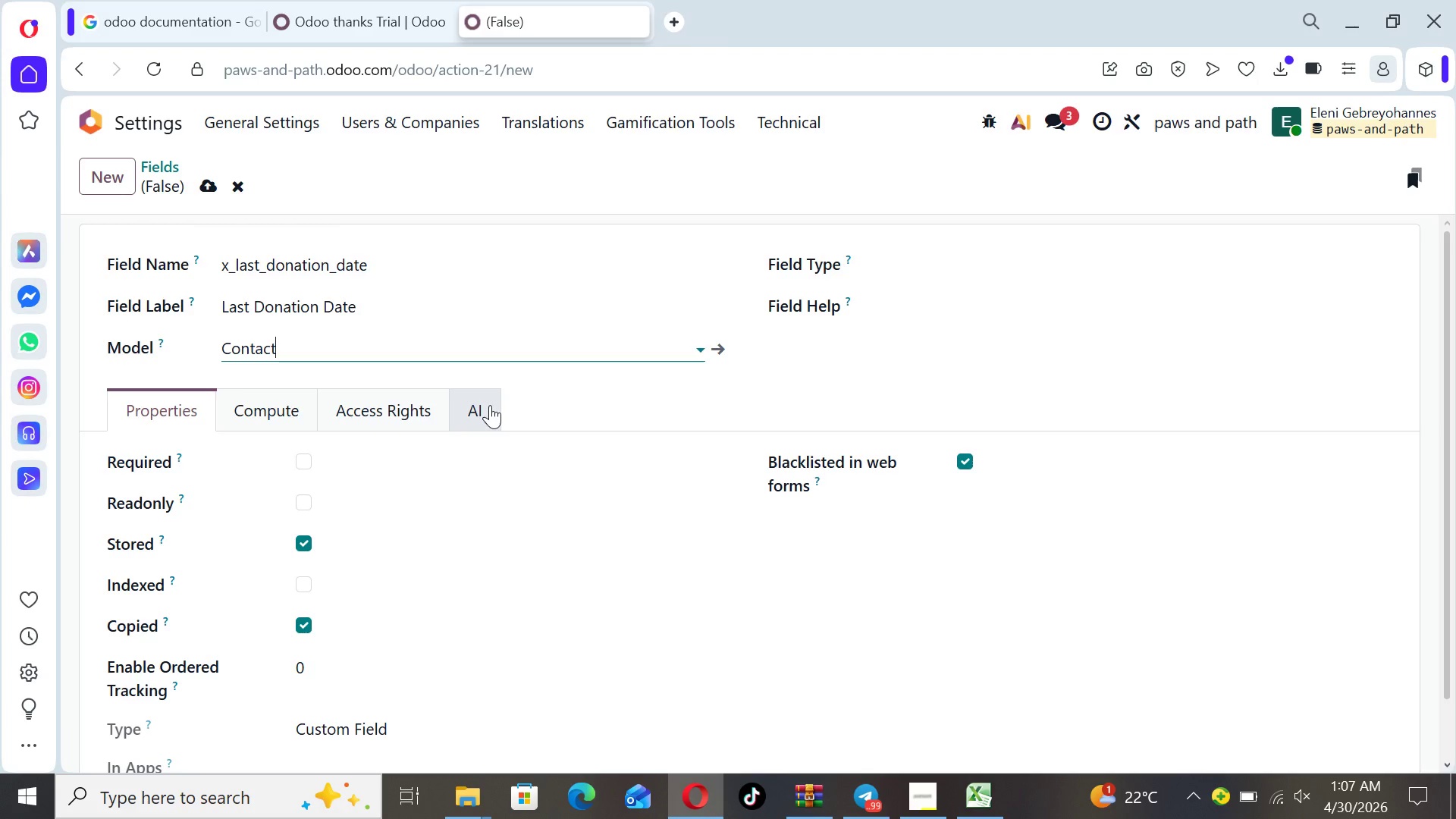 
left_click([964, 269])
 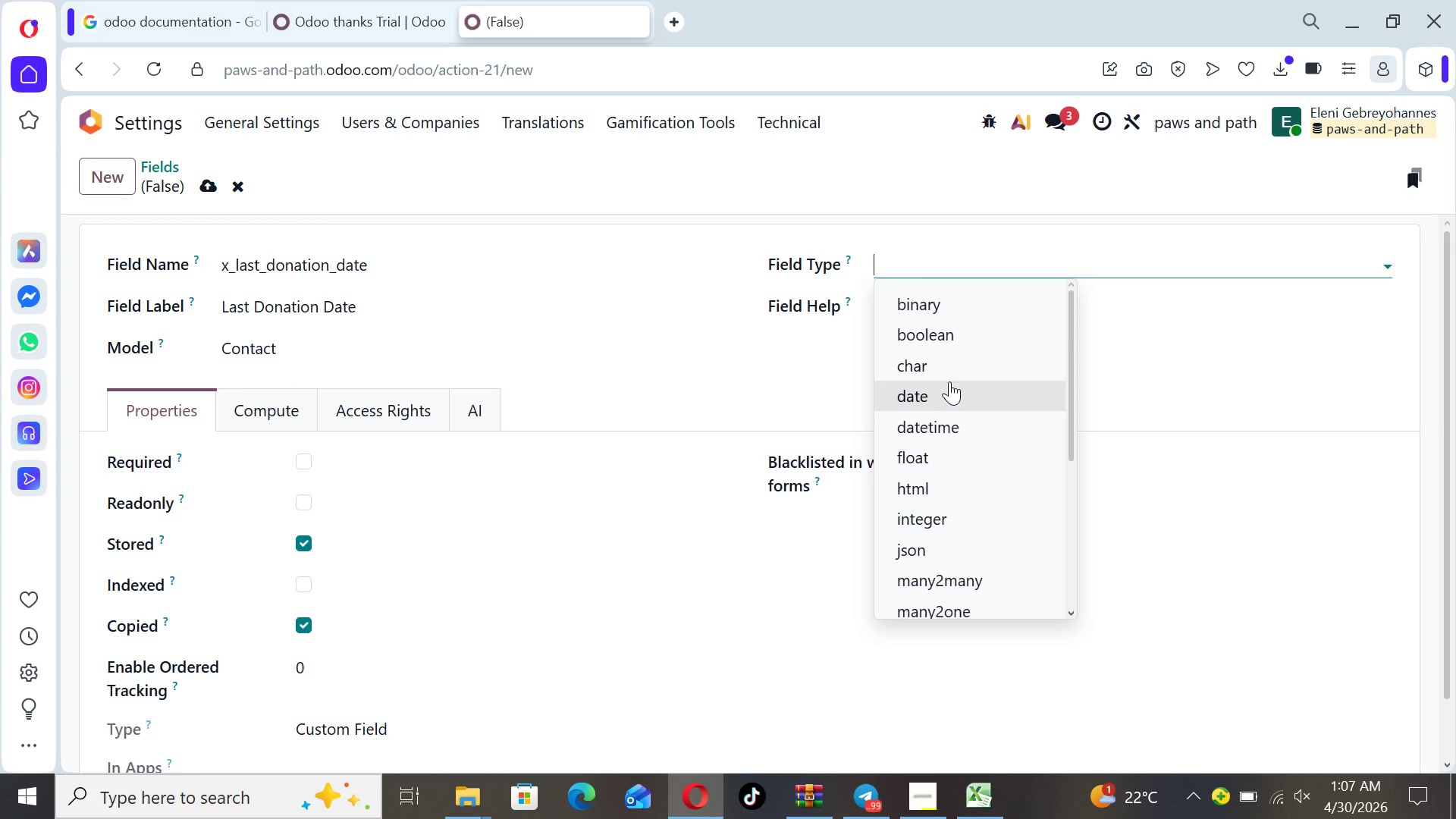 
left_click([949, 391])
 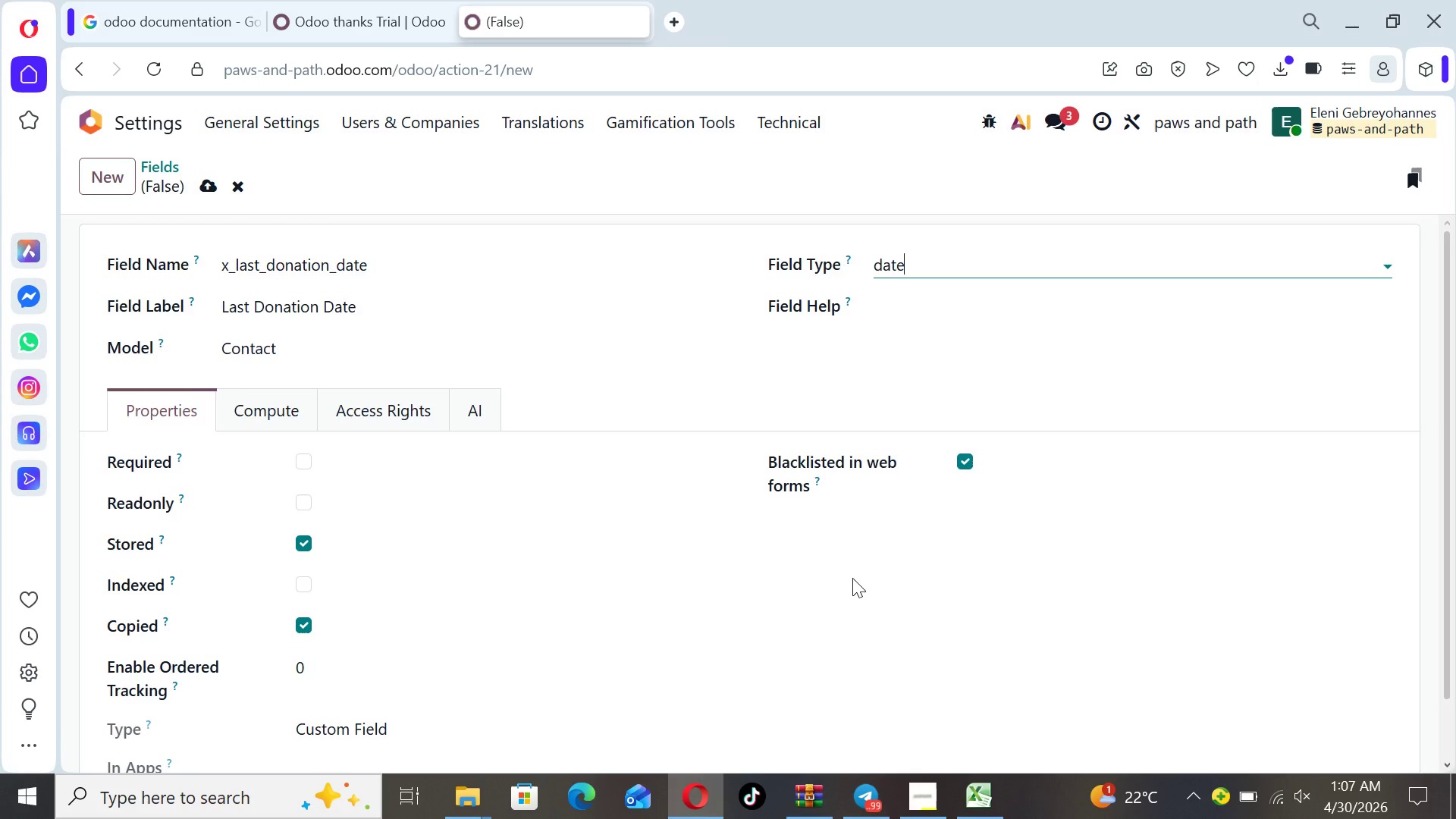 
wait(11.98)
 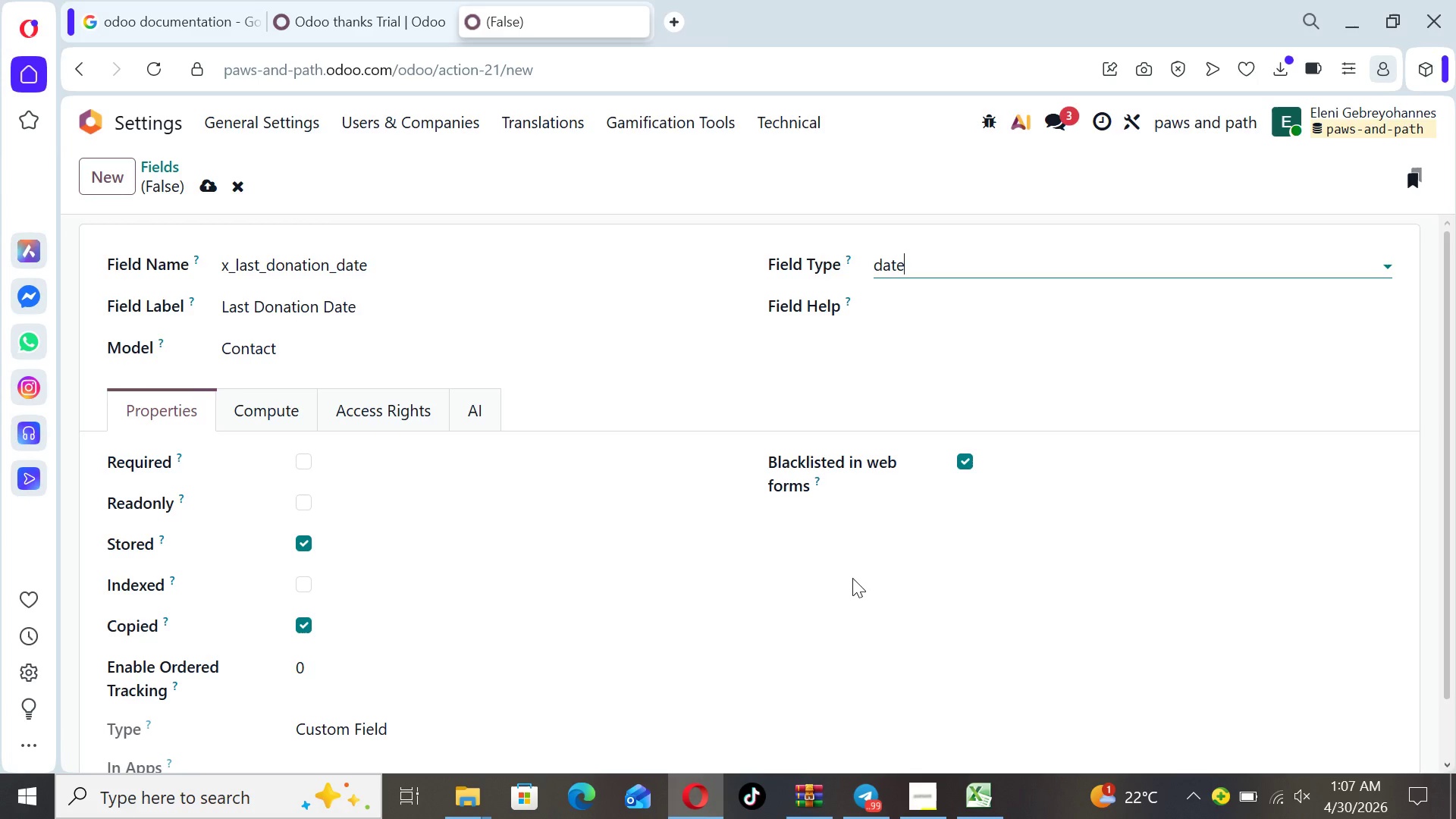 
left_click([214, 192])
 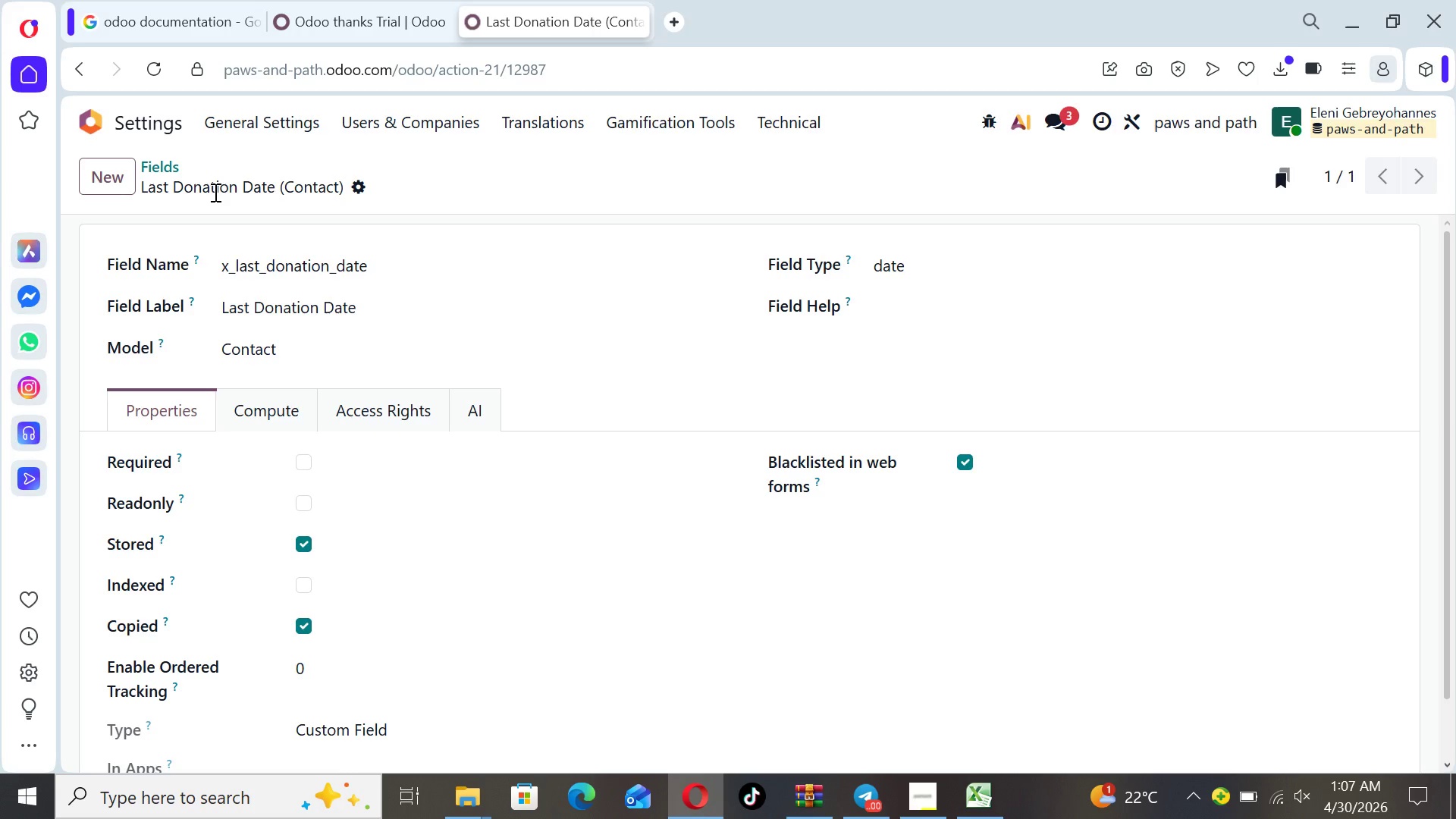 
wait(19.17)
 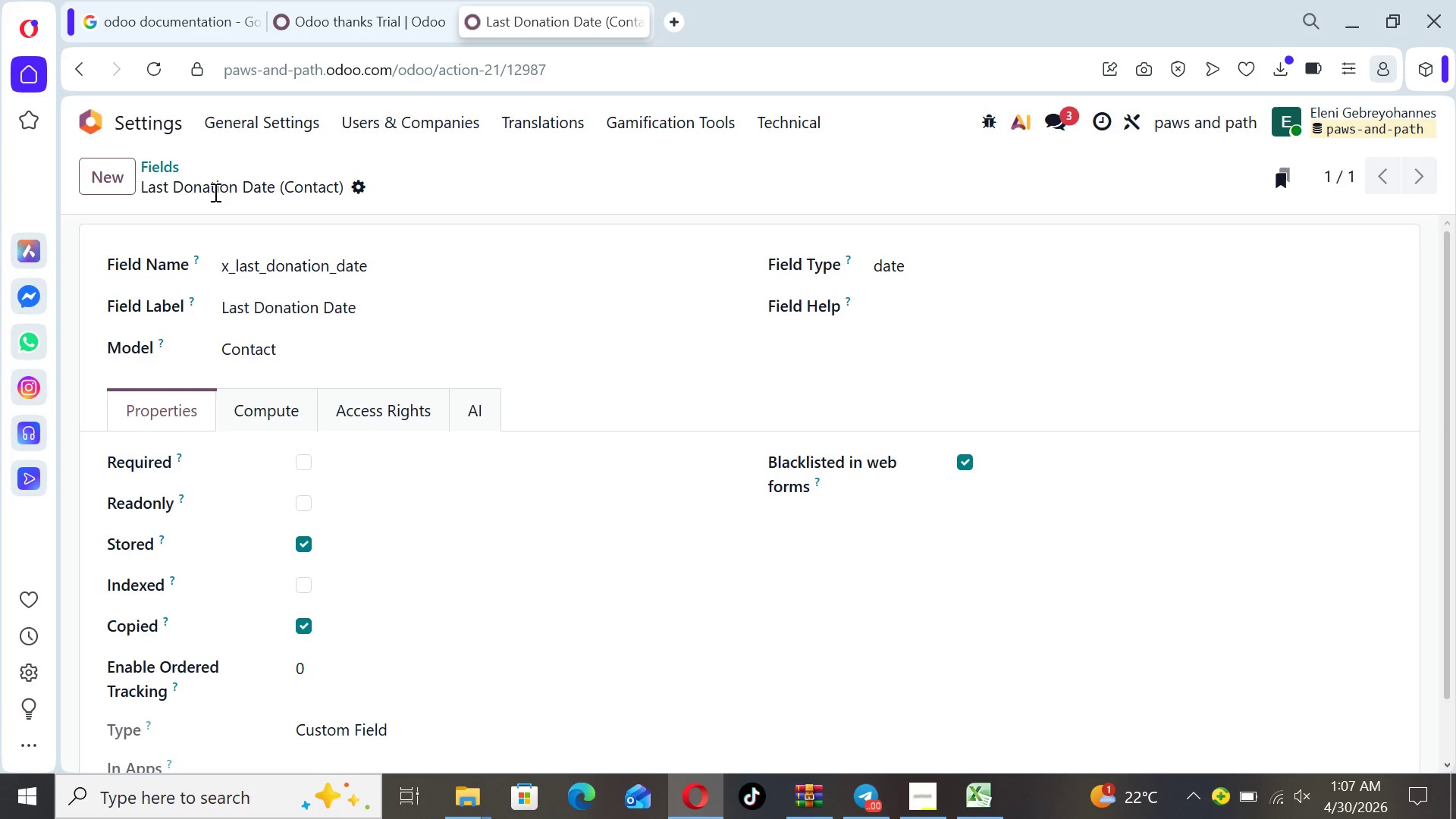 
left_click([96, 118])
 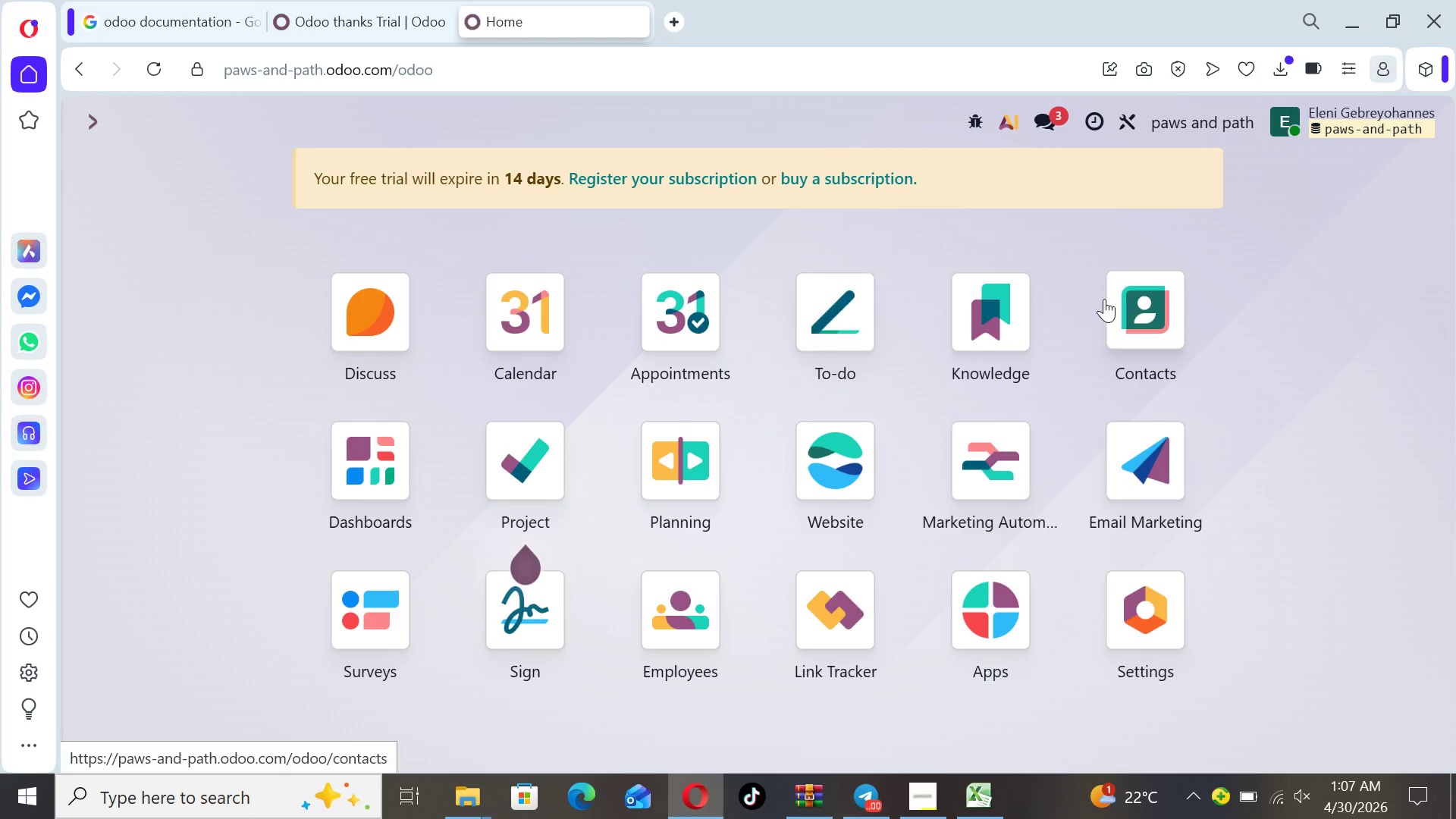 
left_click([1148, 322])
 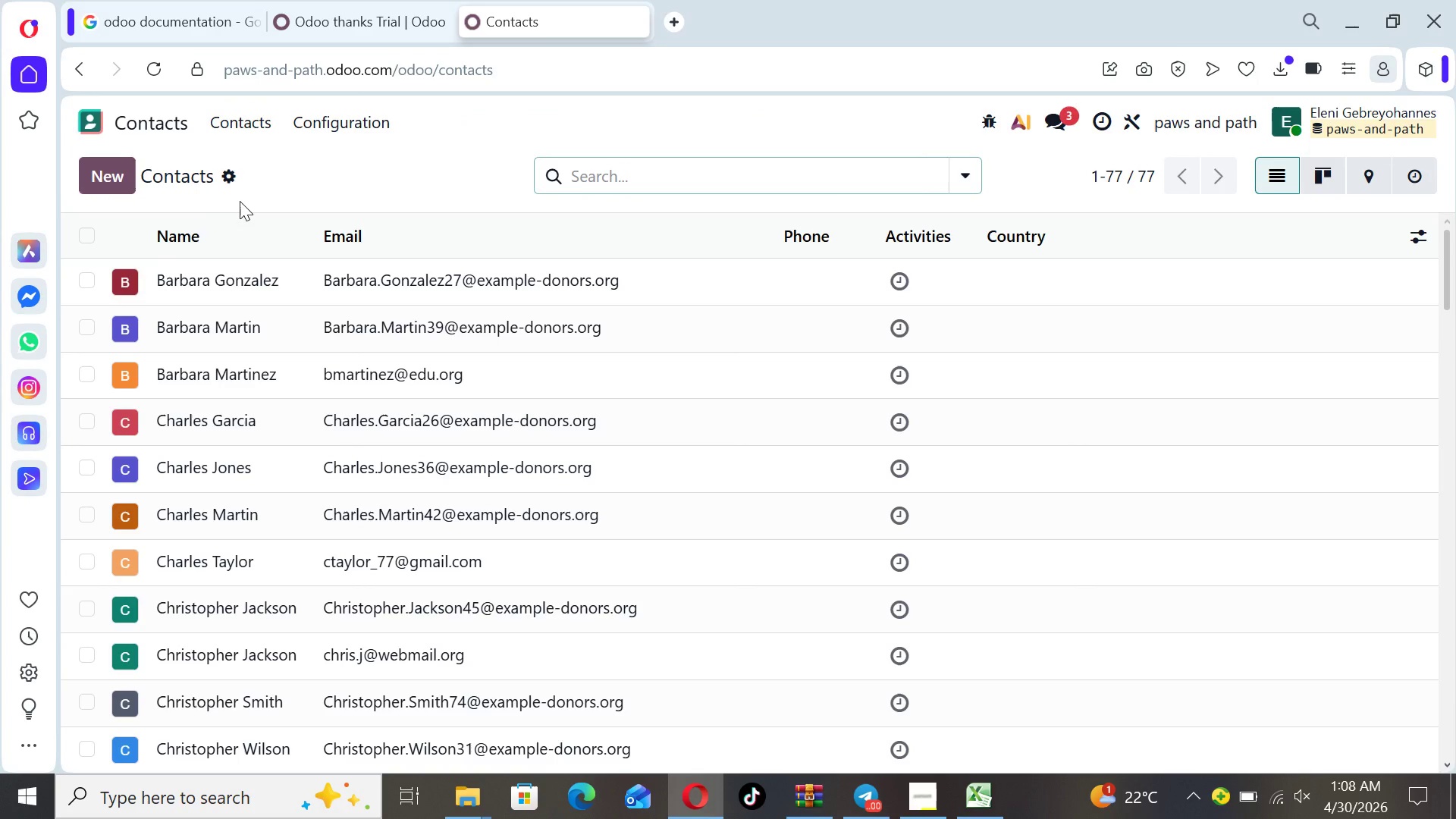 
wait(11.28)
 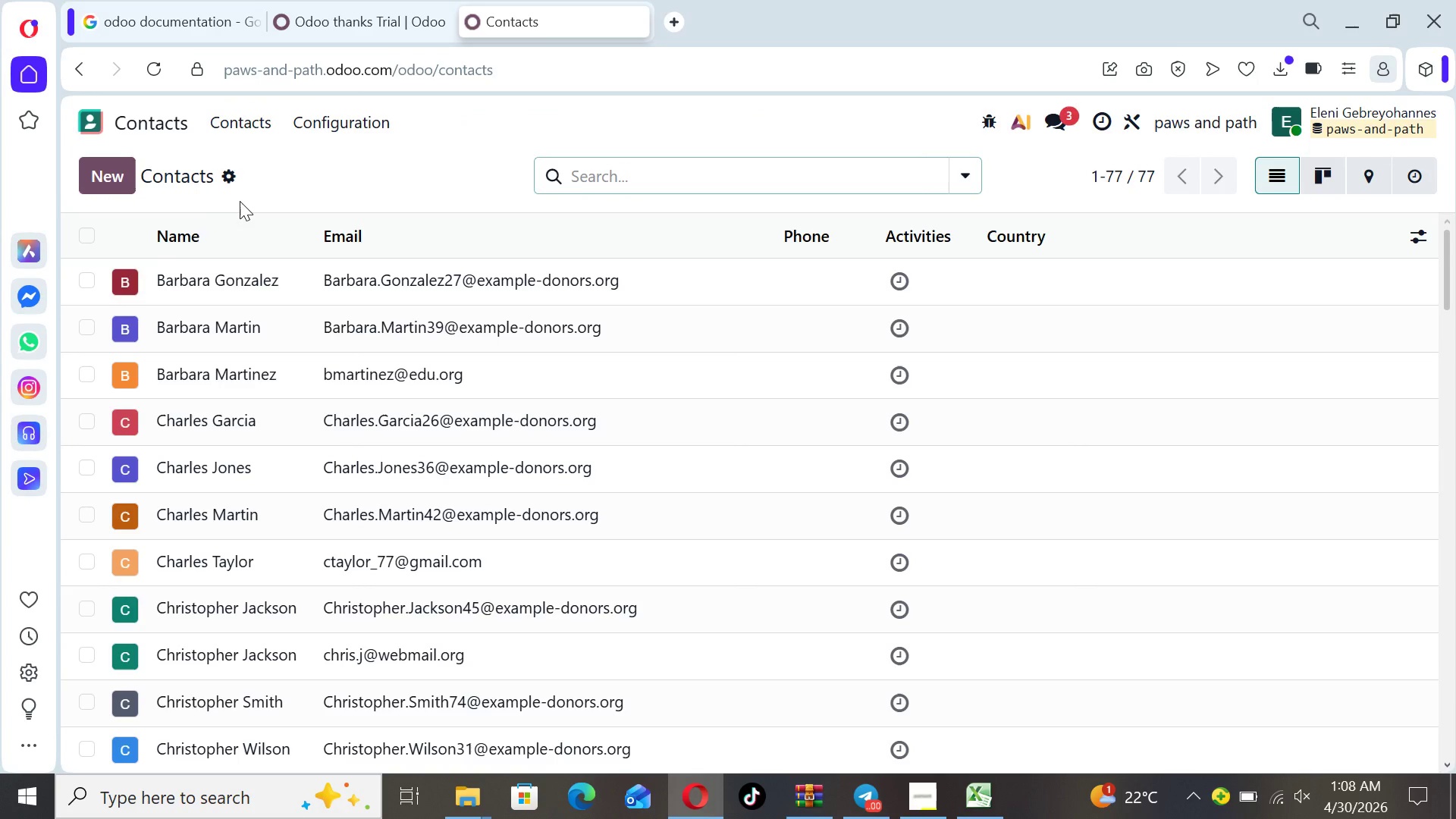 
left_click([80, 231])
 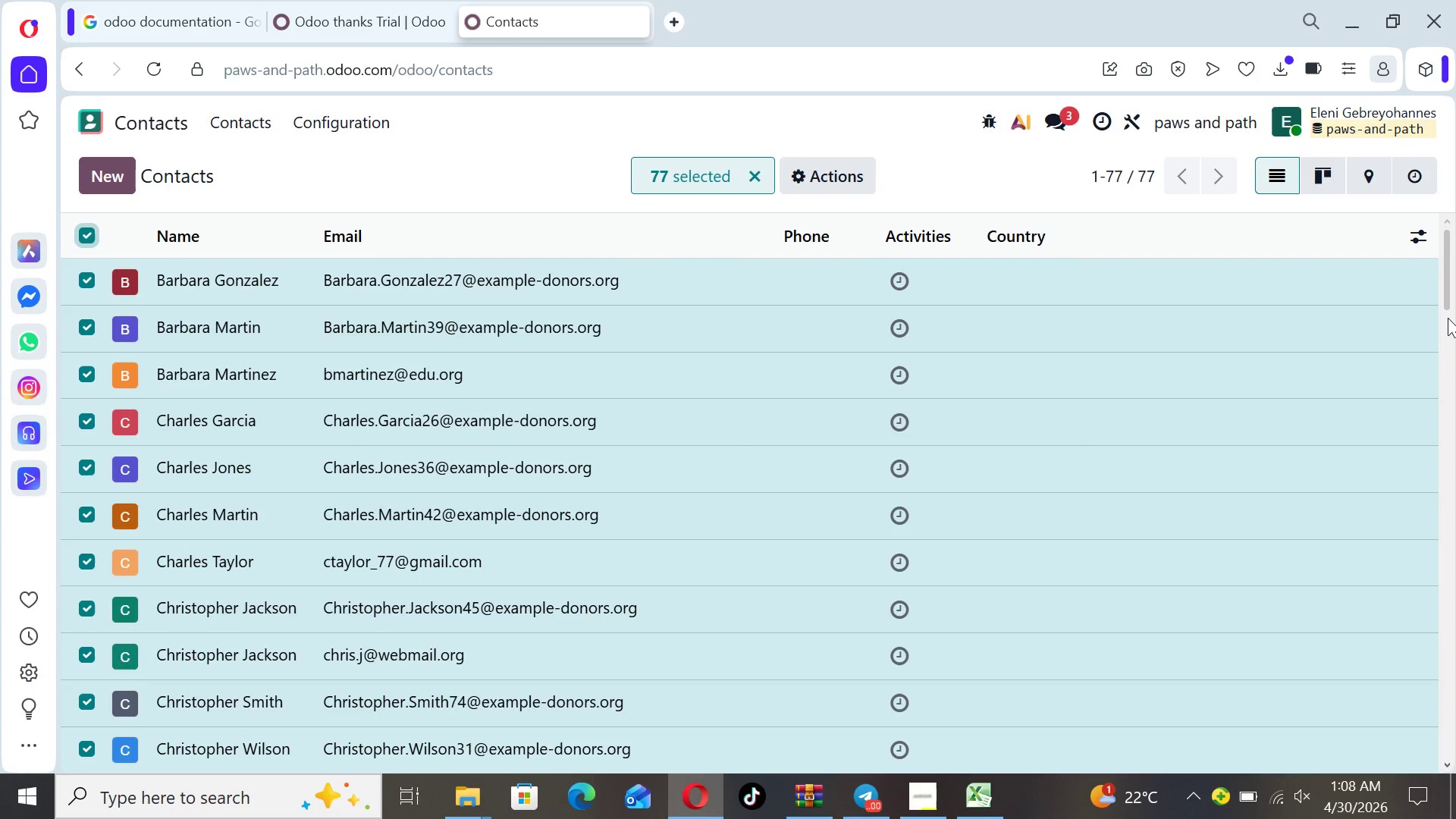 
left_click_drag(start_coordinate=[1448, 297], to_coordinate=[1454, 818])
 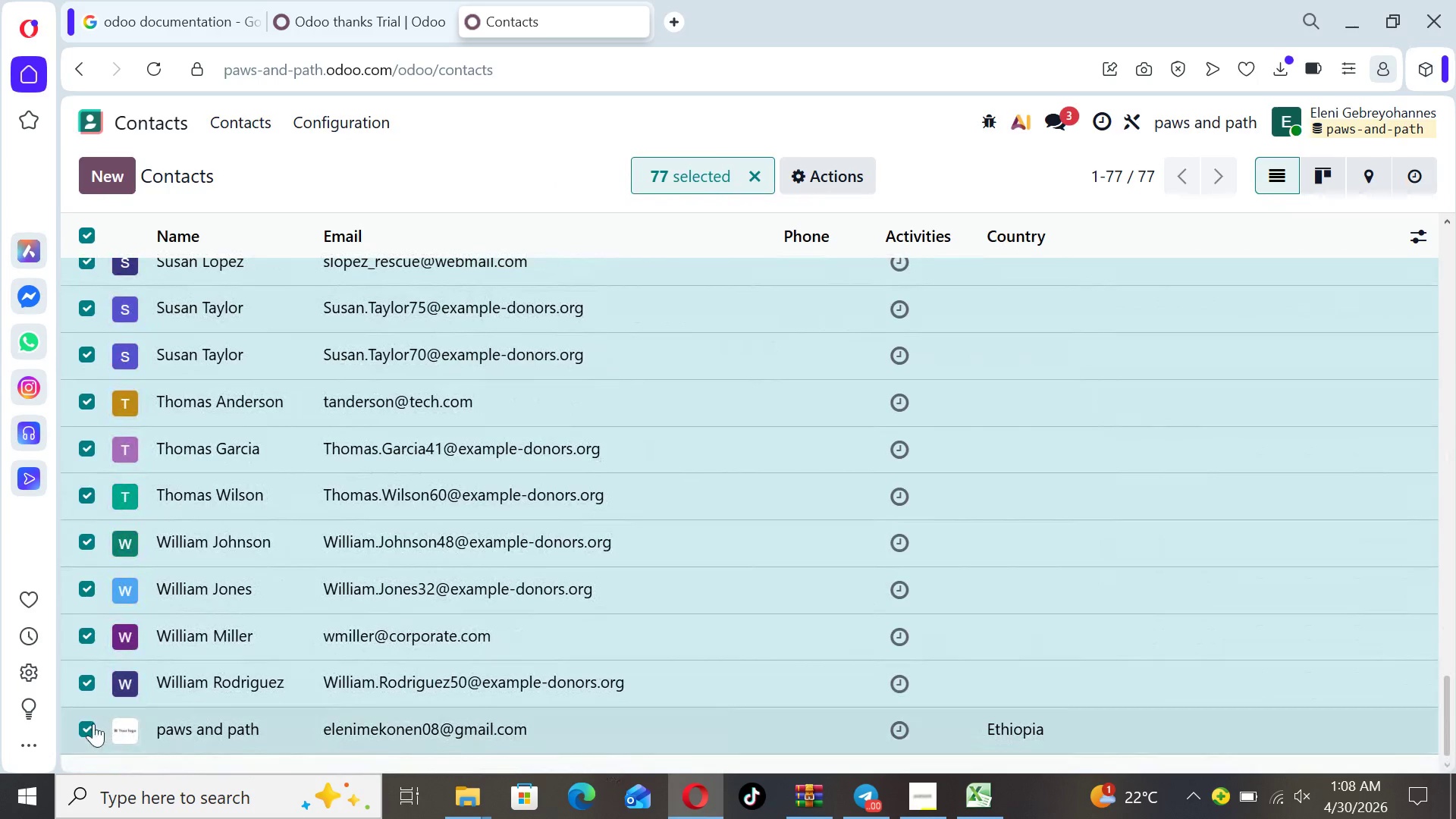 
left_click([89, 723])
 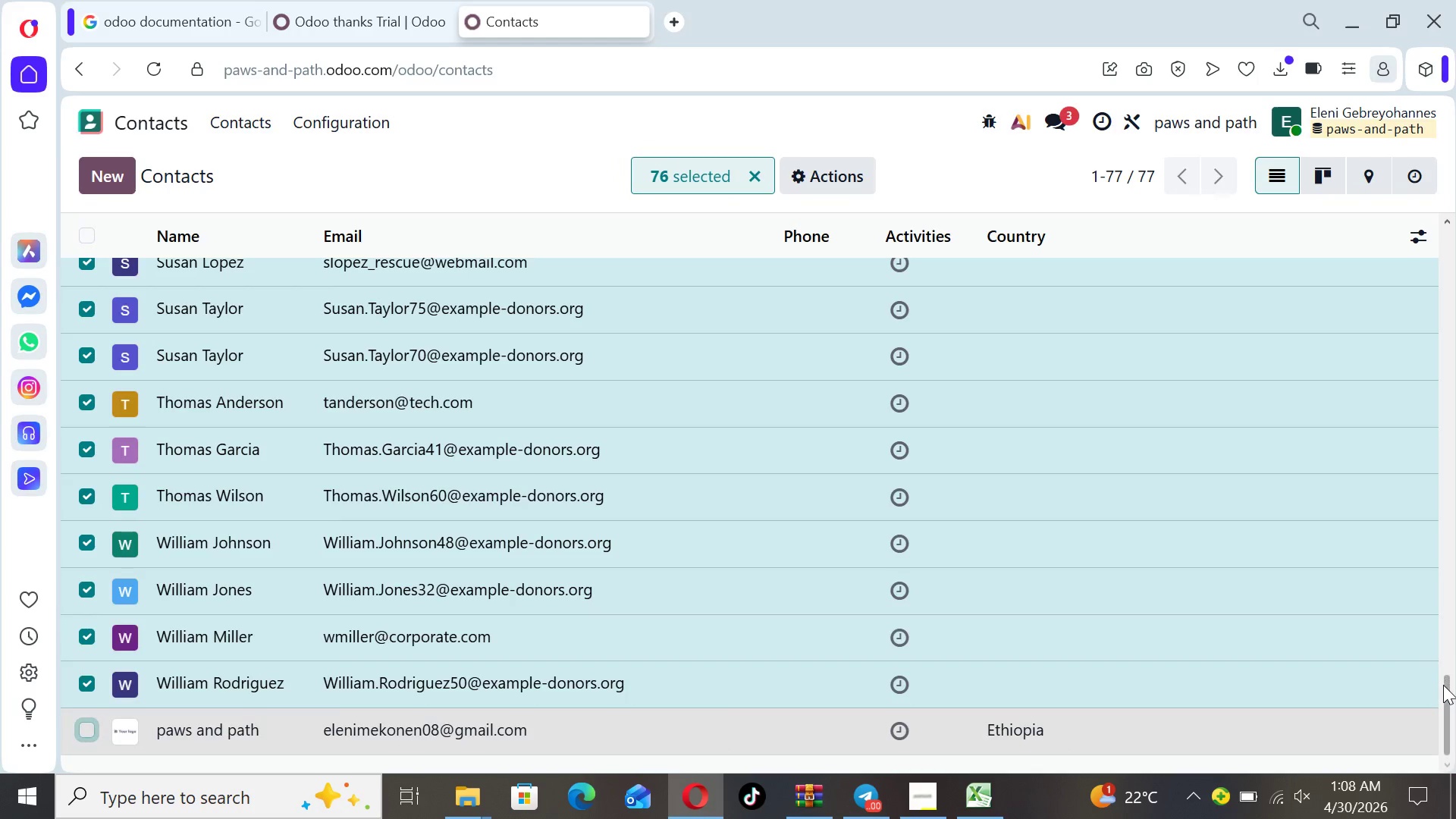 
left_click_drag(start_coordinate=[1443, 686], to_coordinate=[1440, 287])
 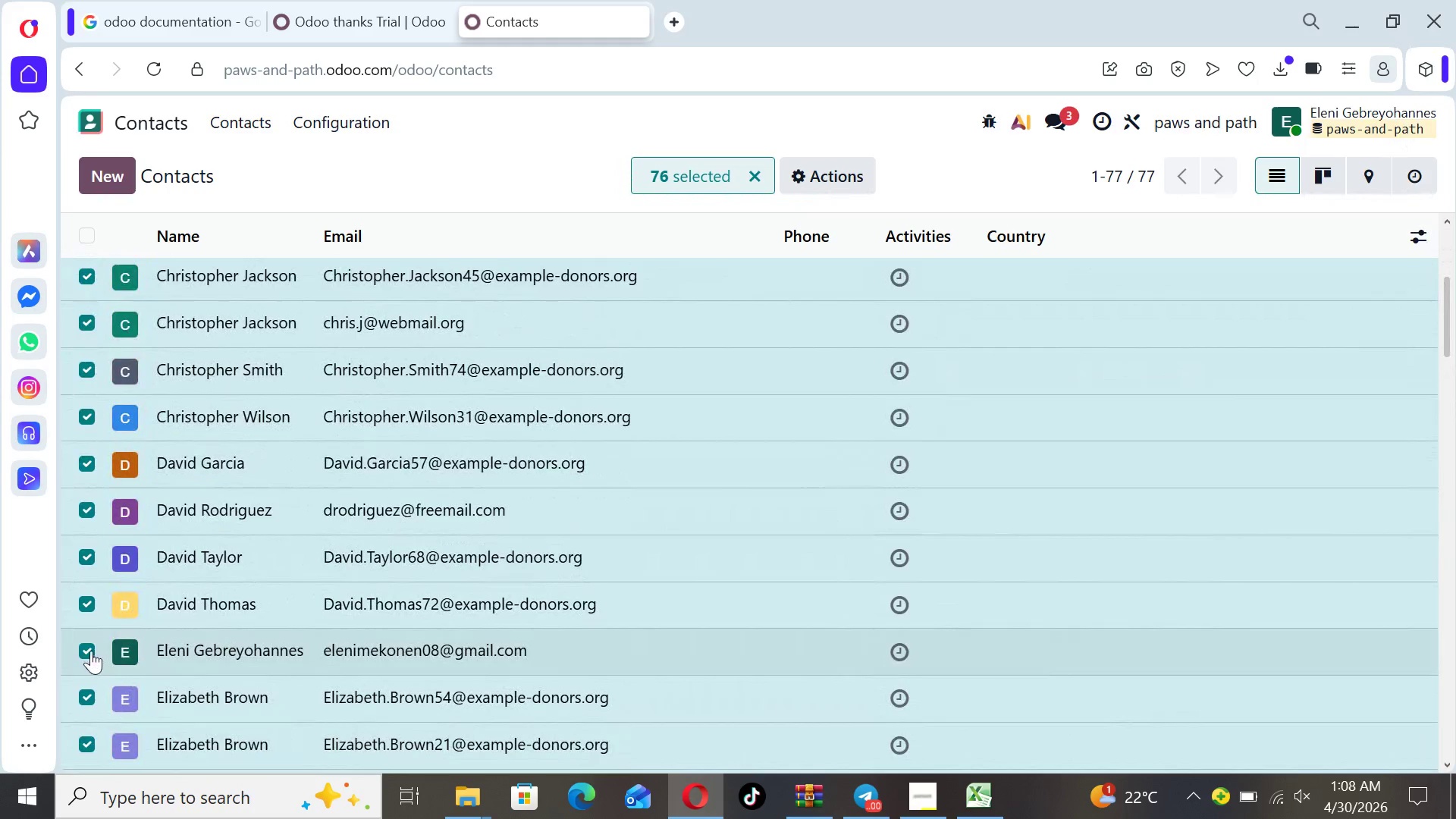 
left_click([84, 648])
 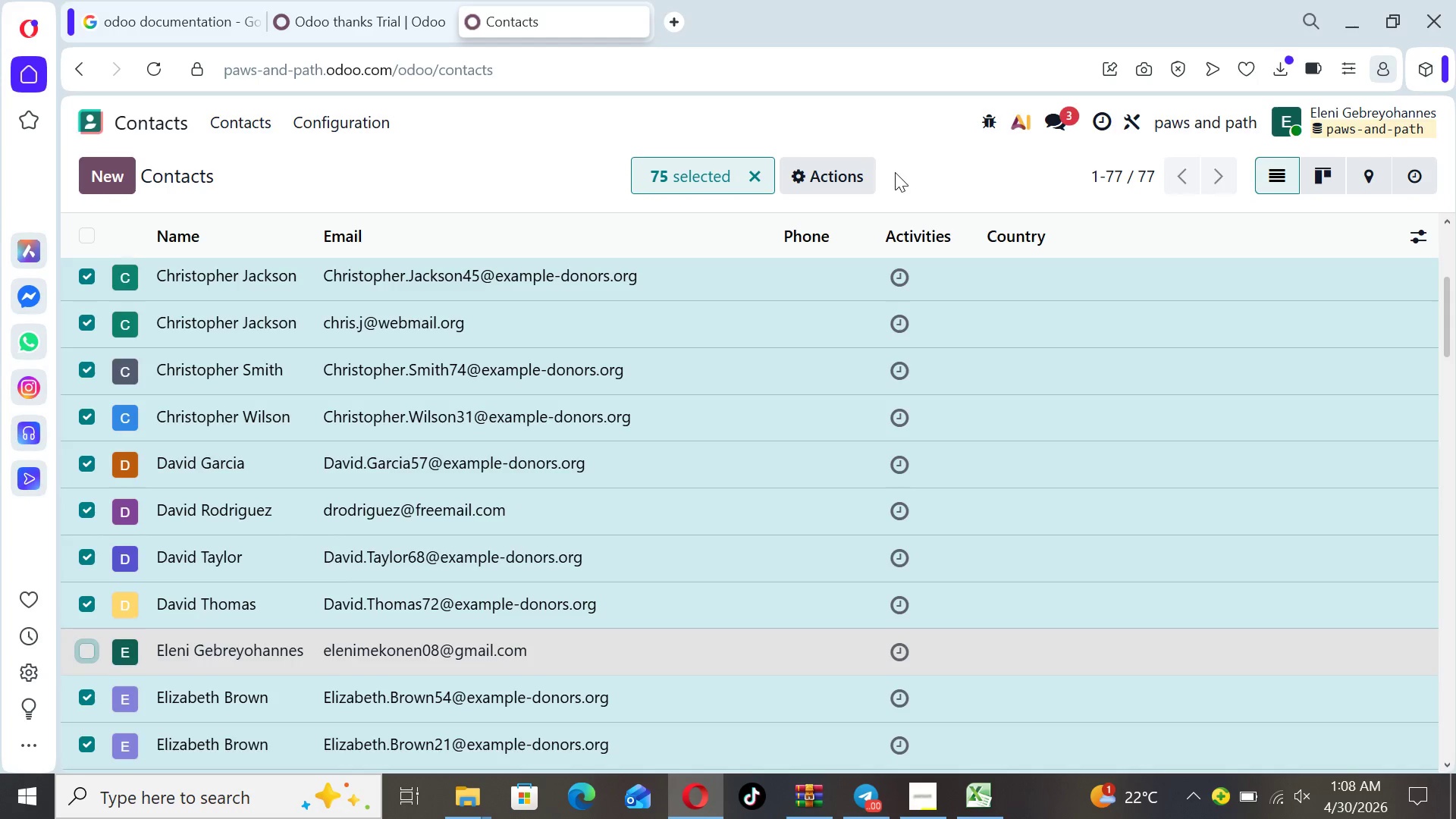 
left_click([852, 178])
 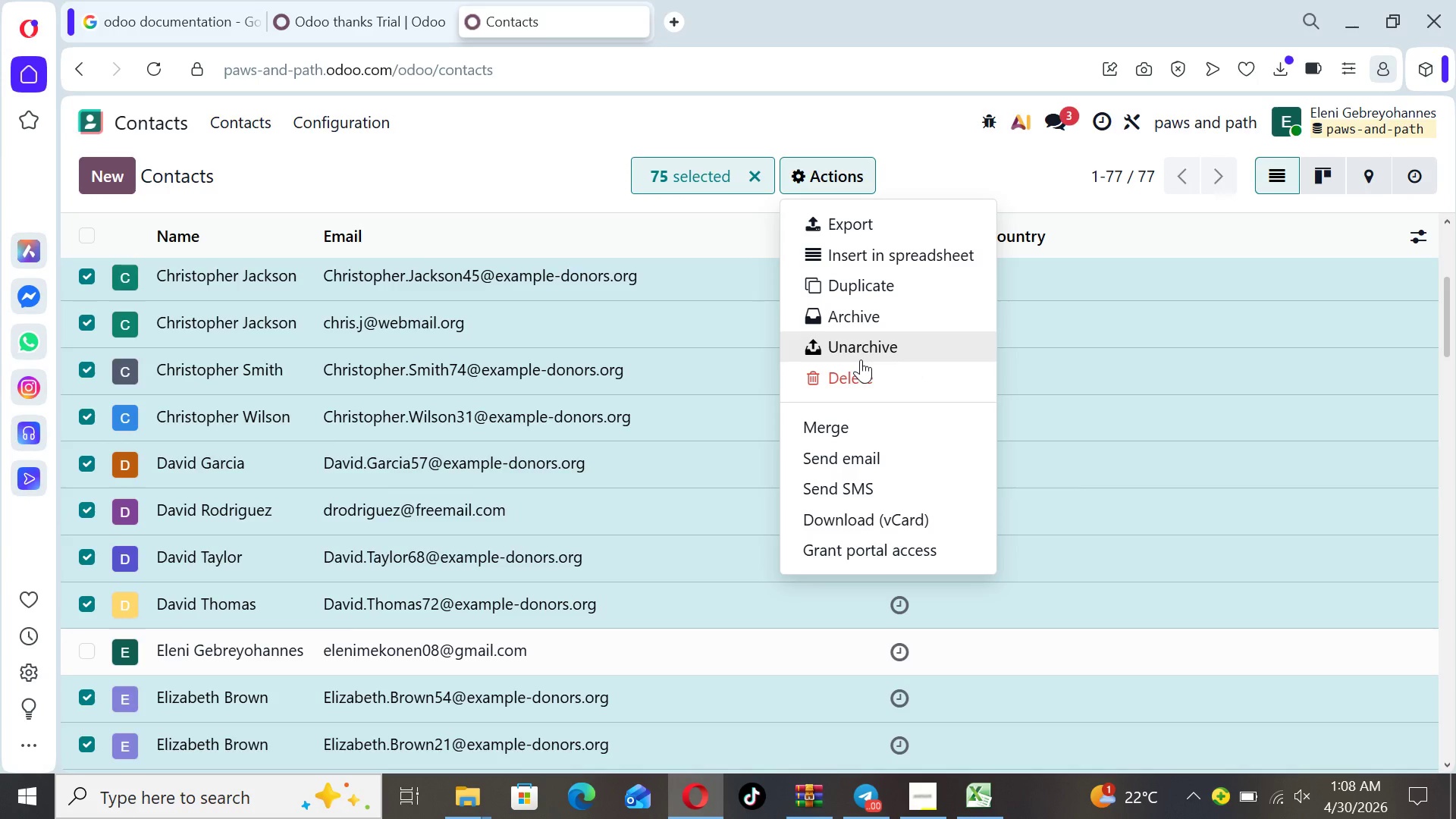 
left_click([859, 374])
 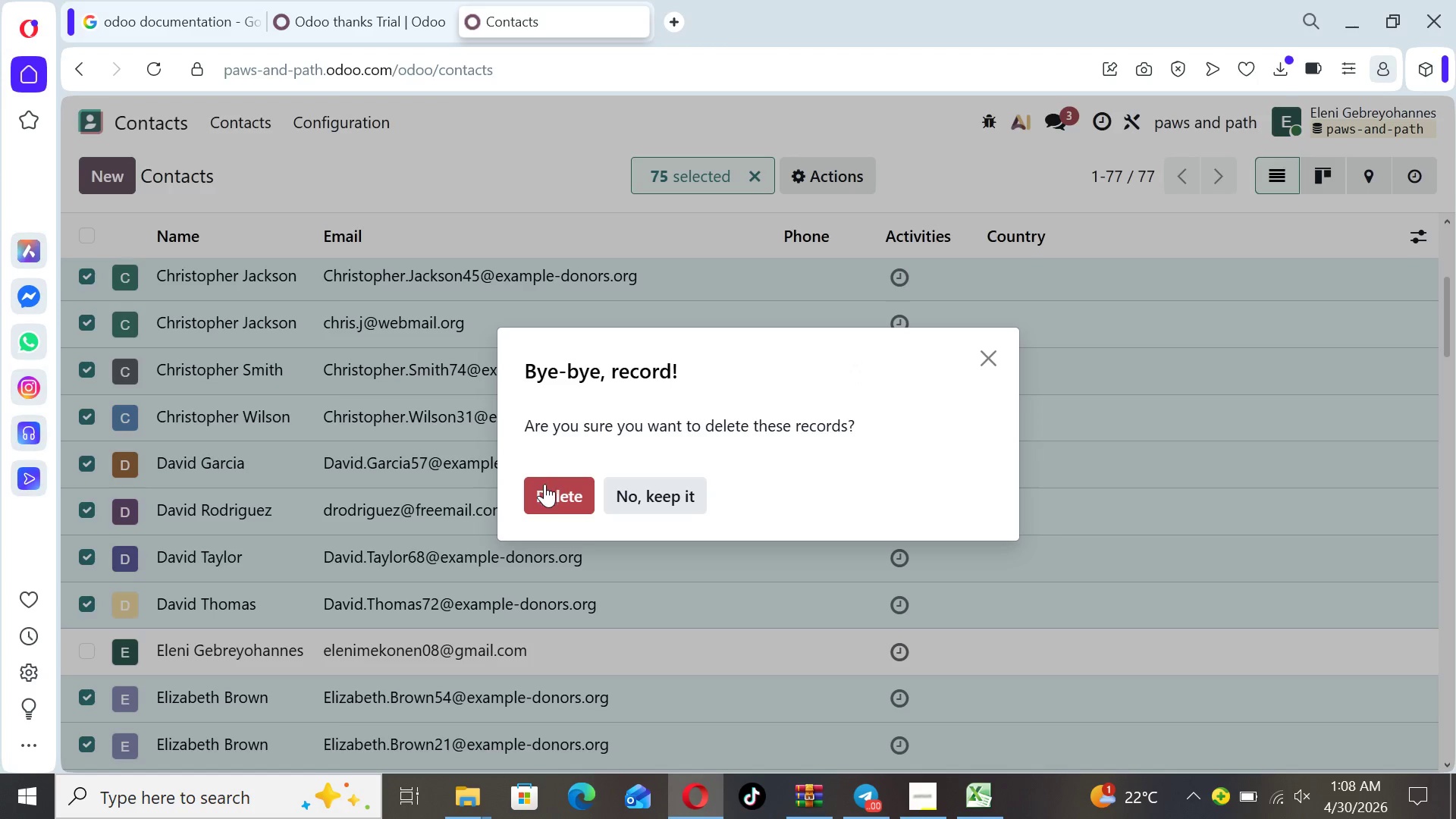 
left_click([550, 490])
 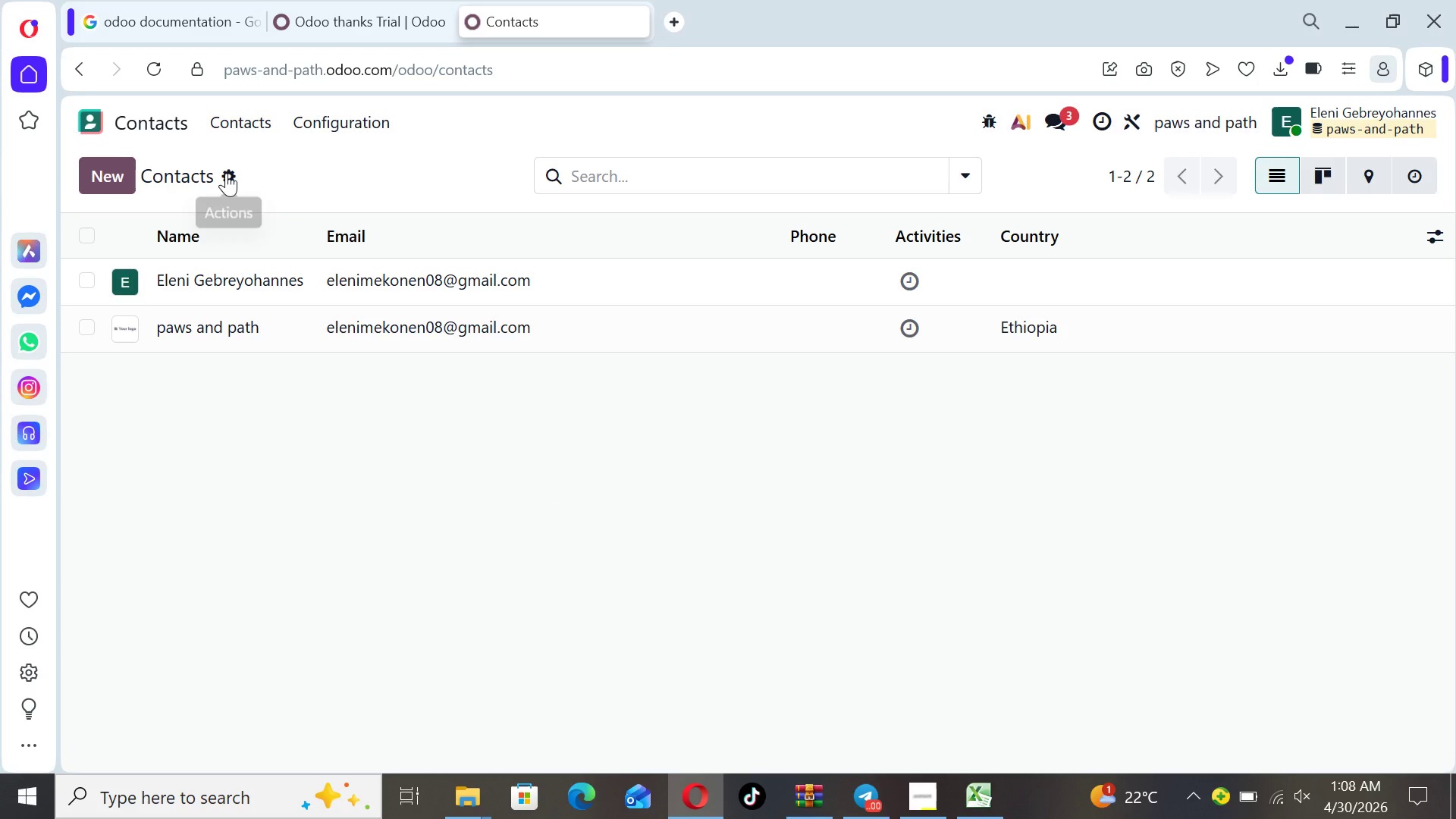 
left_click([226, 173])
 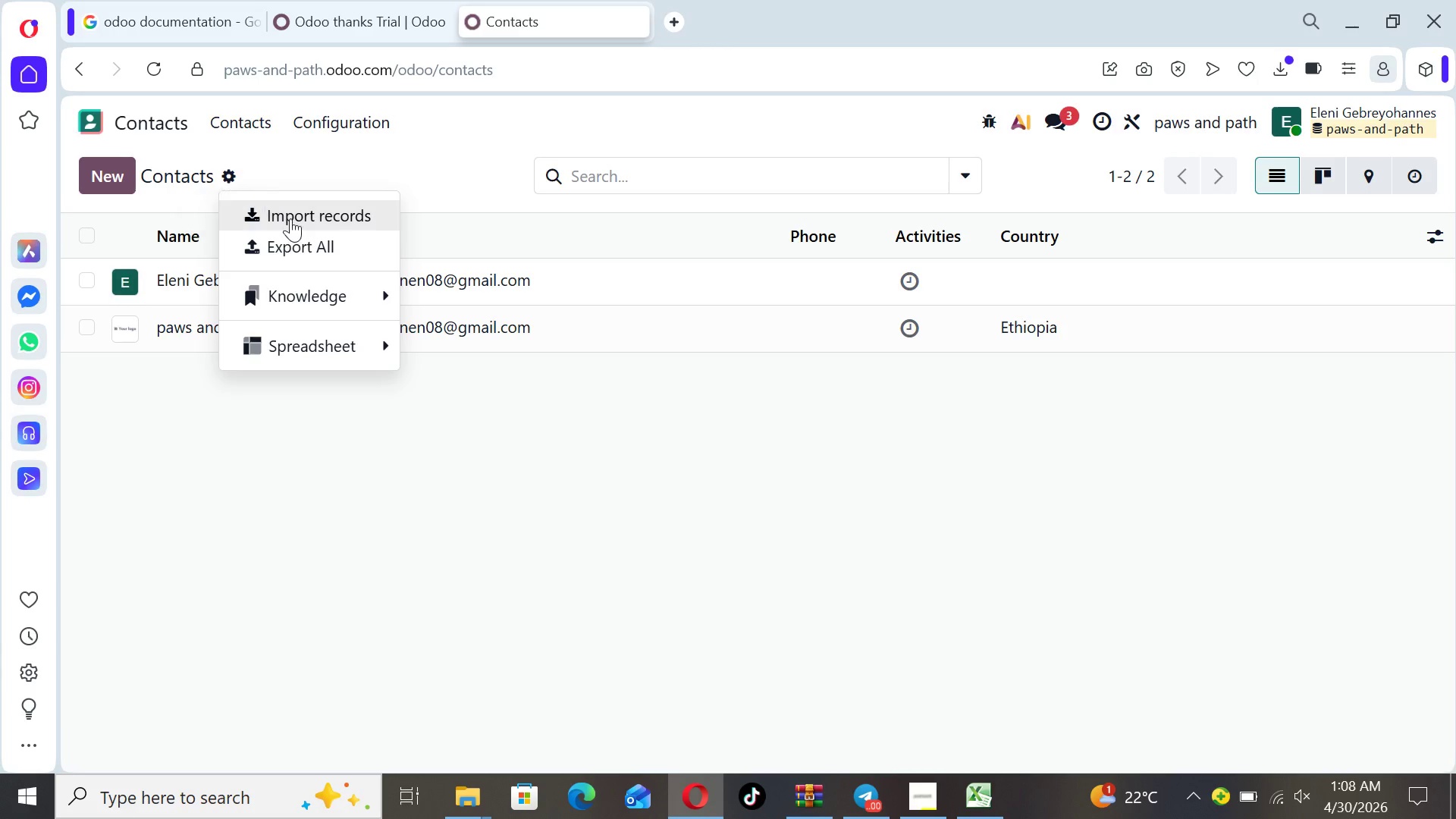 
left_click([290, 221])
 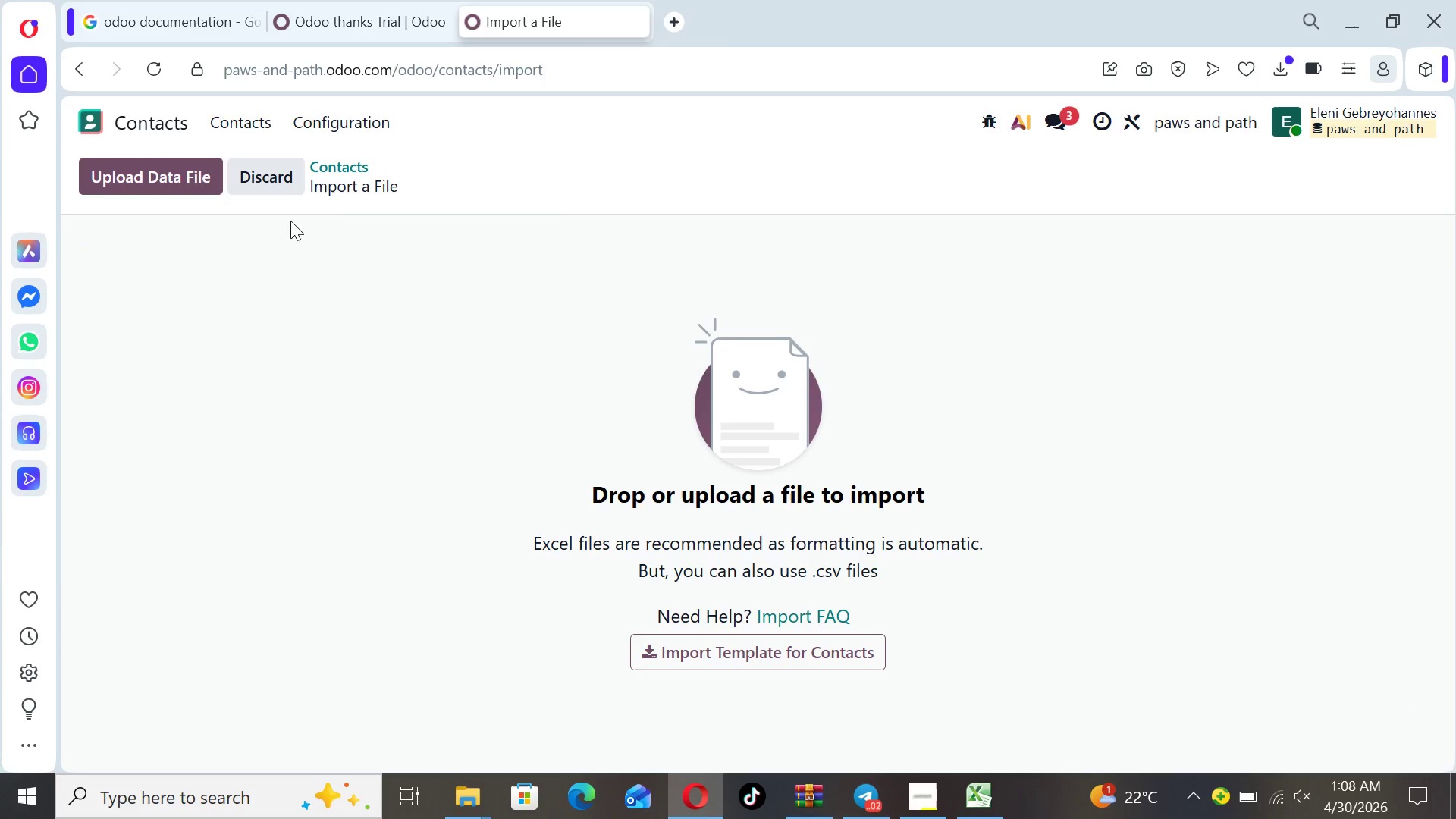 
left_click([194, 172])
 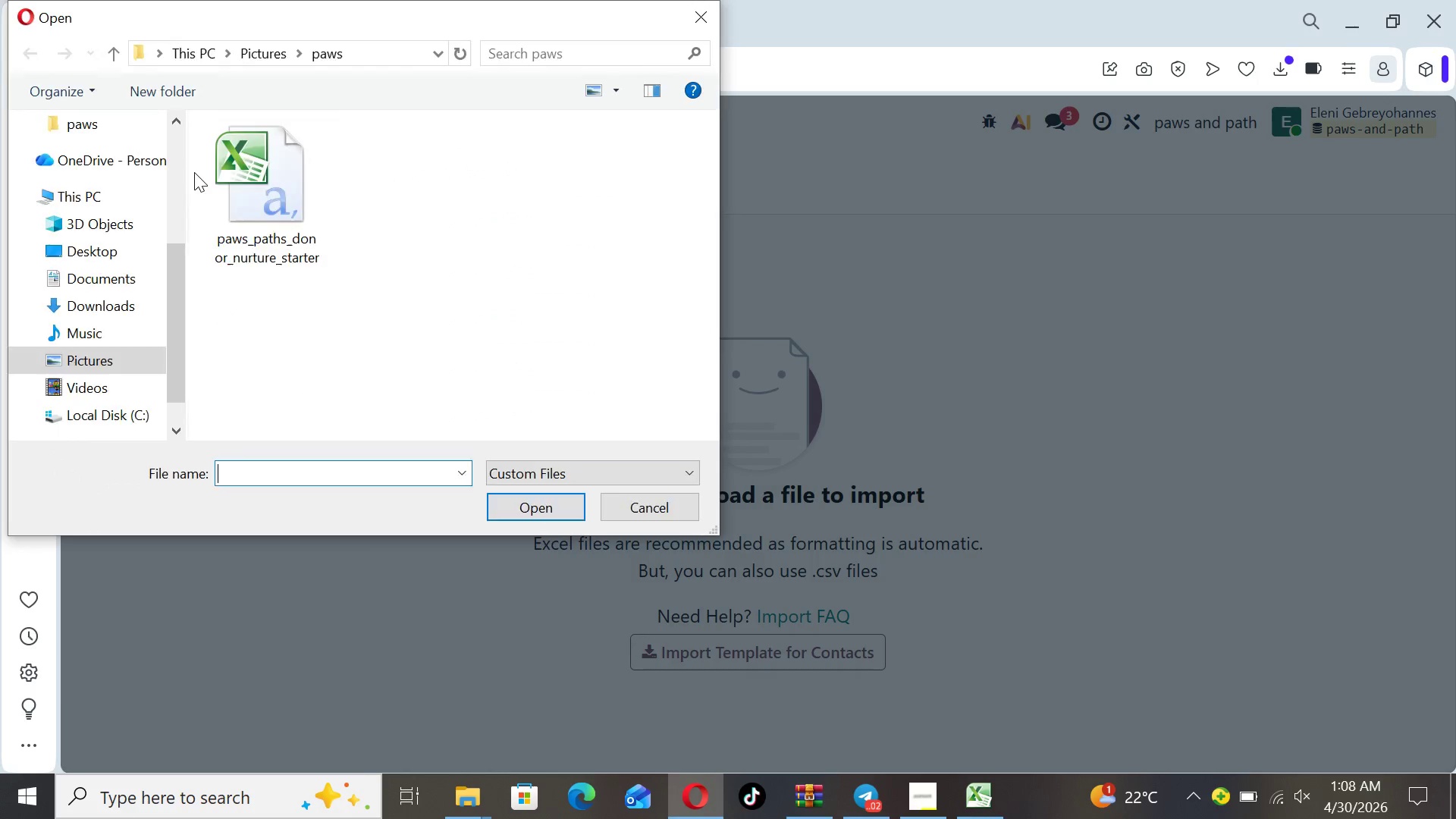 
left_click([281, 197])
 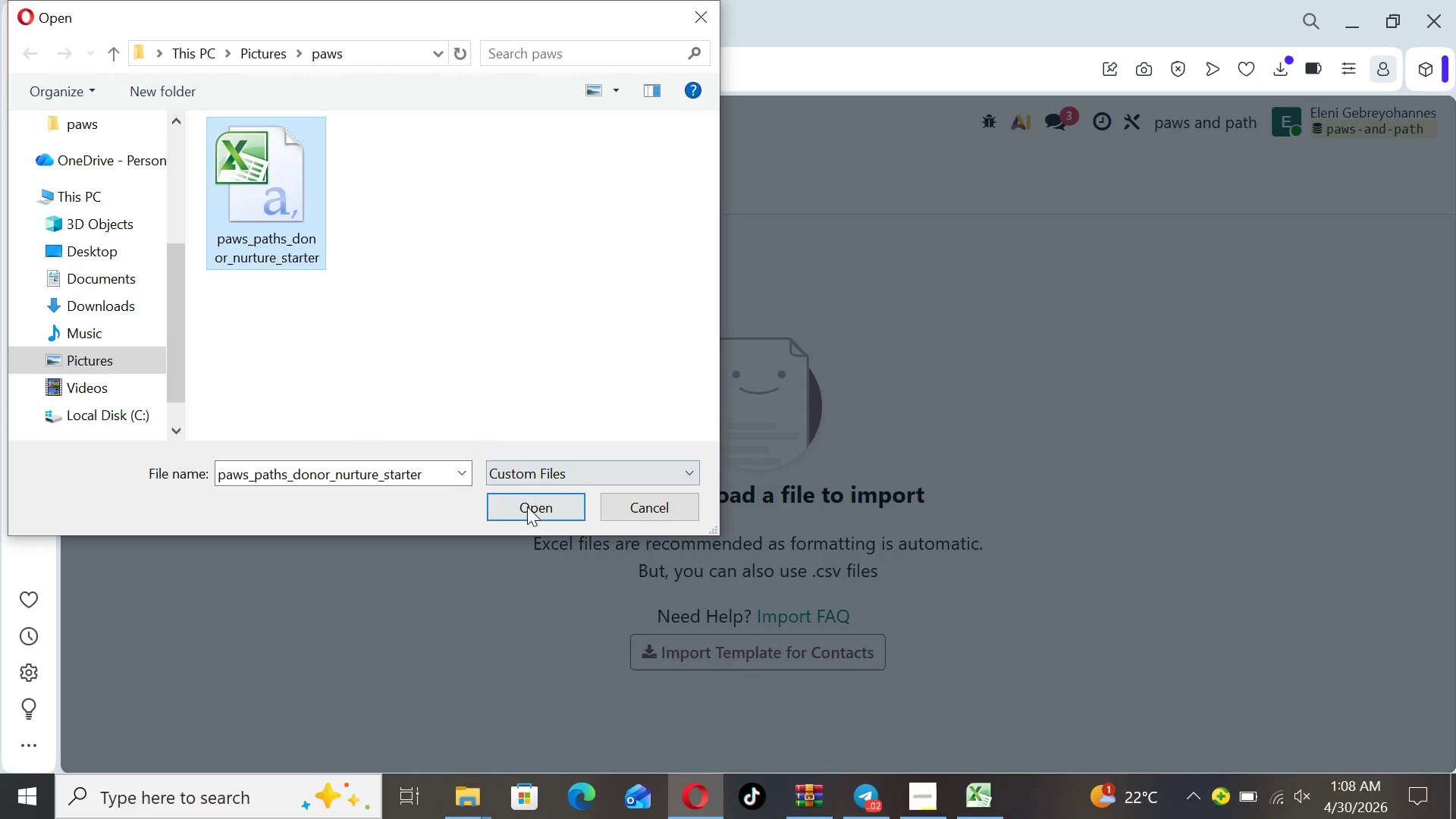 
left_click([528, 508])
 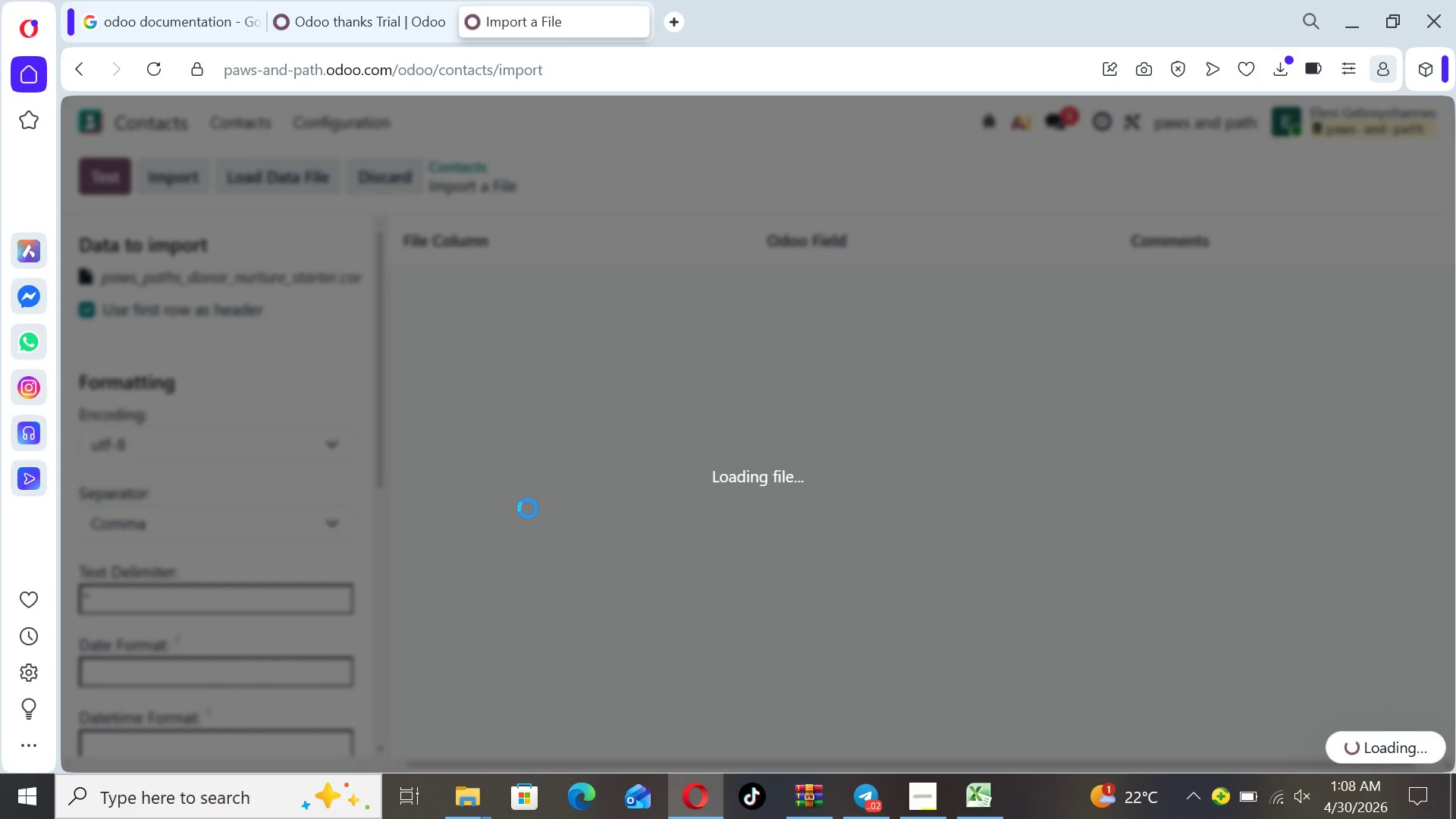 
wait(8.28)
 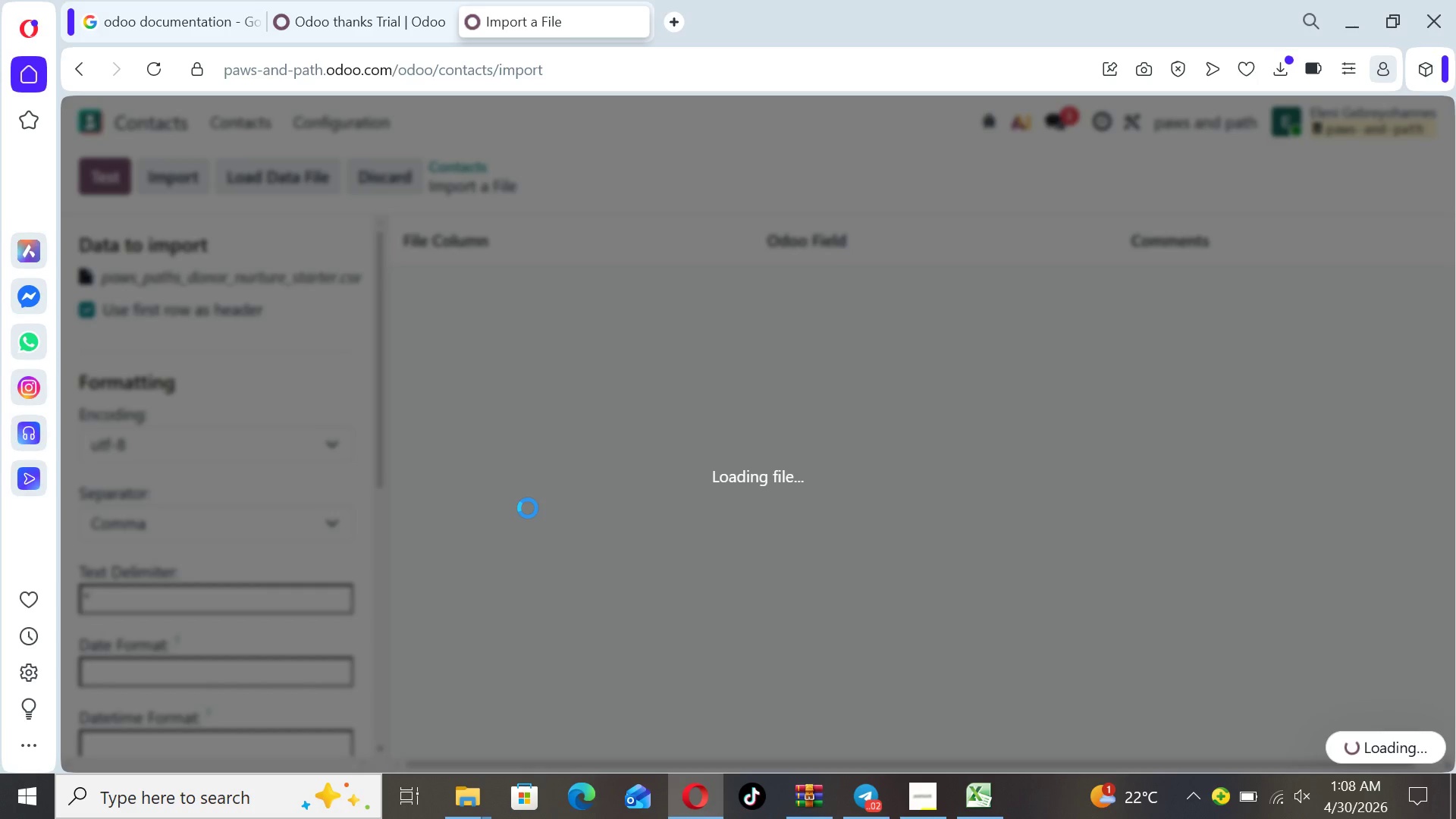 
left_click_drag(start_coordinate=[1443, 430], to_coordinate=[1440, 525])
 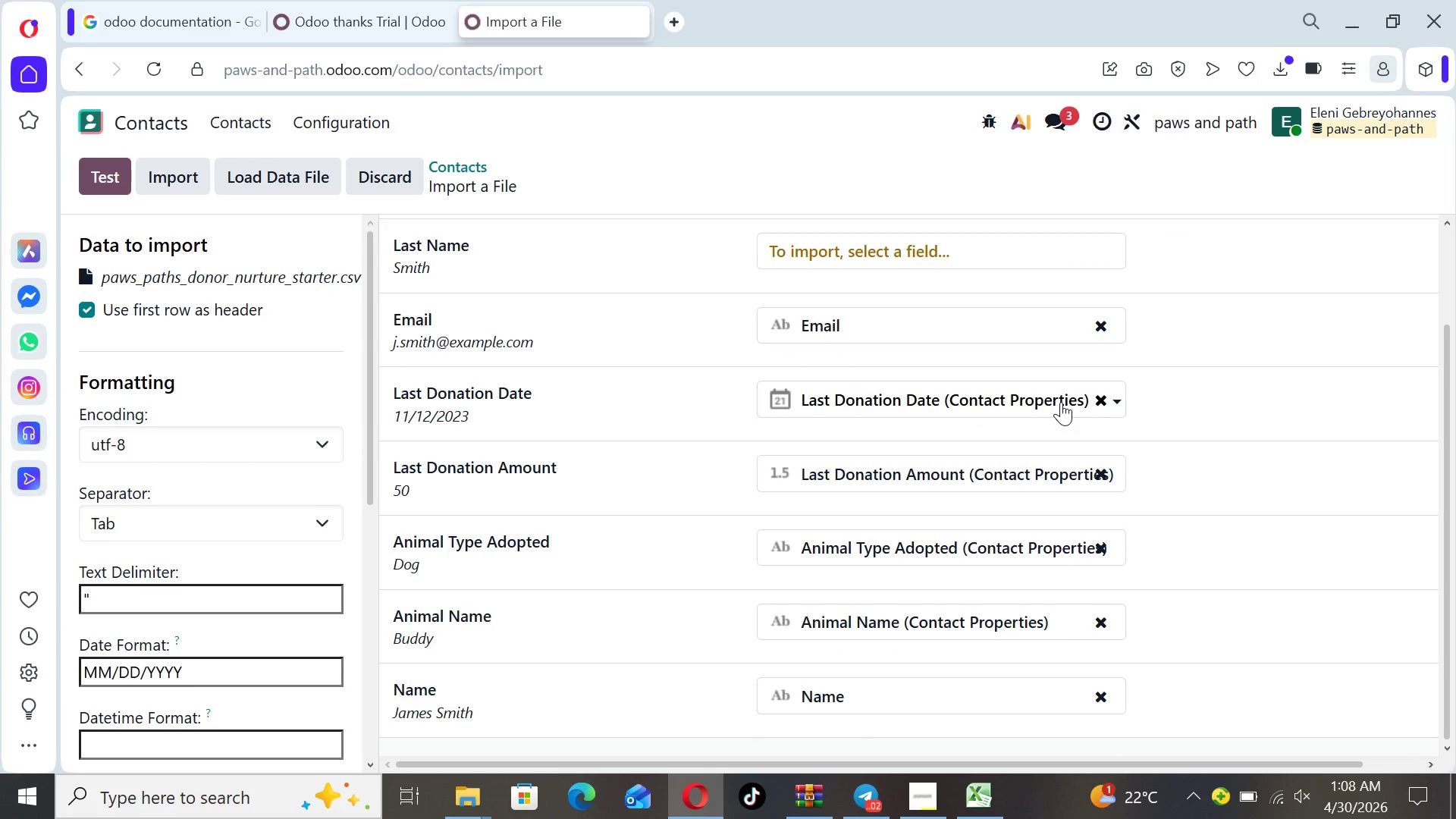 
left_click([1061, 402])
 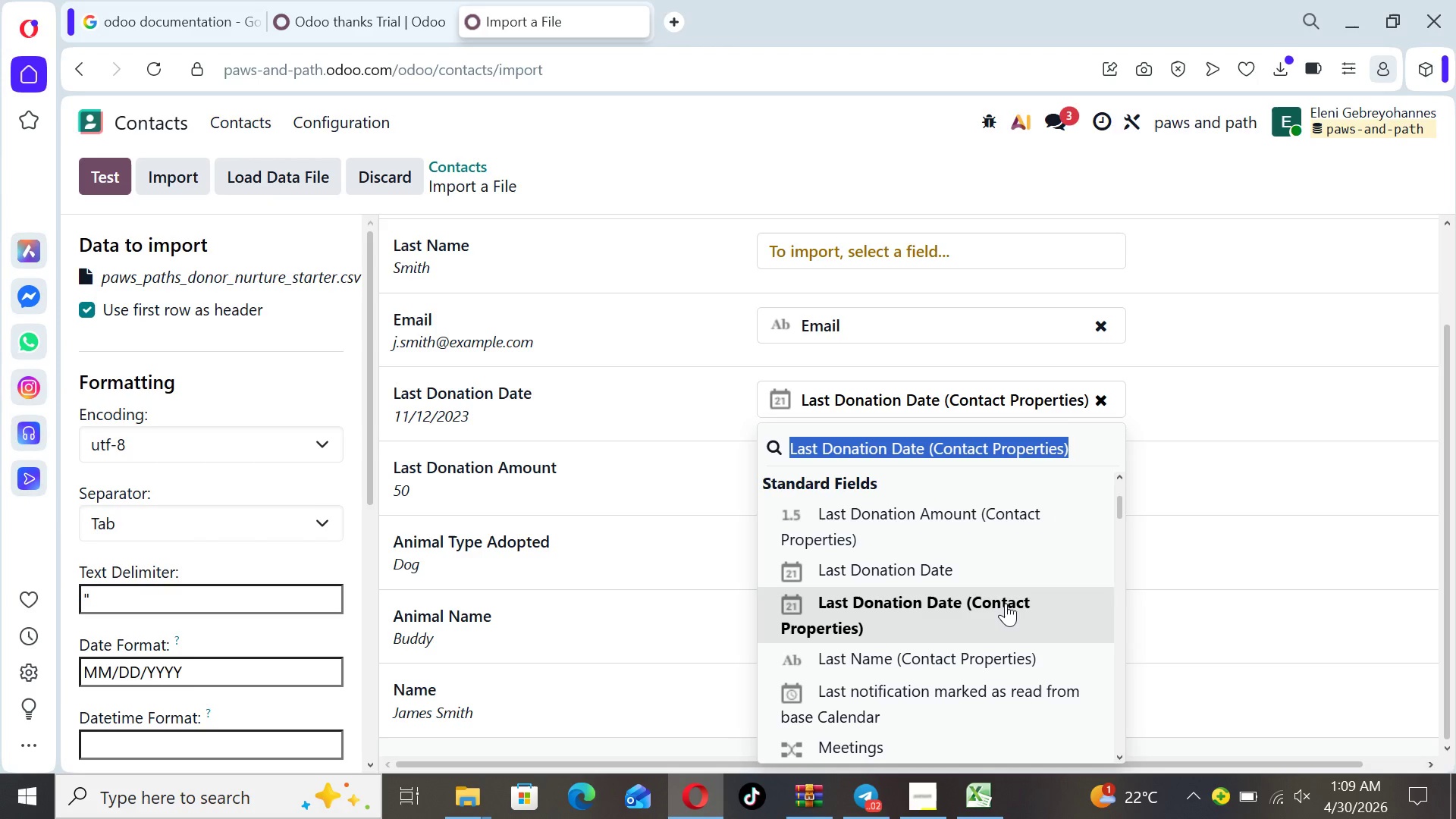 
wait(11.42)
 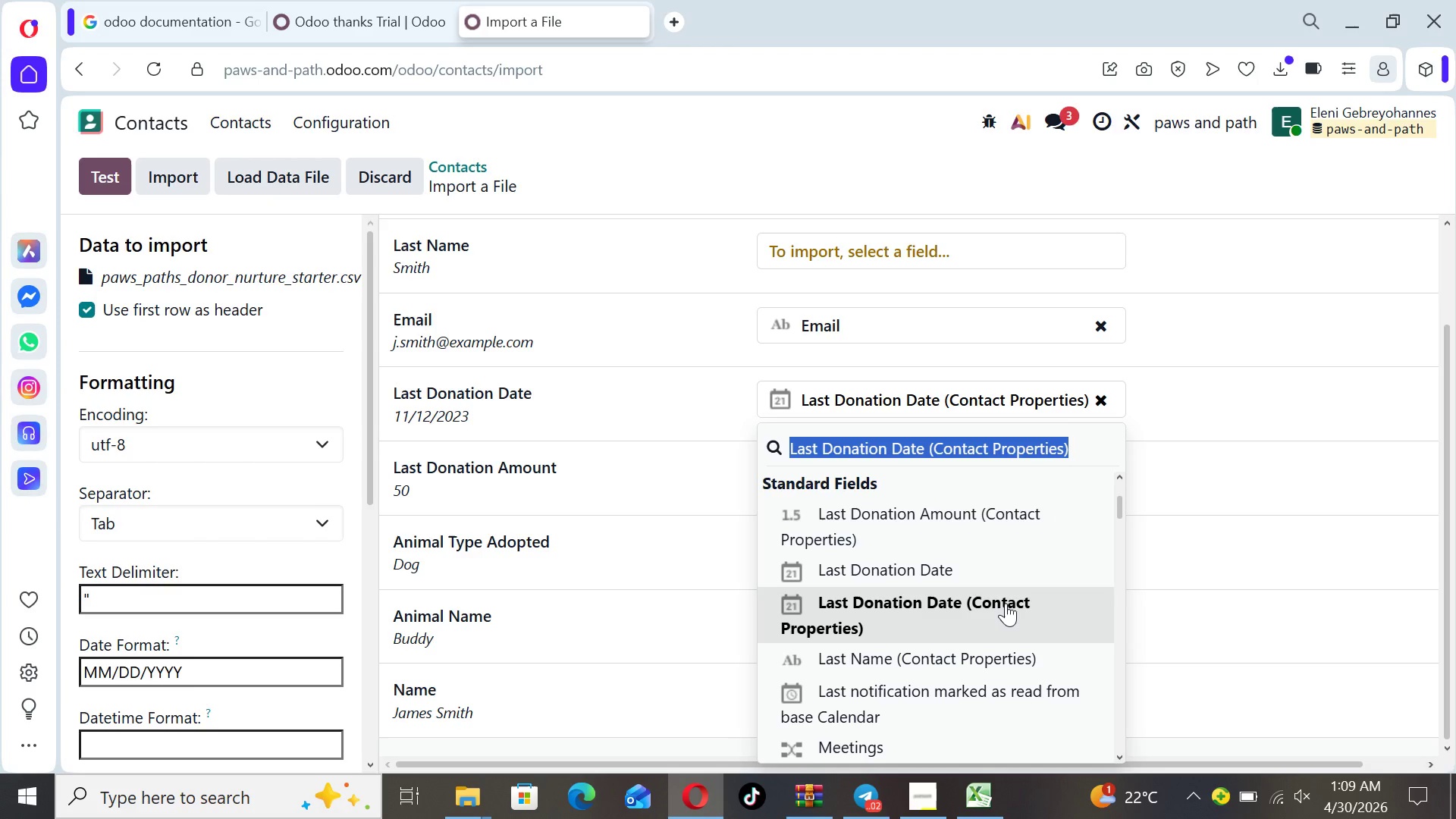 
left_click([1003, 569])
 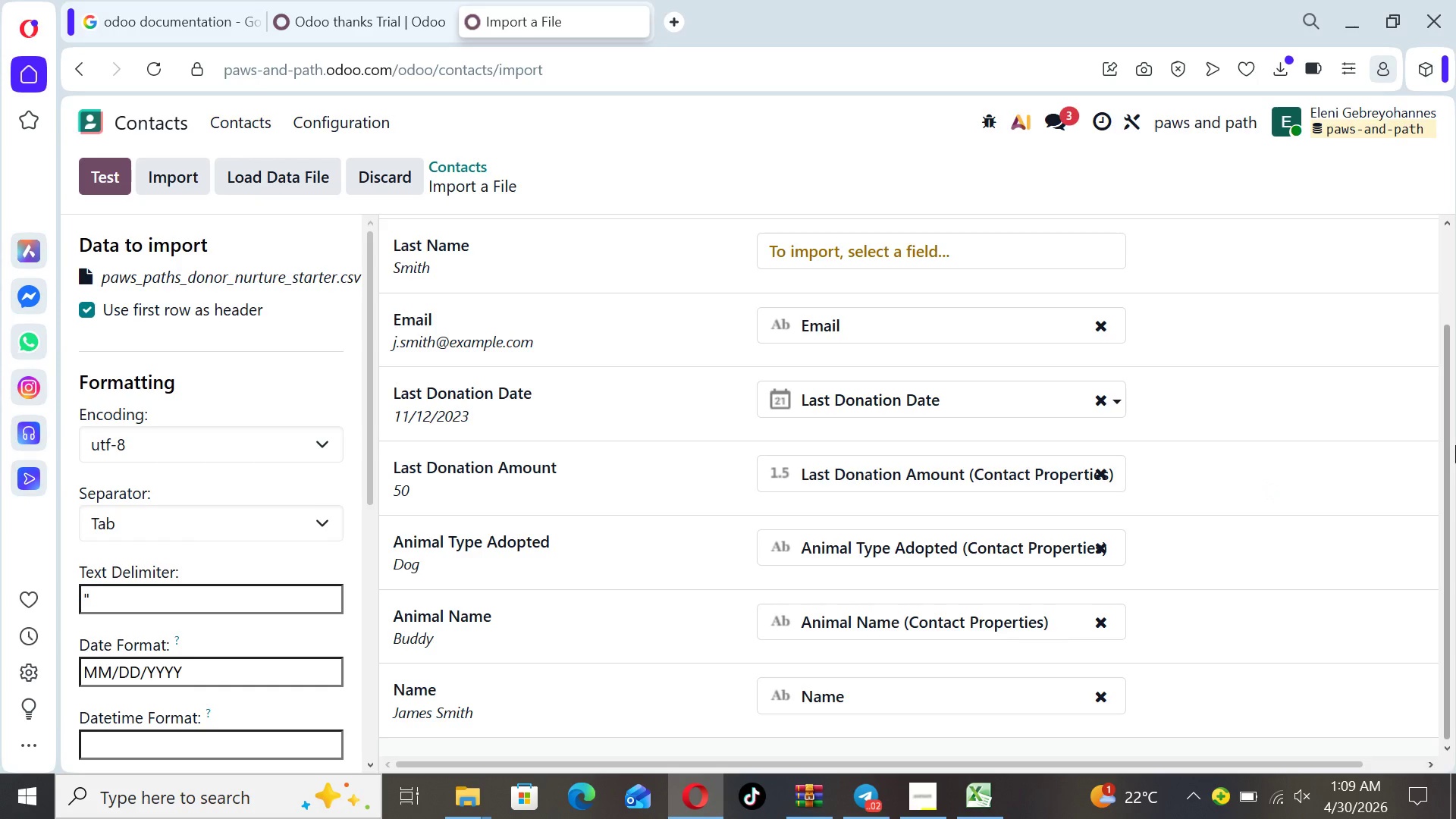 
left_click_drag(start_coordinate=[1447, 444], to_coordinate=[1444, 578])
 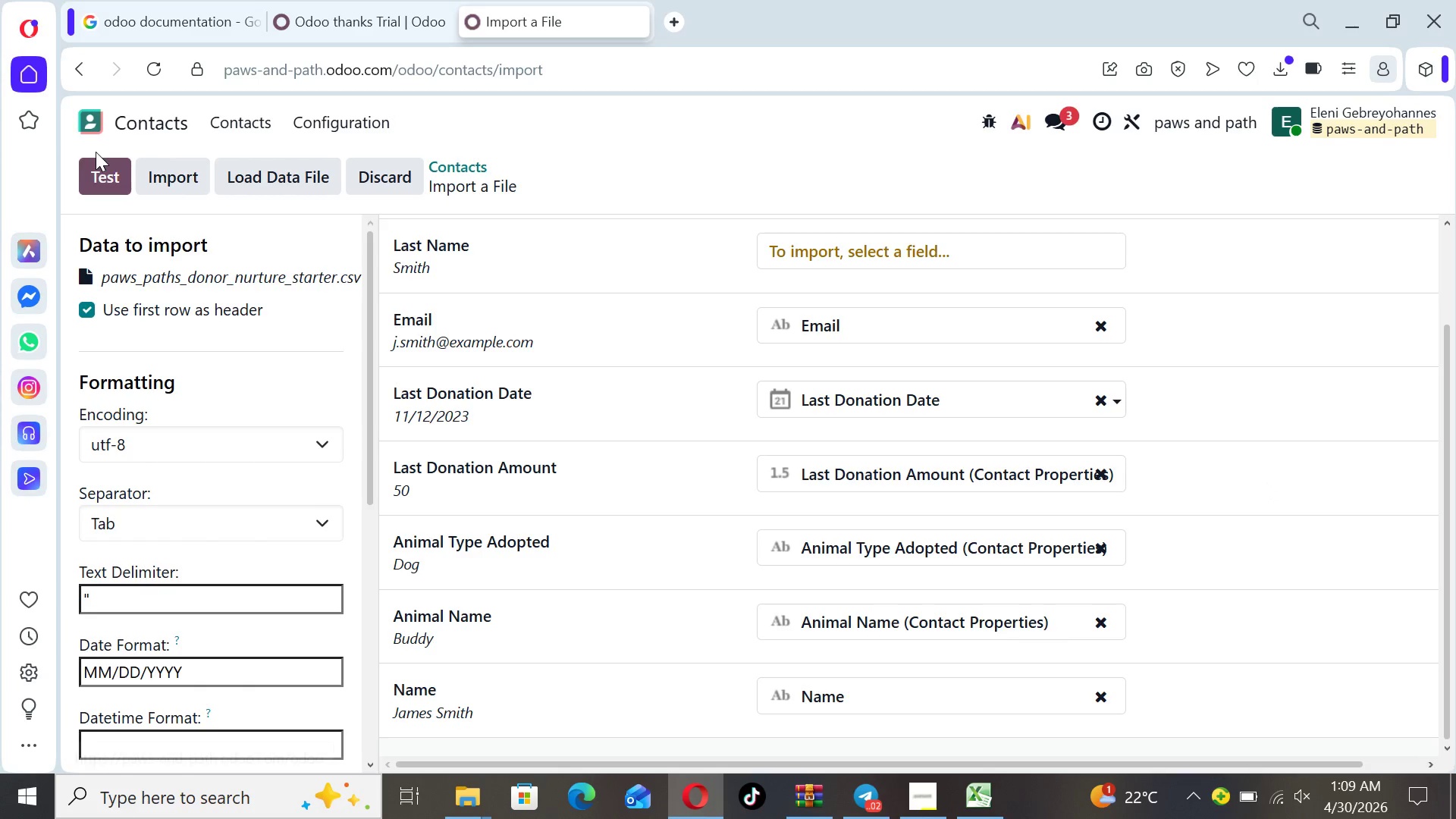 
left_click([102, 177])
 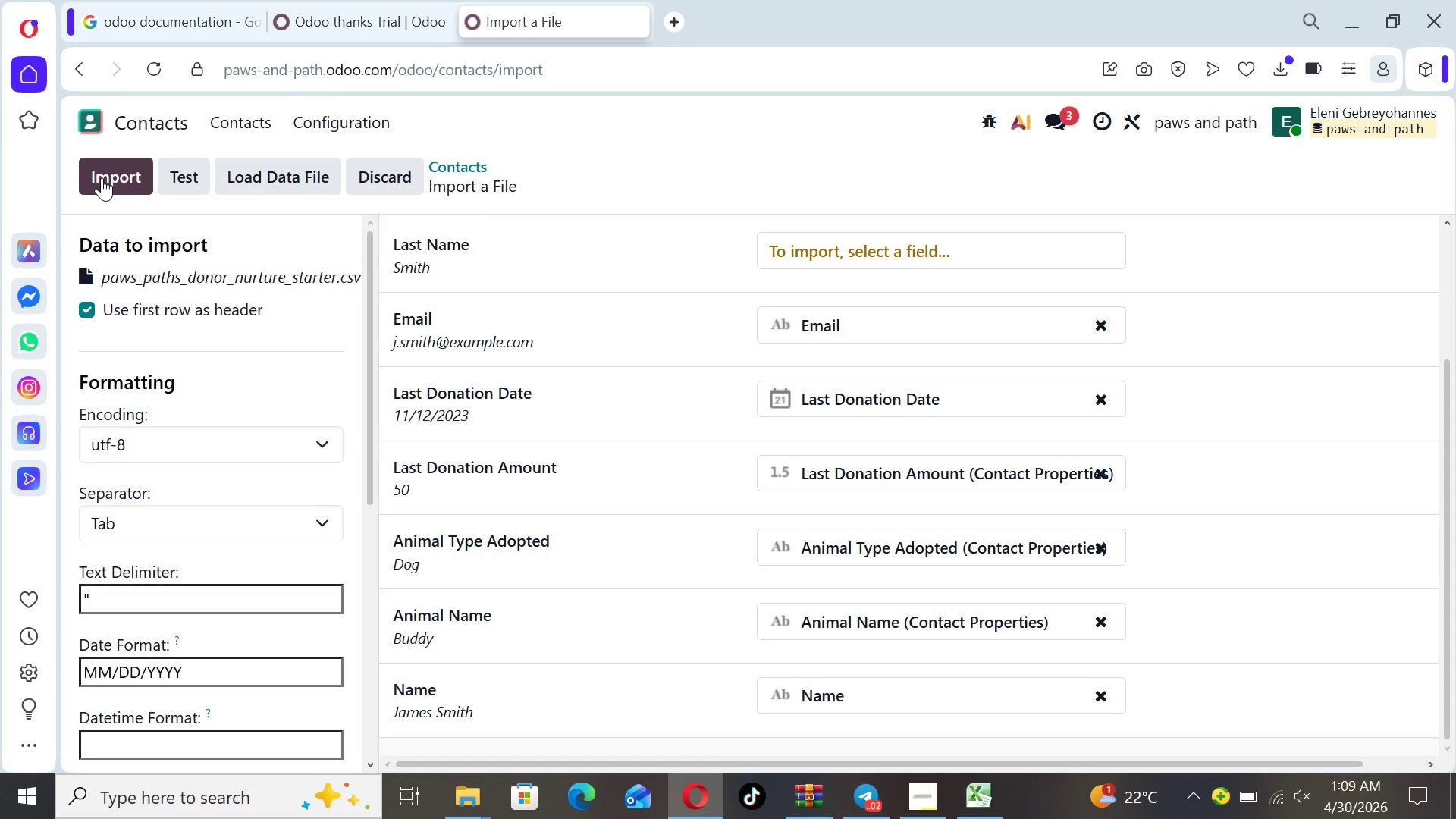 
left_click([102, 177])
 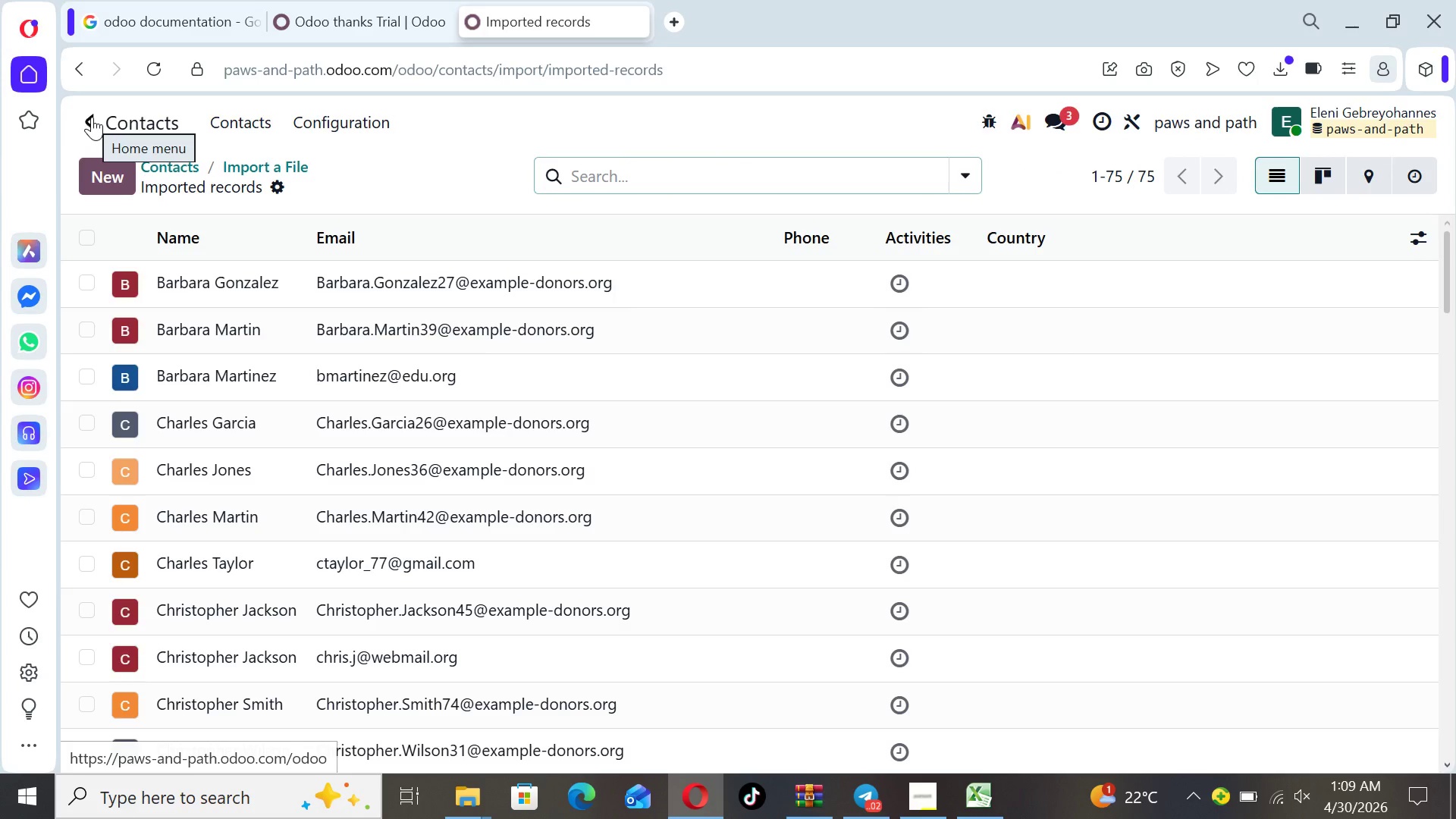 
wait(11.12)
 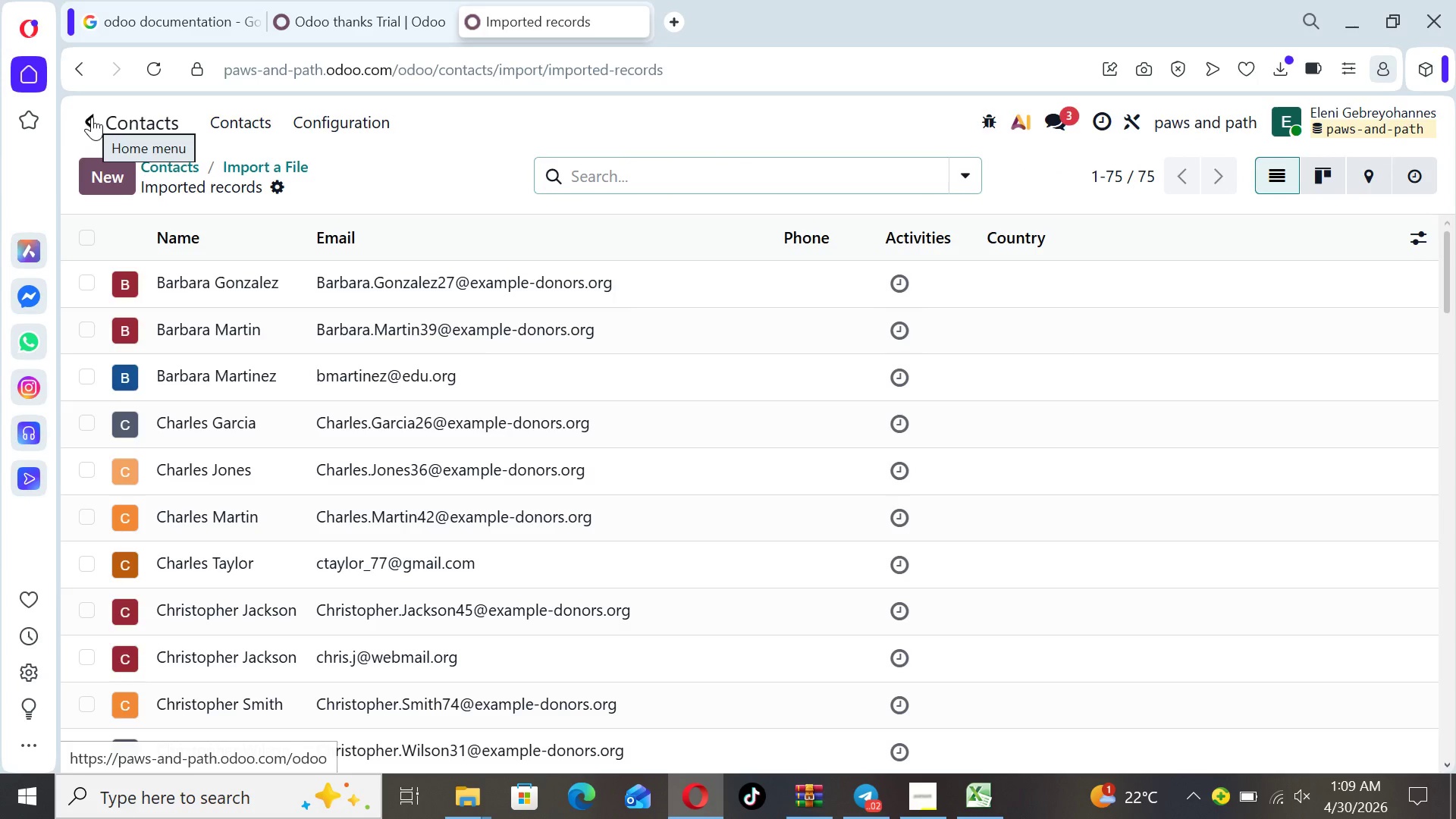 
left_click([970, 165])
 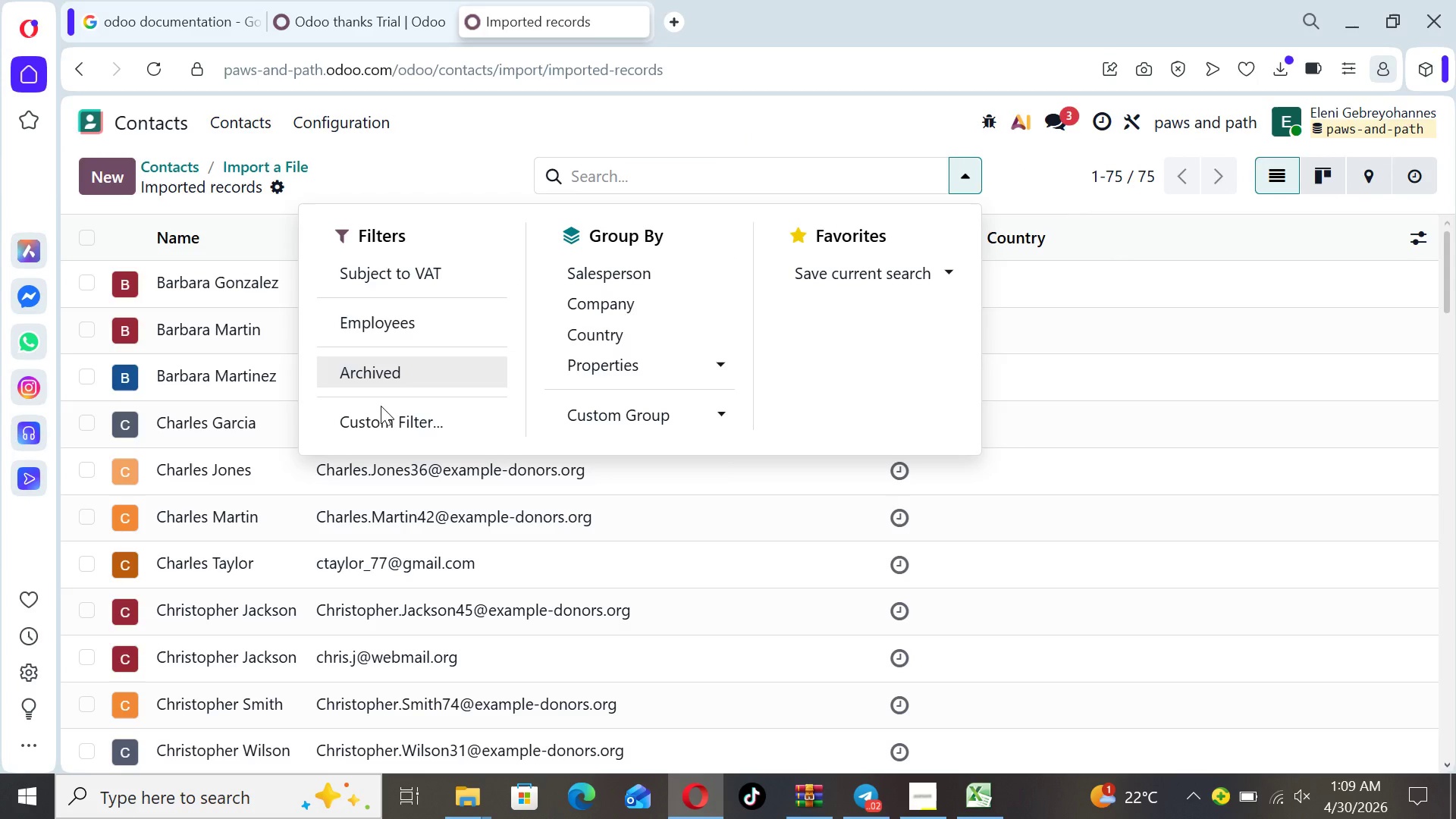 
left_click([386, 420])
 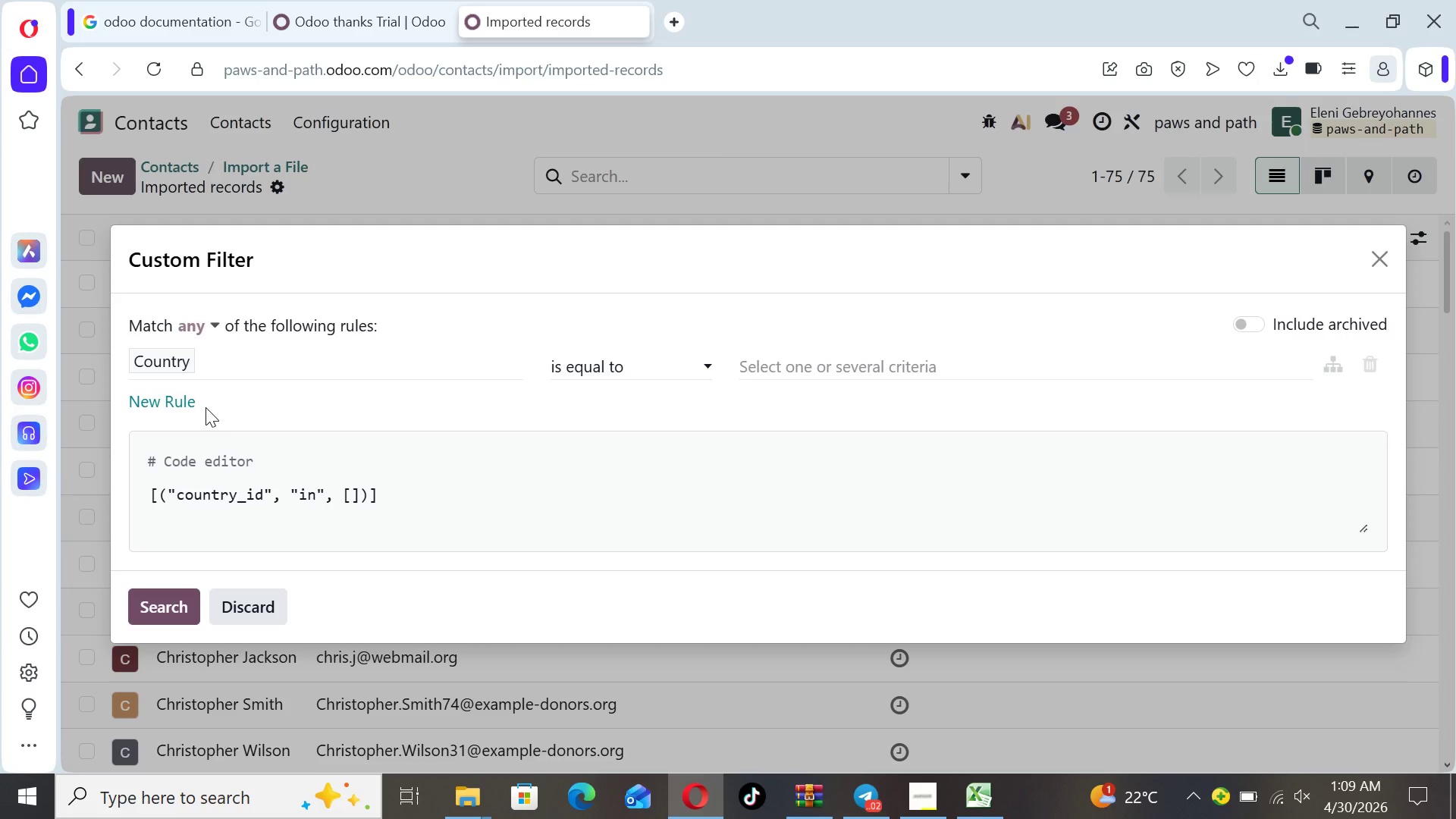 
left_click([178, 356])
 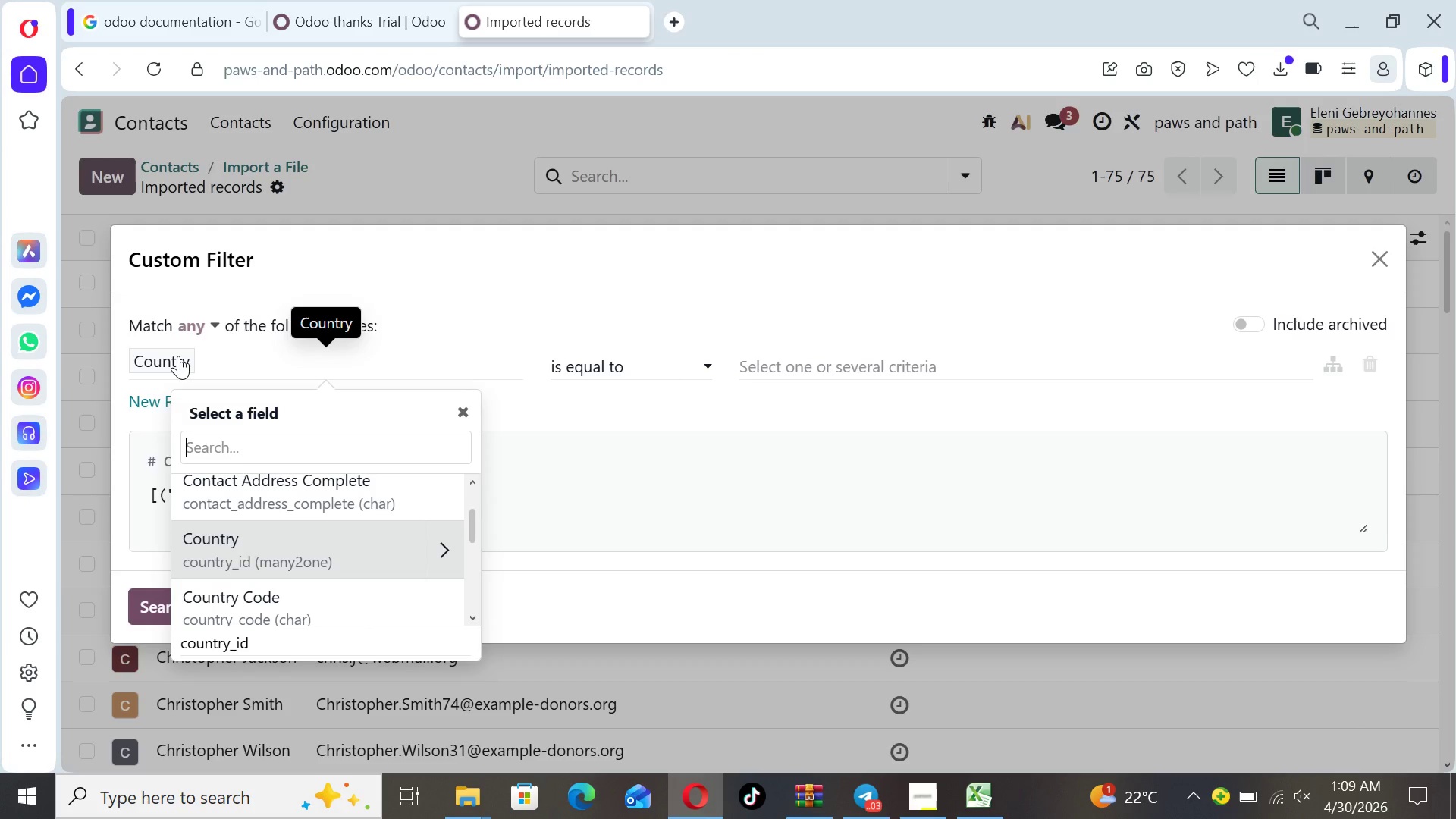 
type(la)
 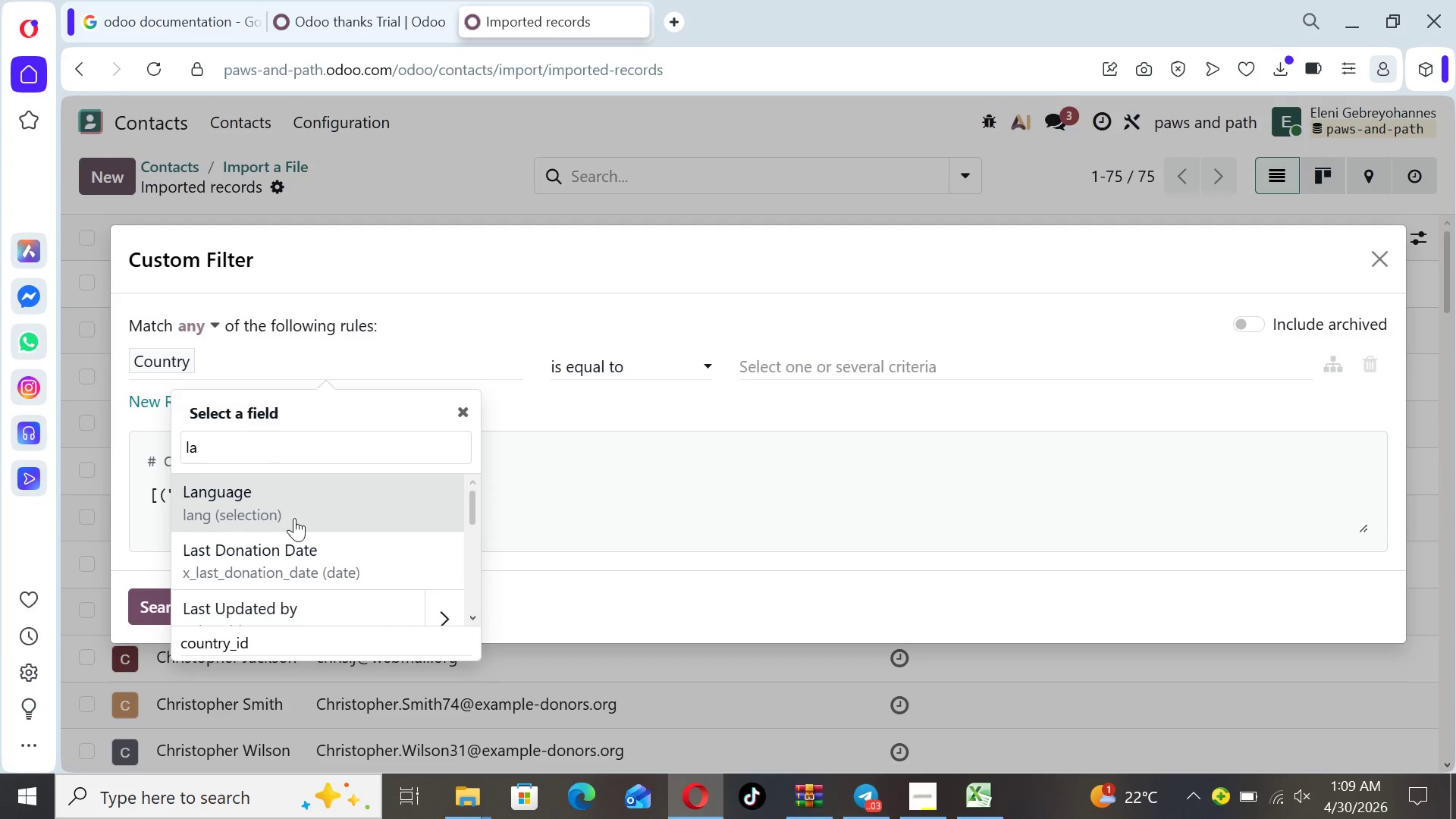 
left_click([298, 548])
 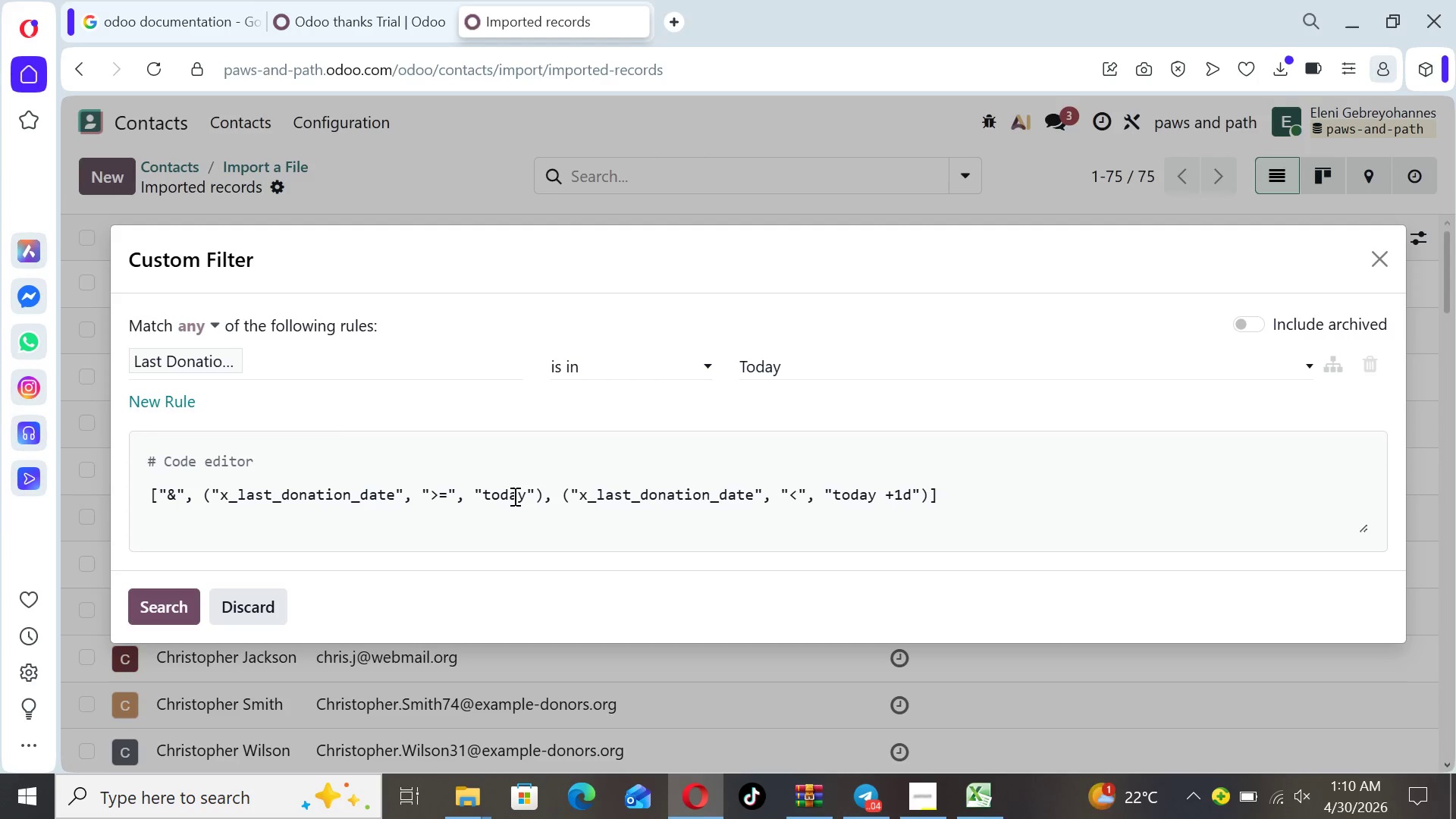 
wait(40.72)
 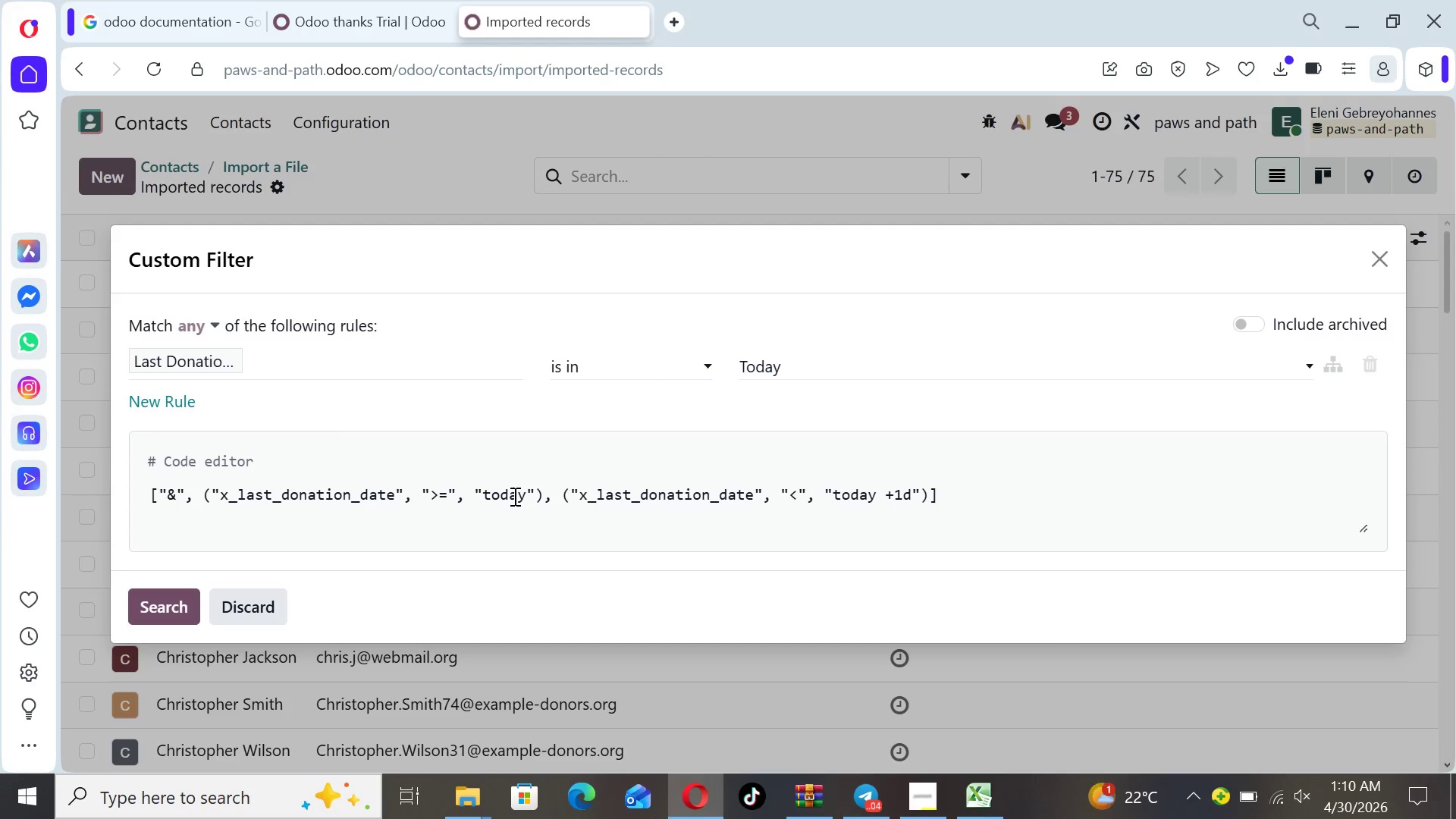 
left_click([704, 362])
 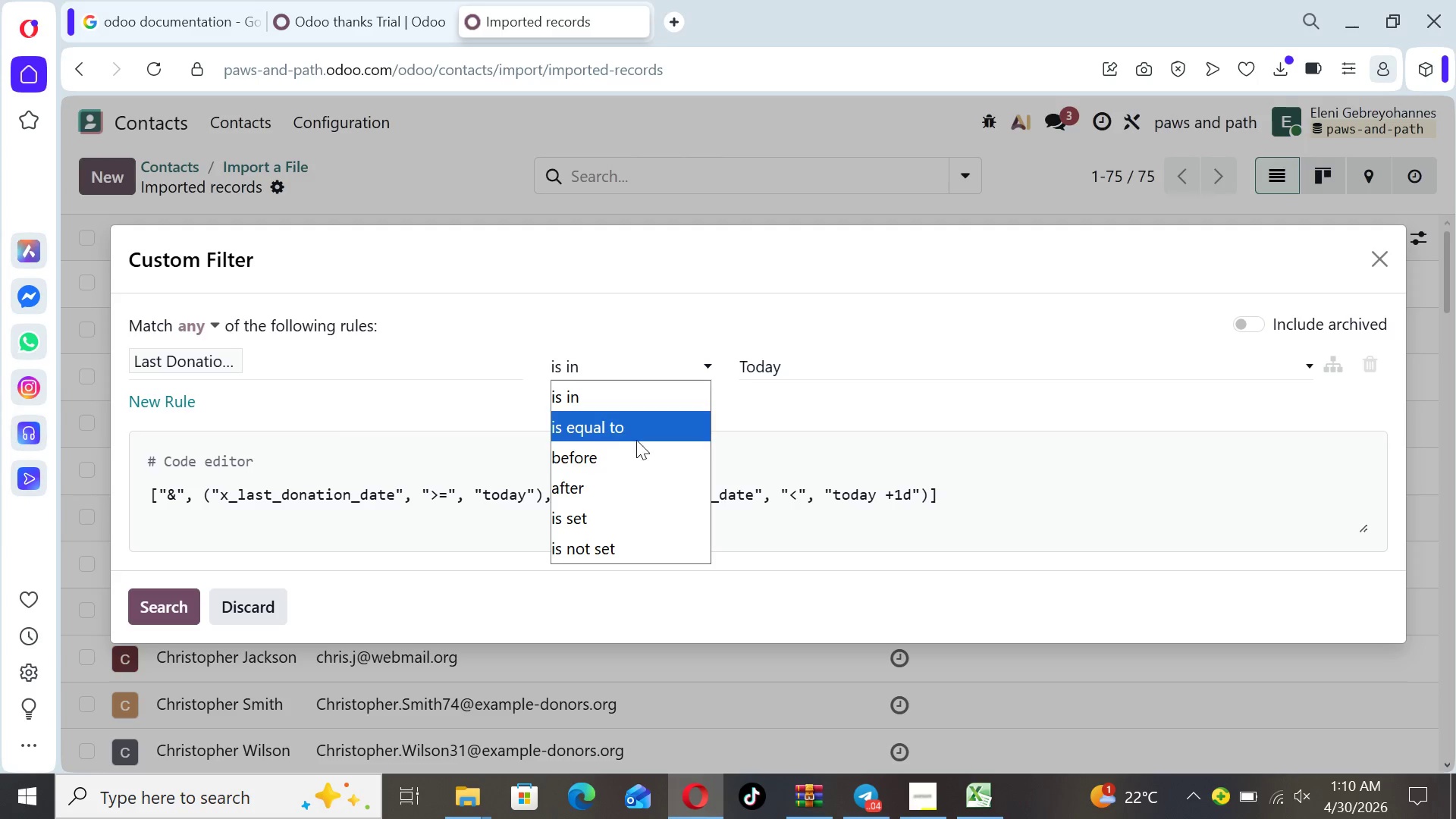 
left_click([631, 450])
 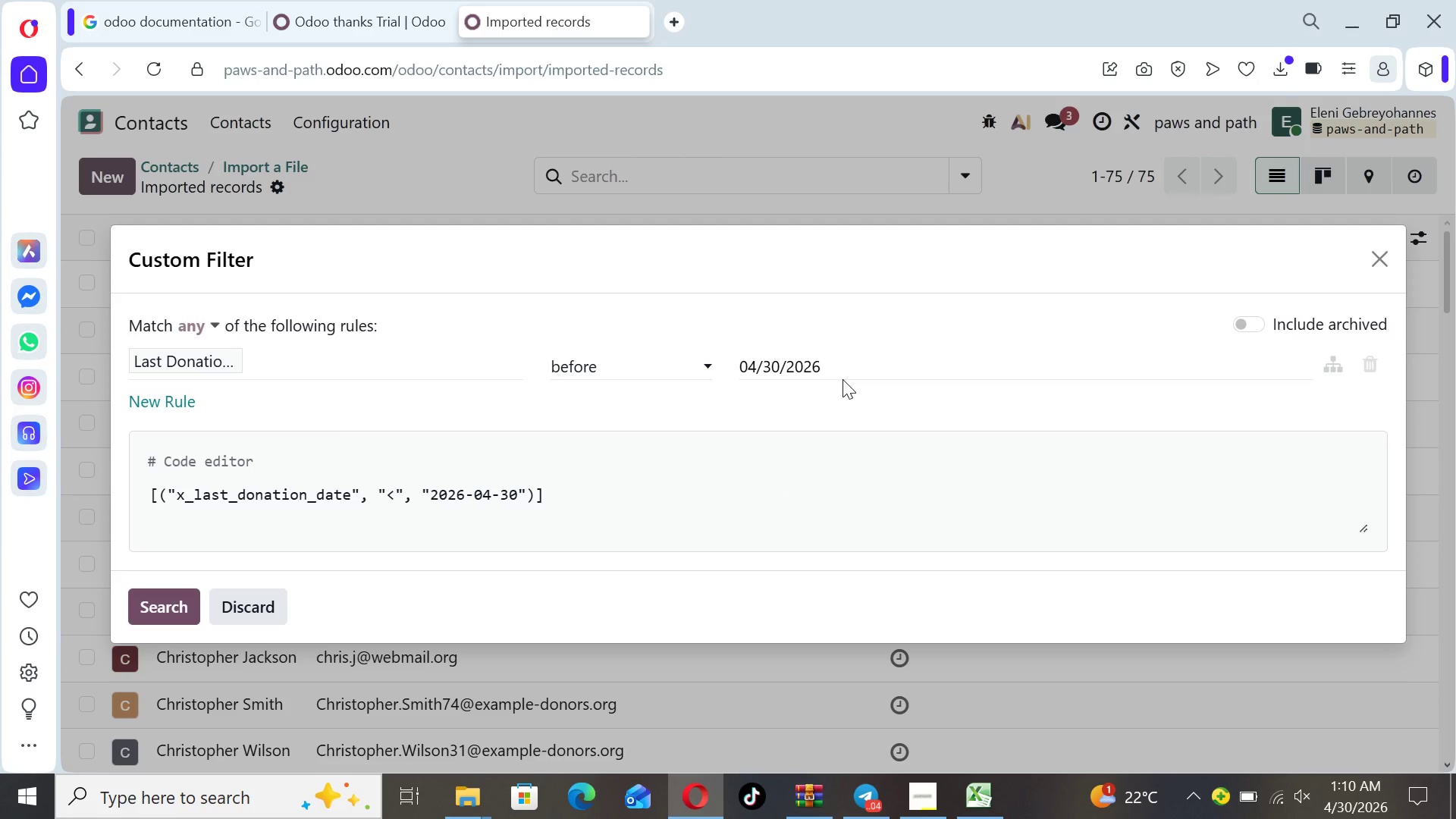 
wait(11.47)
 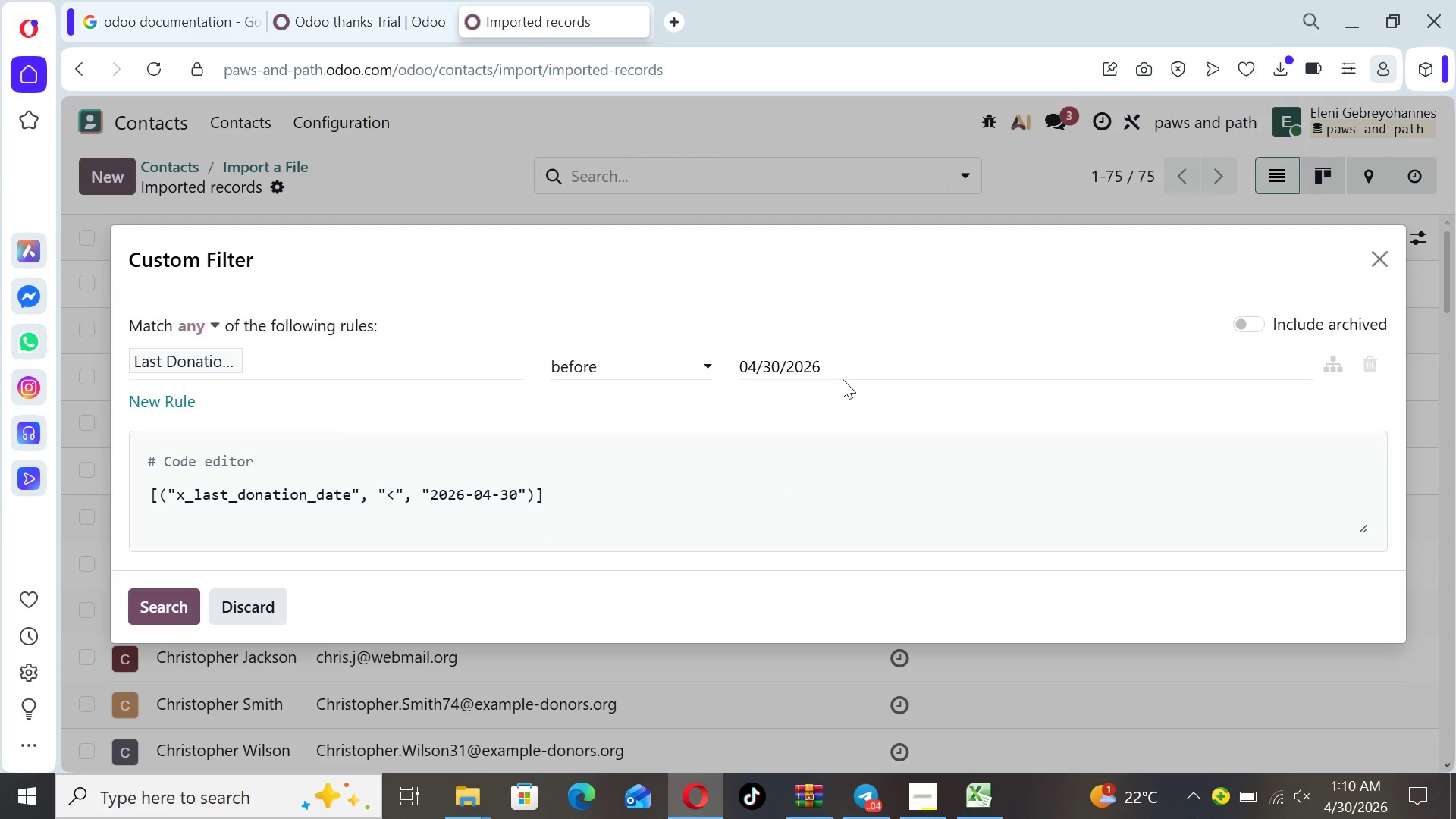 
left_click([816, 369])
 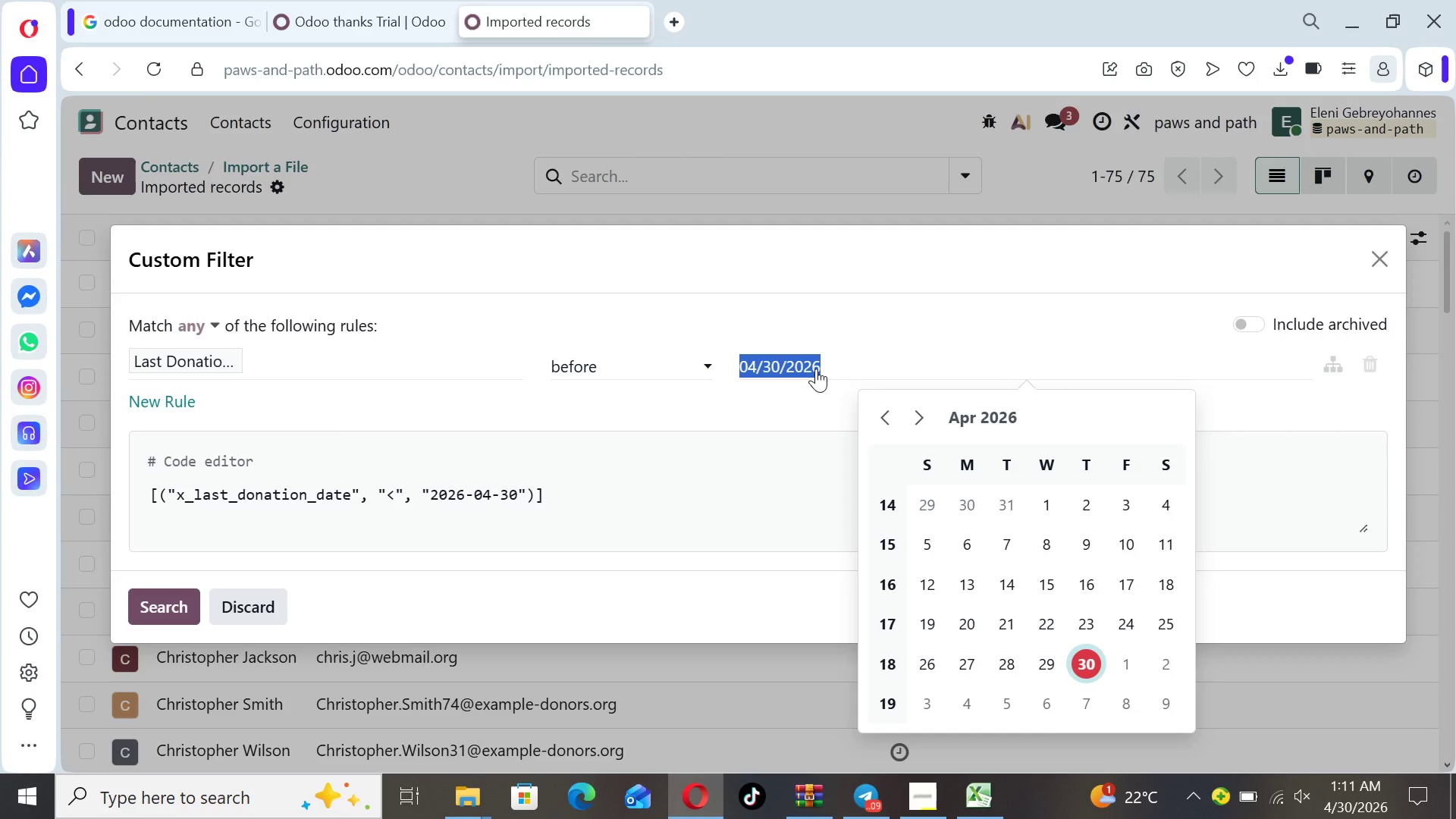 
wait(65.91)
 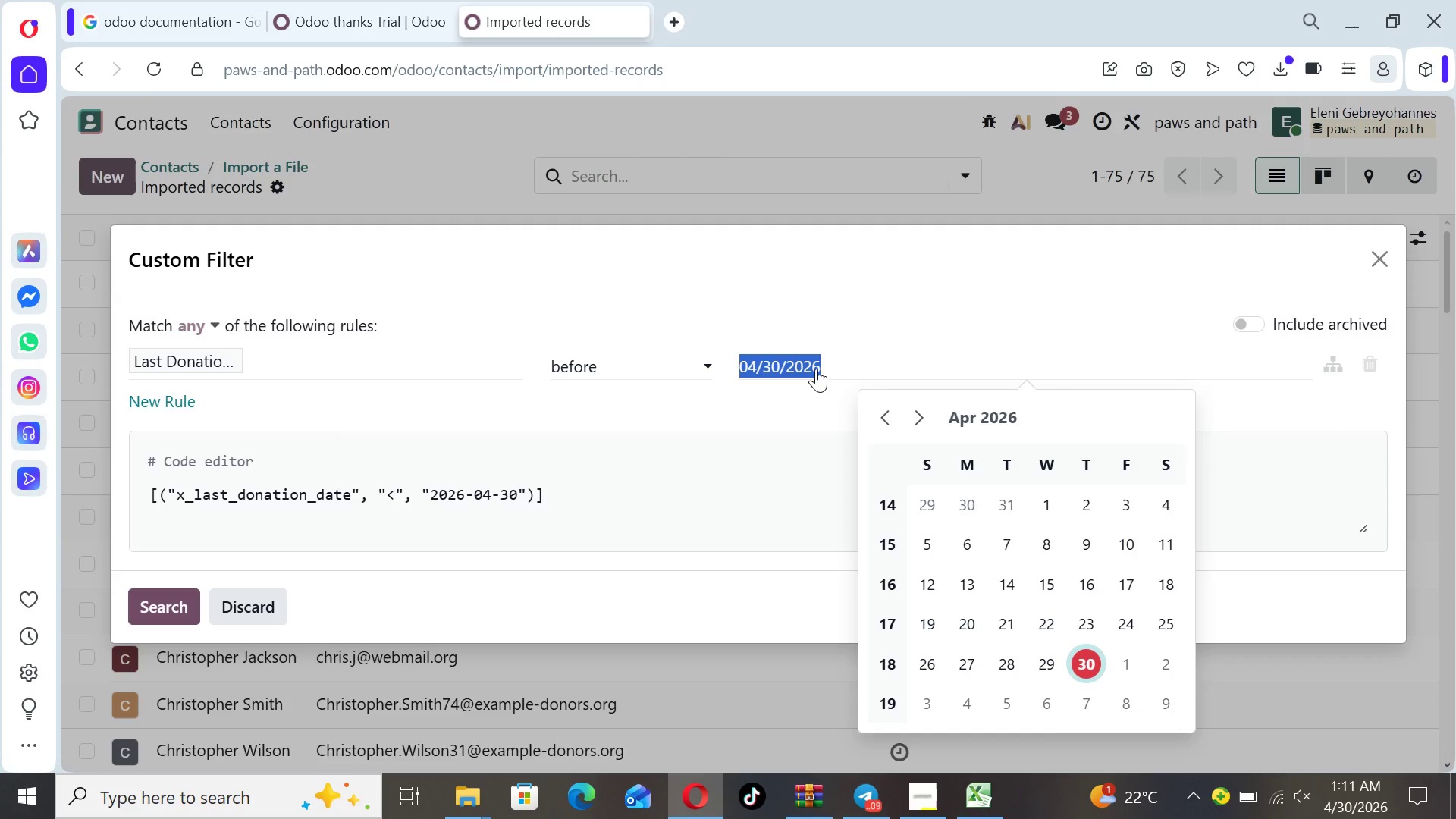 
left_click([816, 353])
 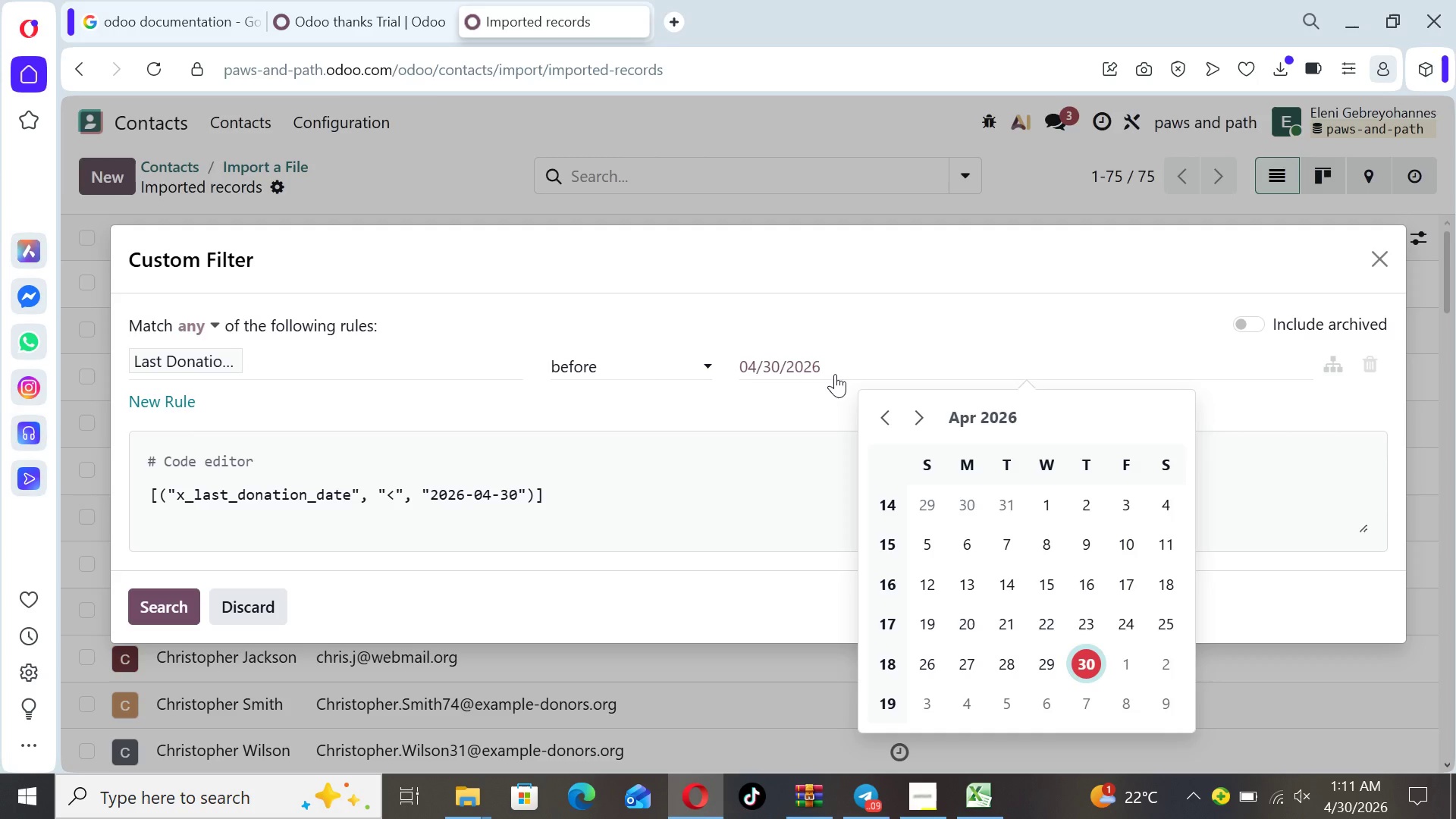 
left_click([835, 374])
 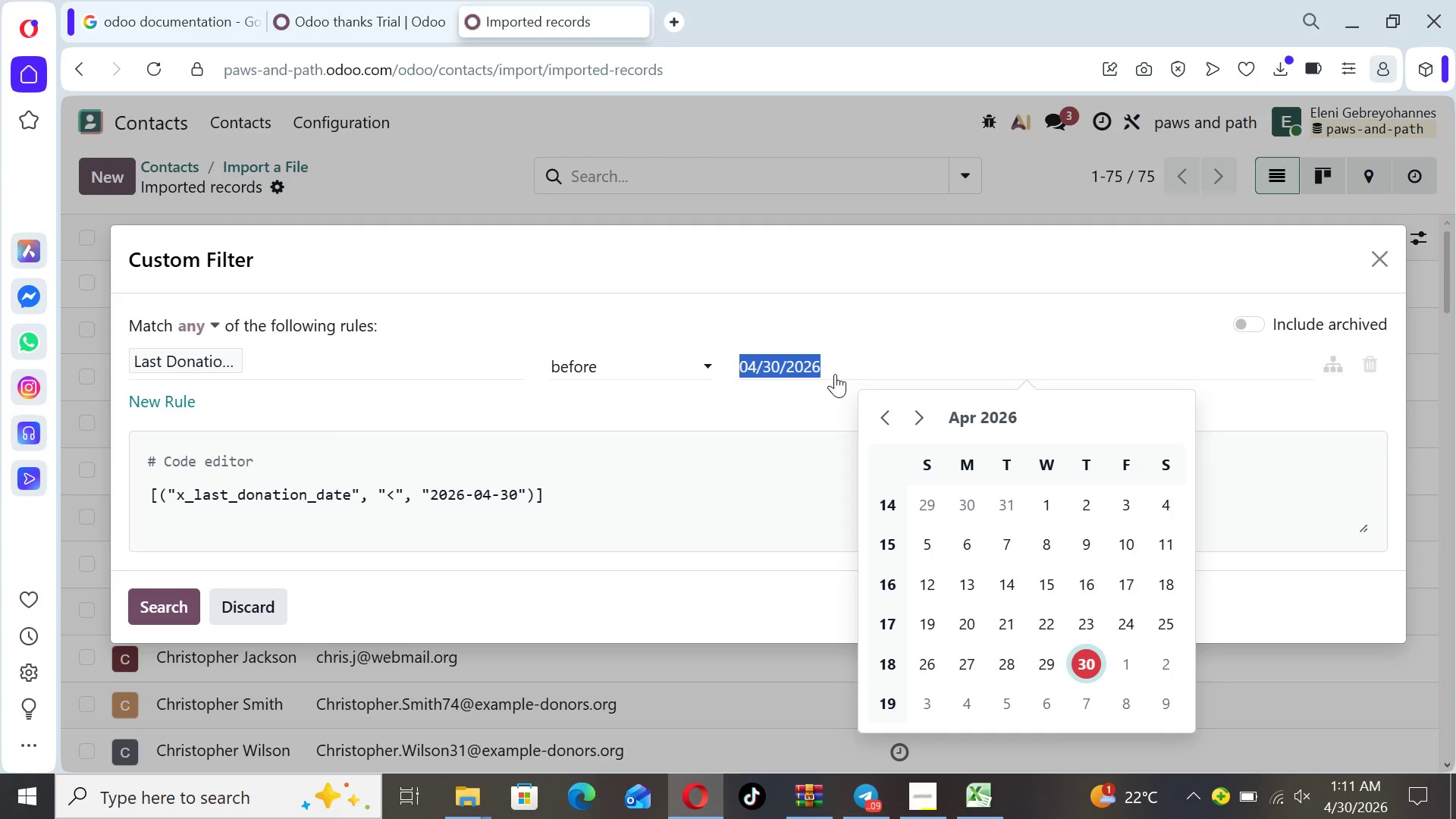 
left_click([835, 374])
 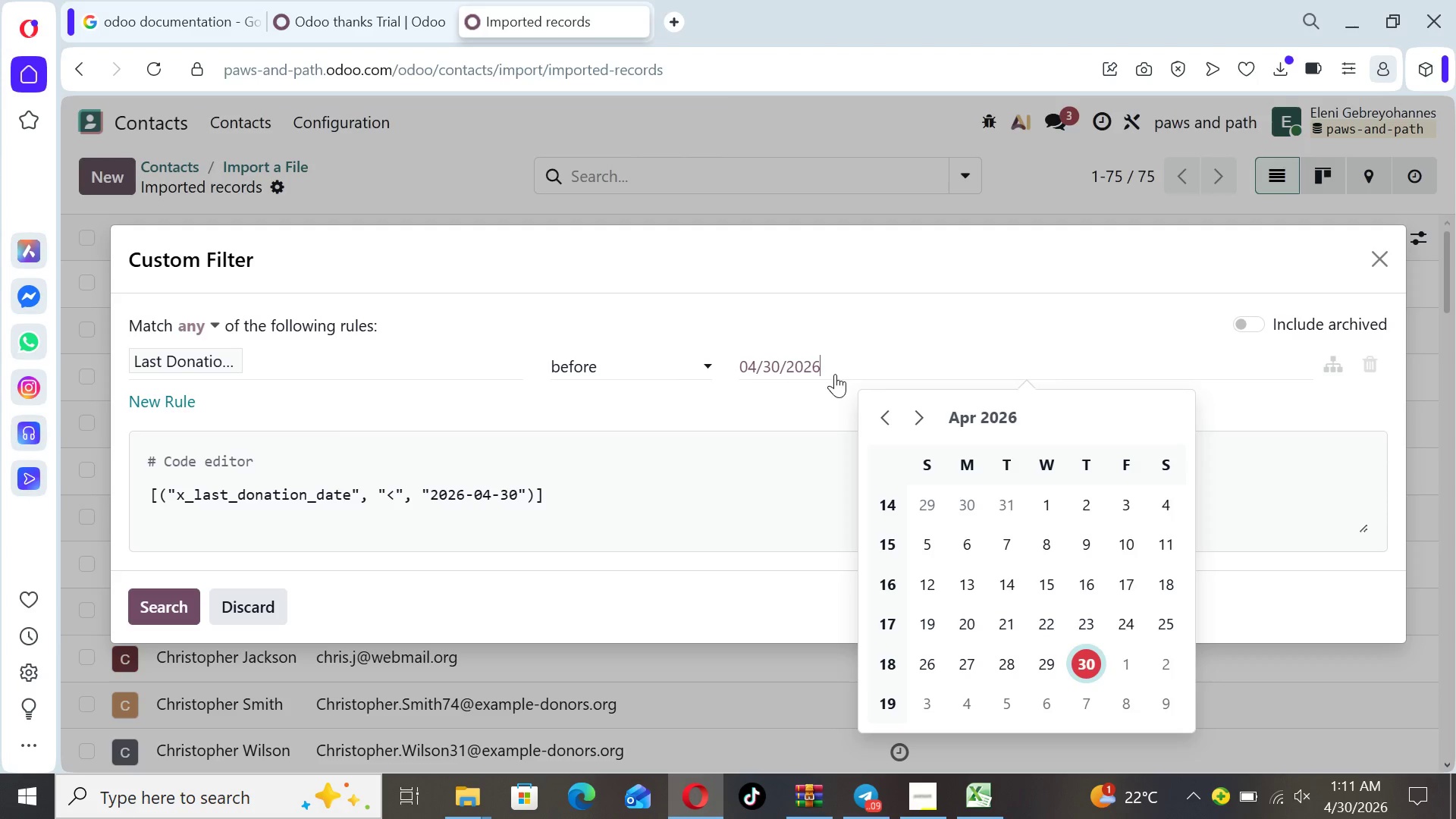 
wait(7.8)
 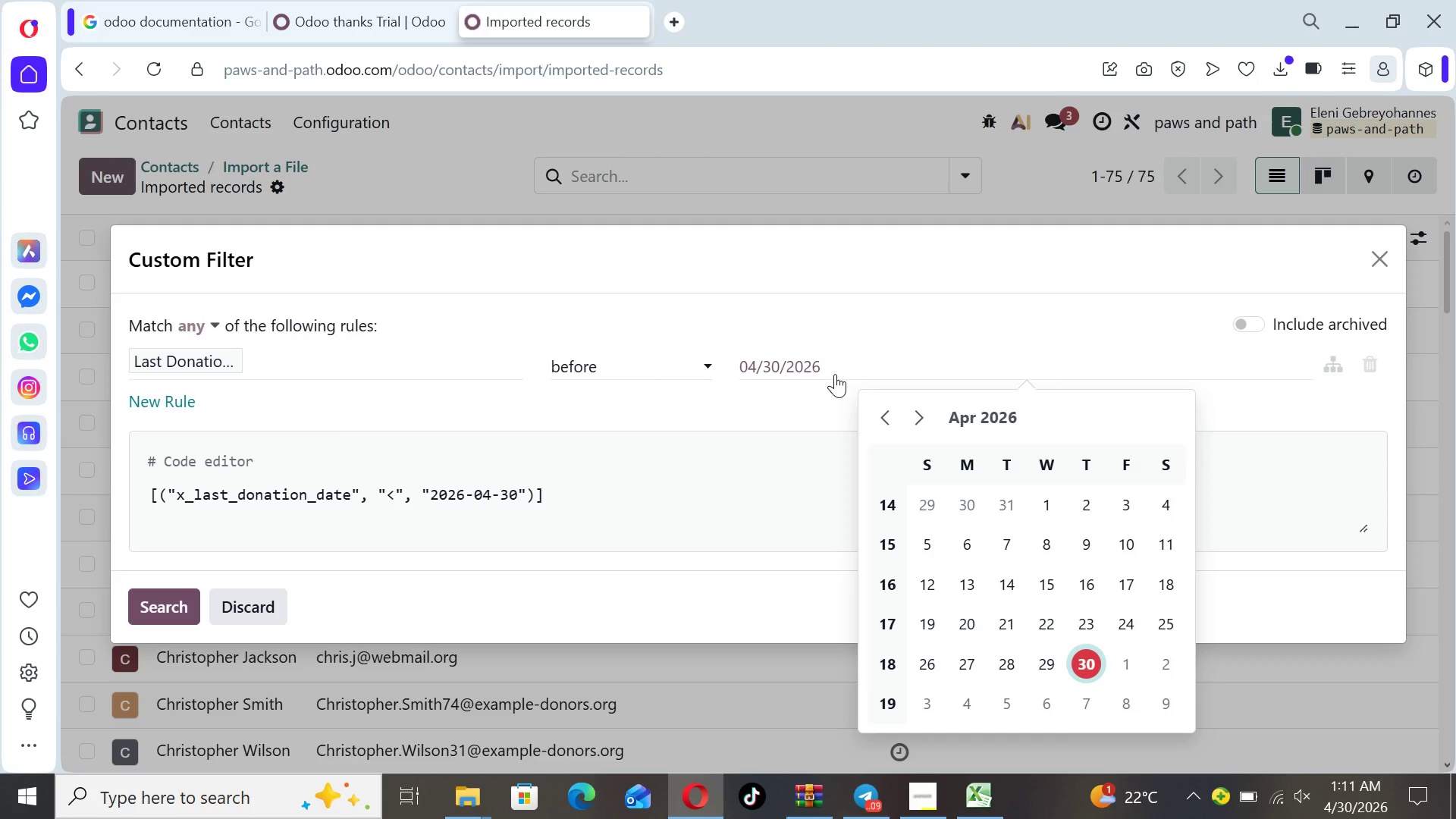 
key(Backspace)
key(Backspace)
key(Backspace)
key(Backspace)
key(Backspace)
key(Backspace)
key(Backspace)
key(Backspace)
key(Backspace)
key(Backspace)
type(6 months ago)
 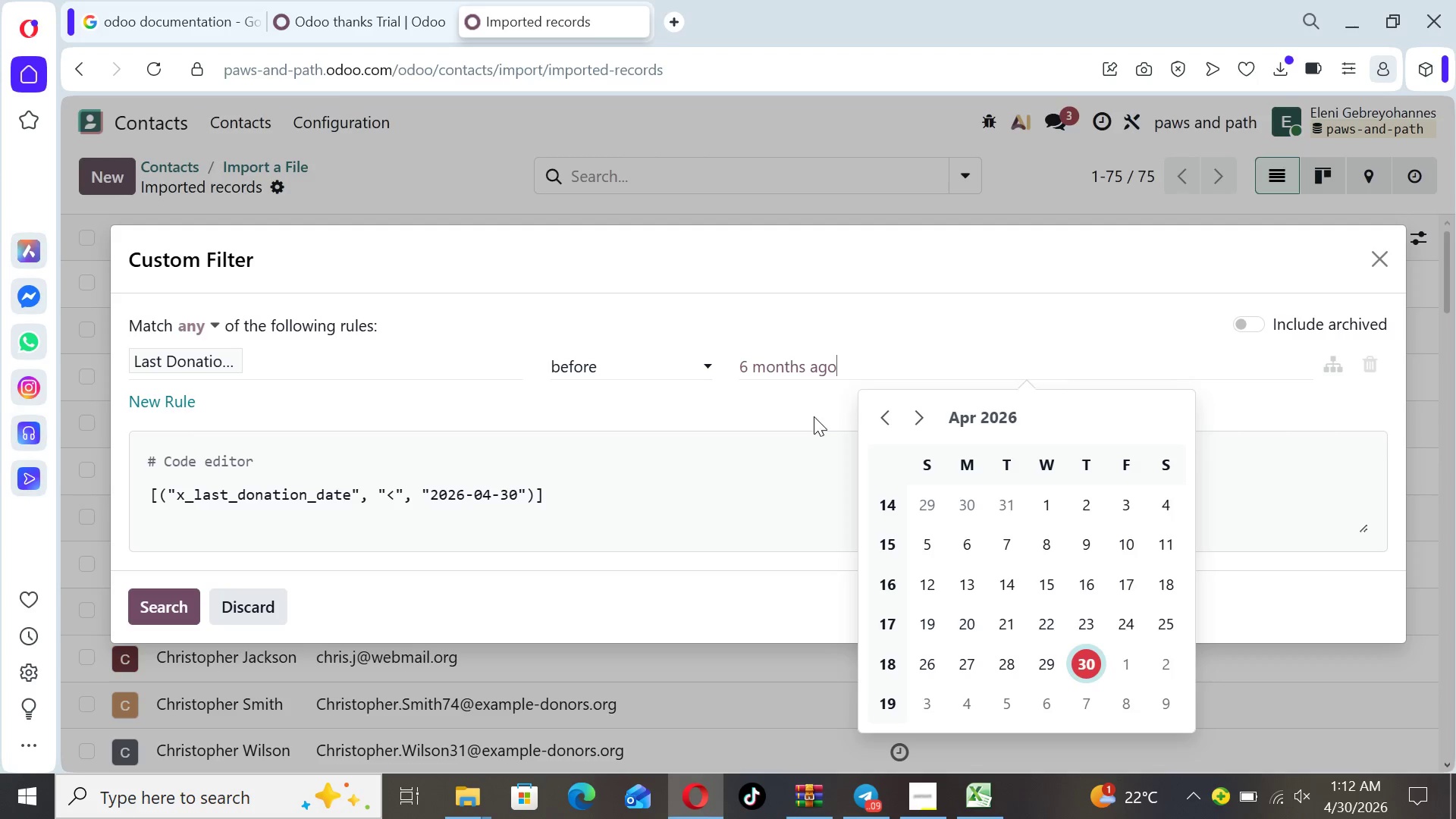 
left_click([814, 417])
 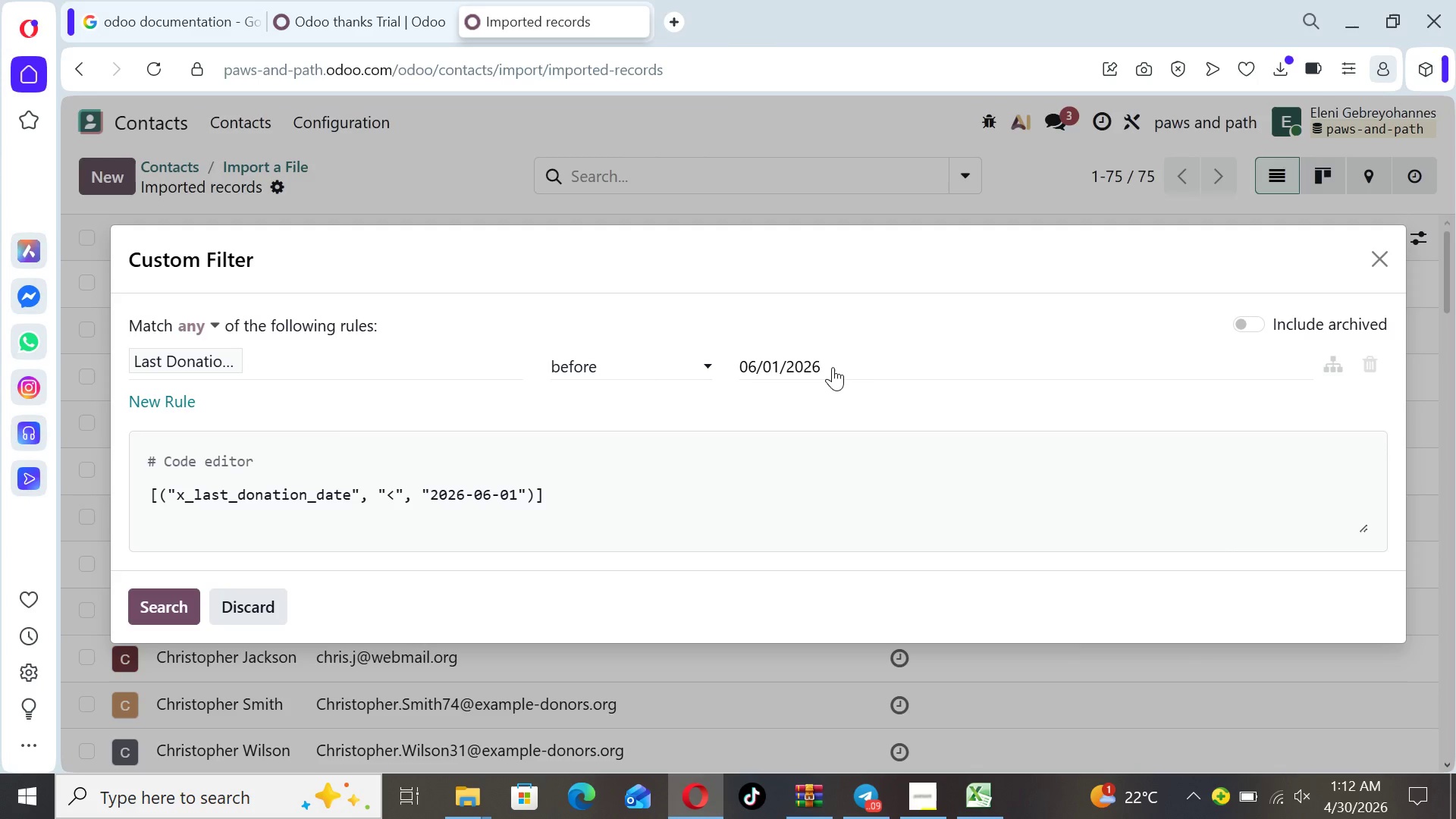 
left_click([833, 366])
 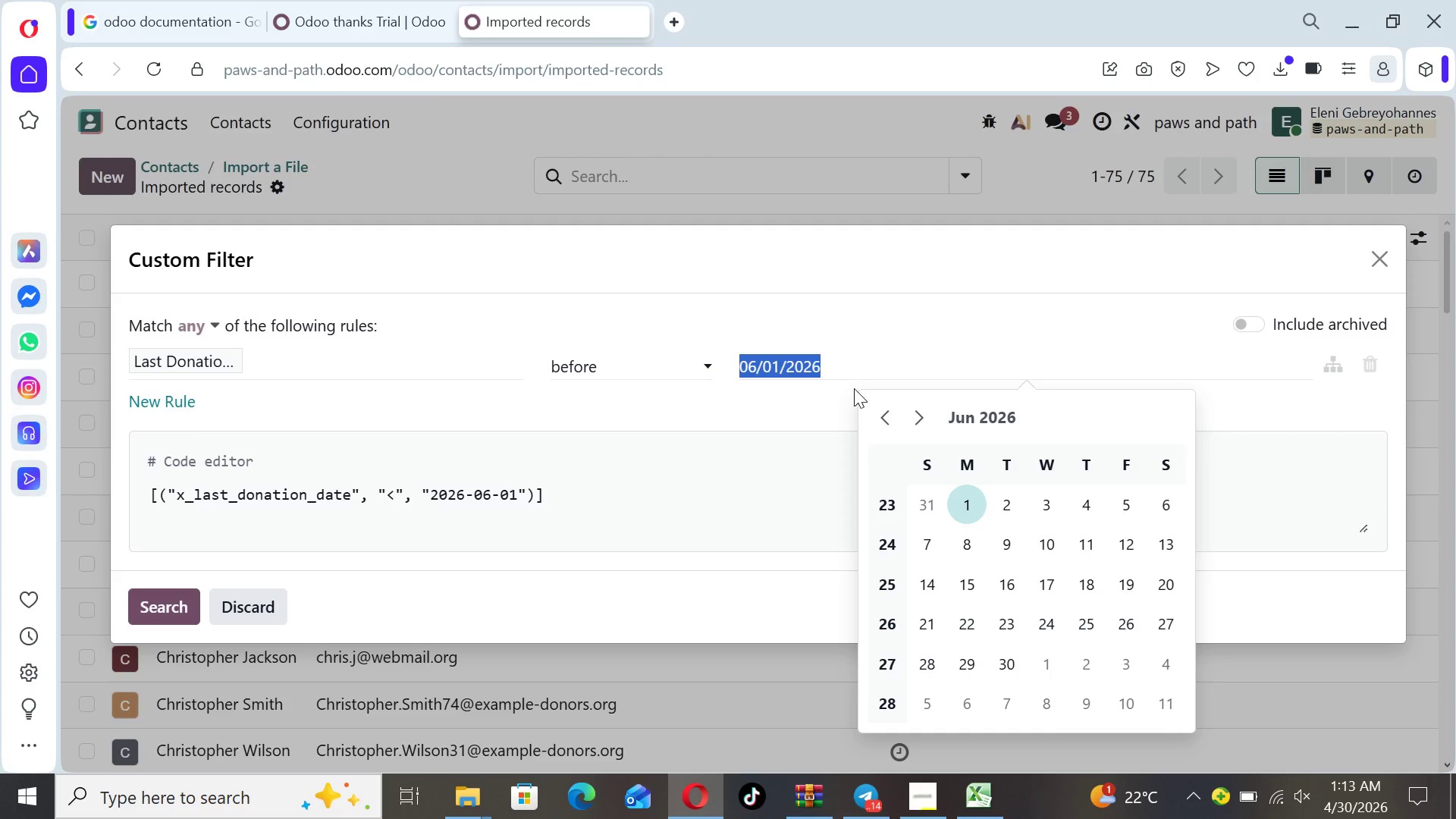 
wait(93.19)
 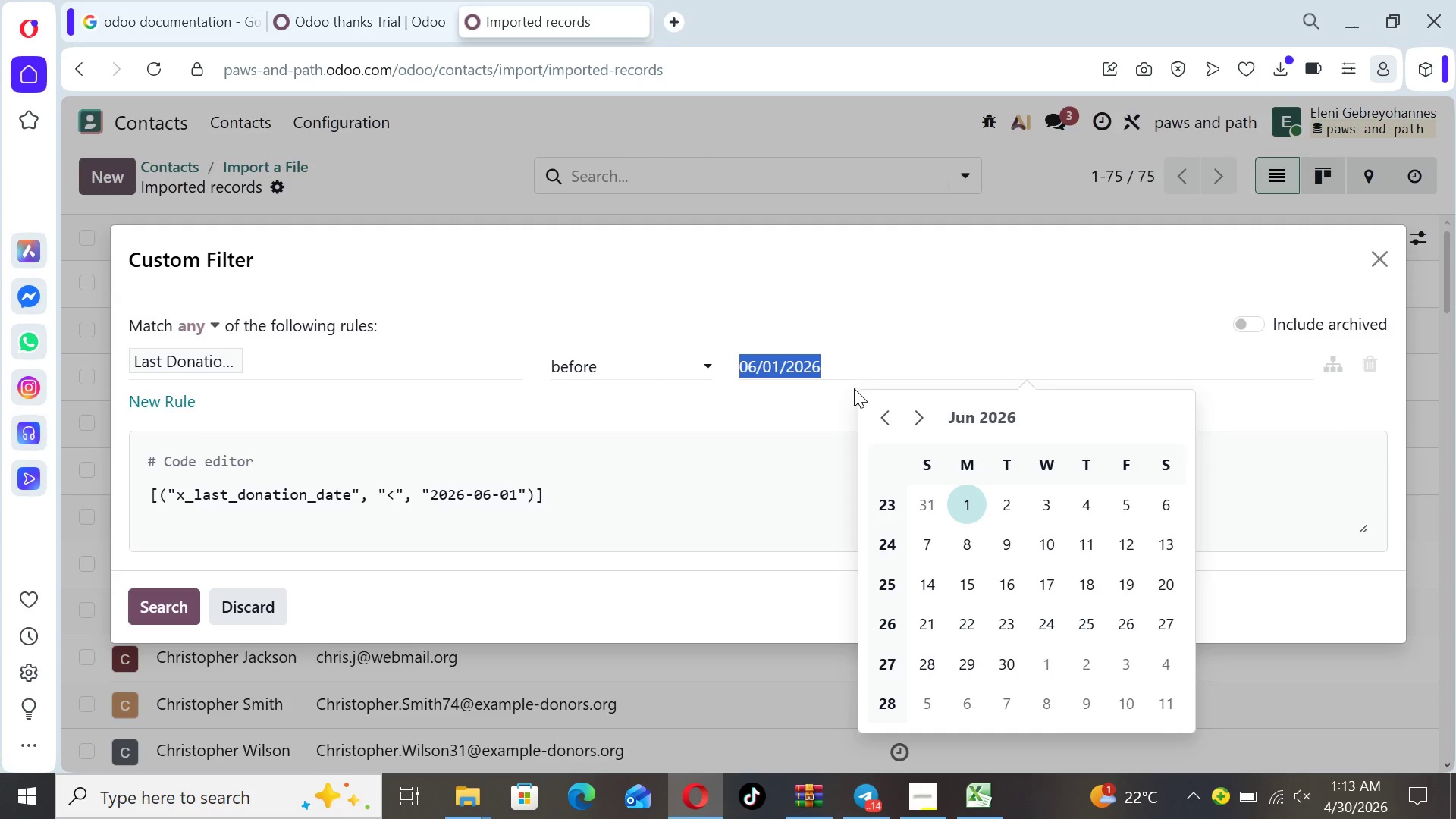 
double_click([885, 422])
 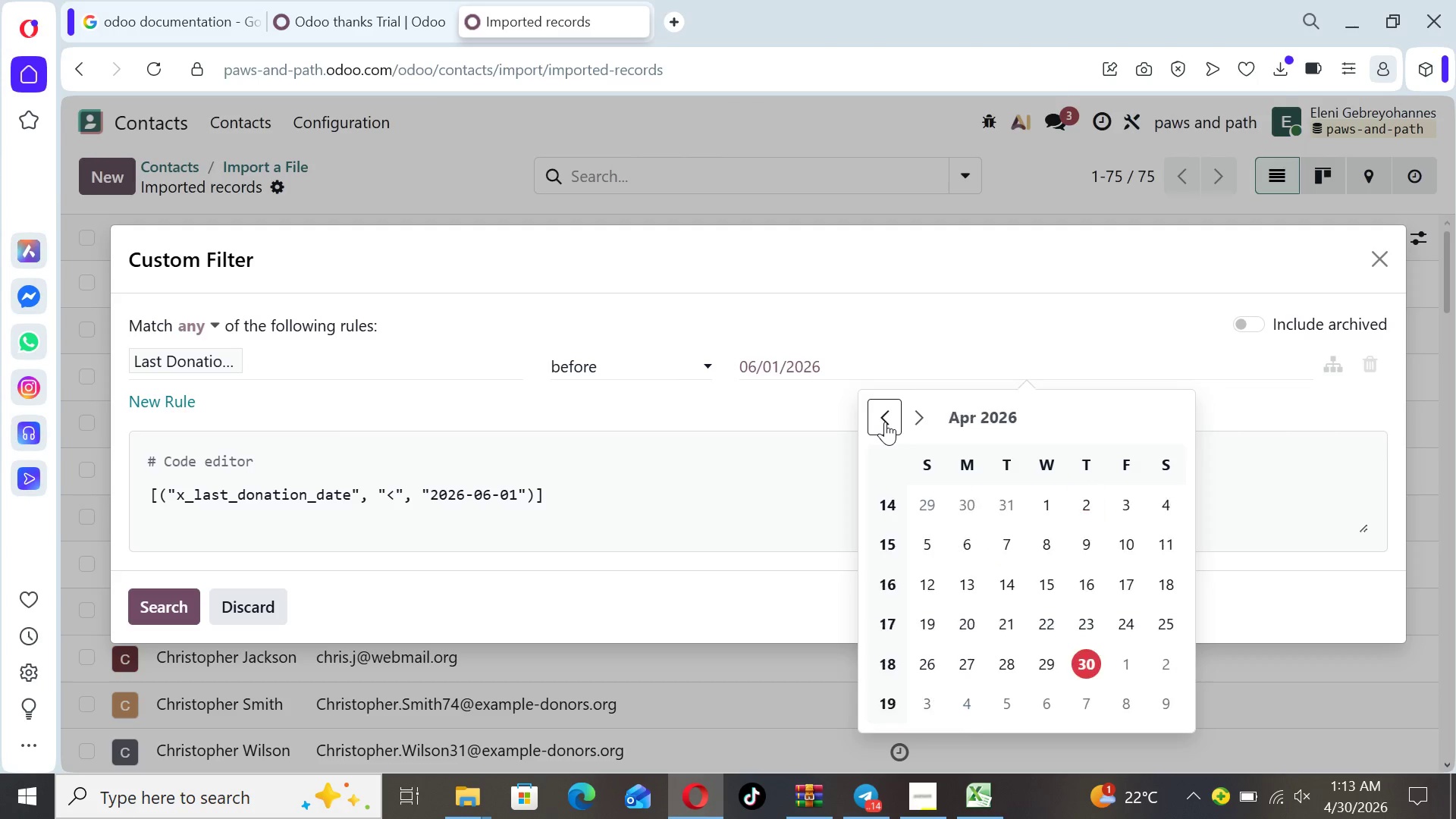 
triple_click([885, 422])
 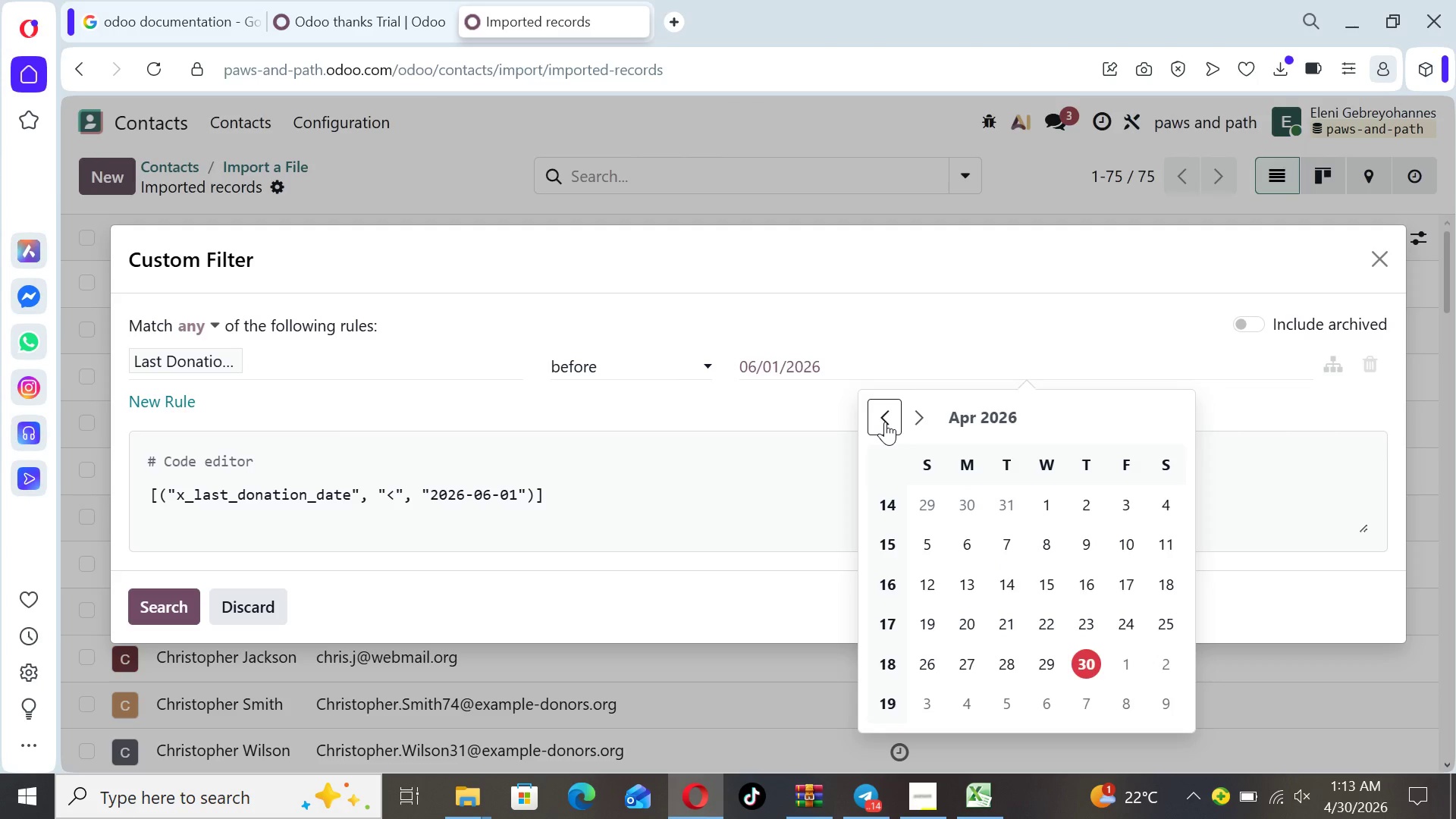 
triple_click([885, 422])
 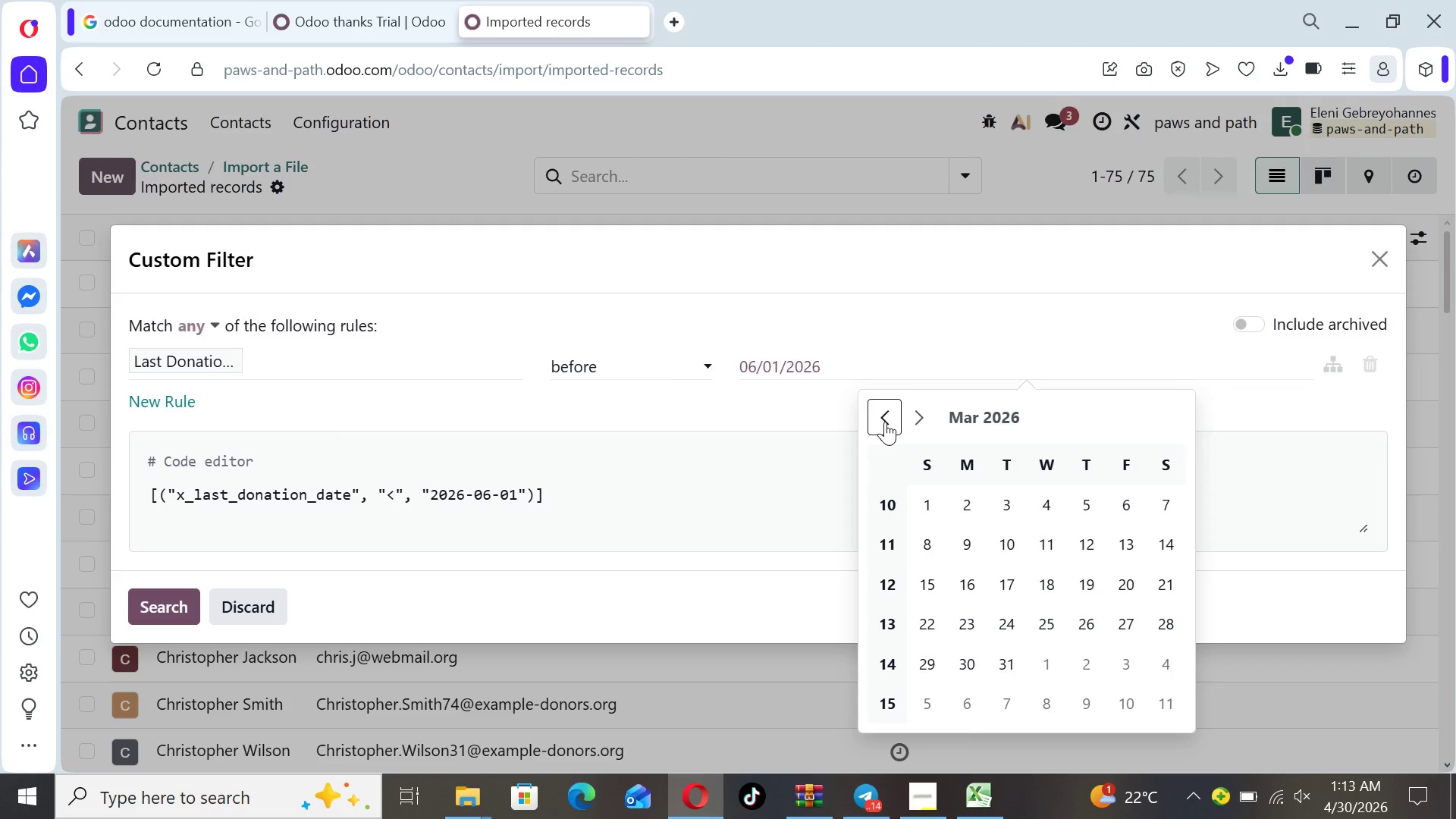 
triple_click([885, 422])
 